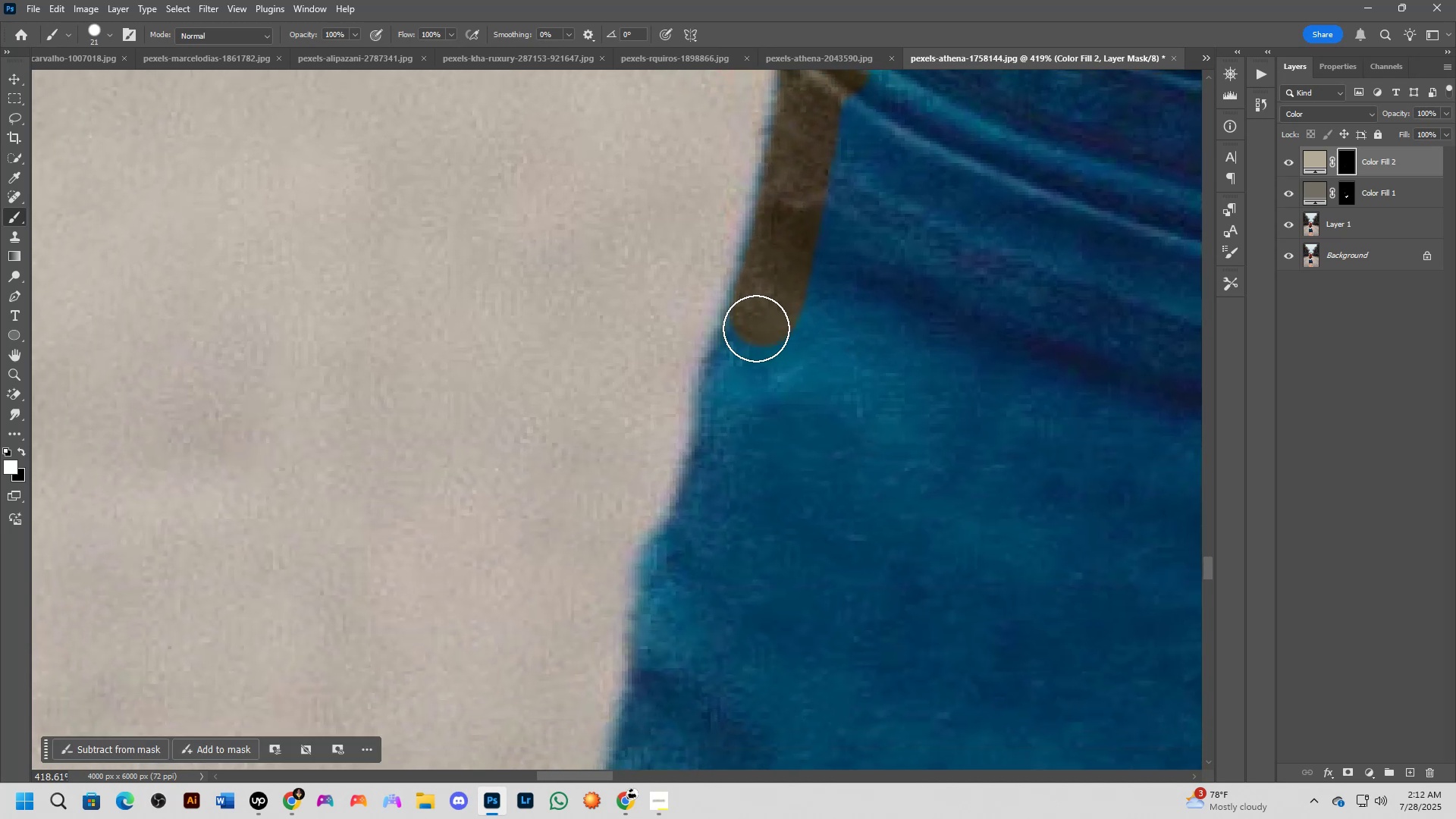 
left_click_drag(start_coordinate=[755, 329], to_coordinate=[722, 476])
 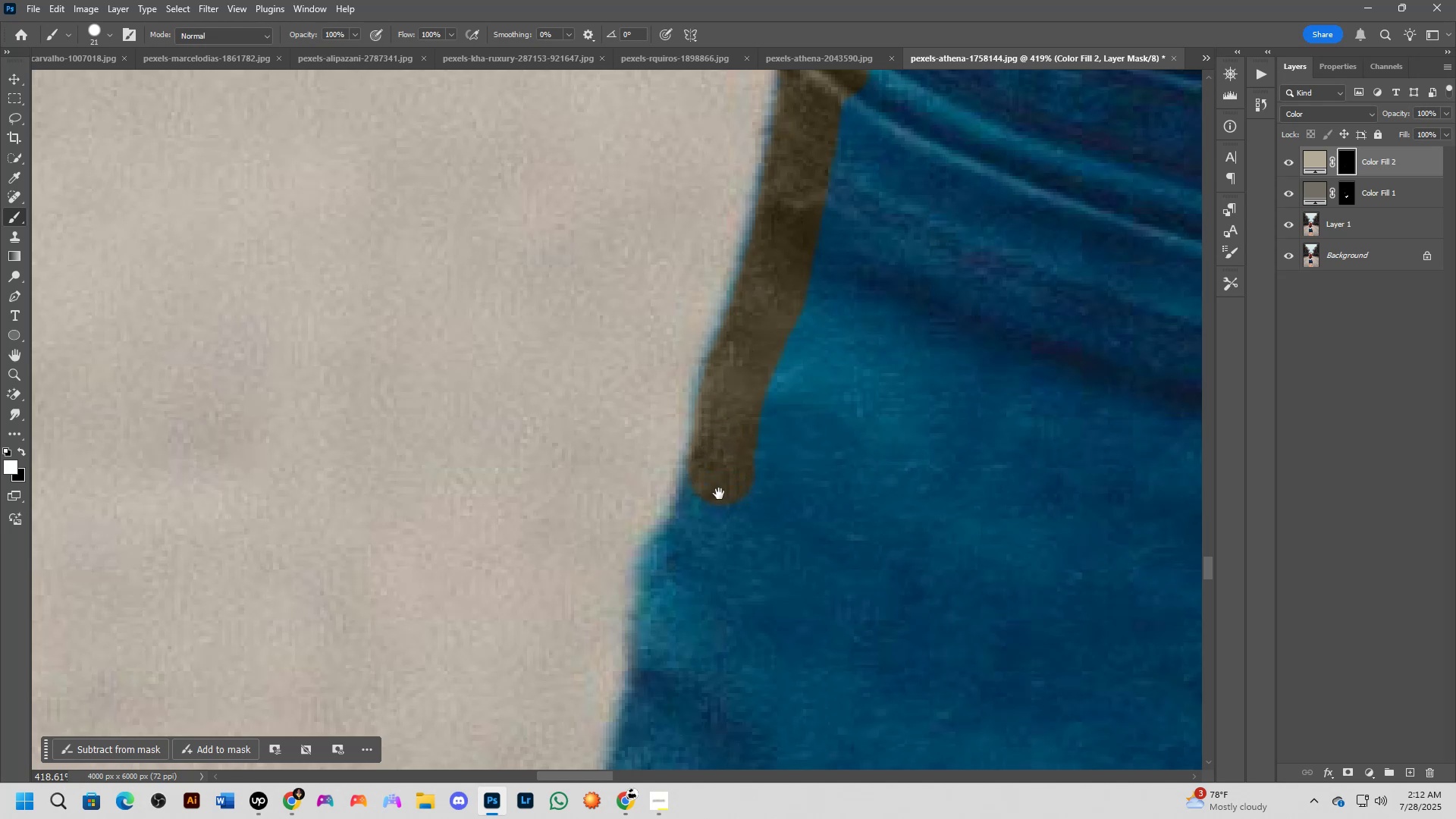 
hold_key(key=Space, duration=0.65)
 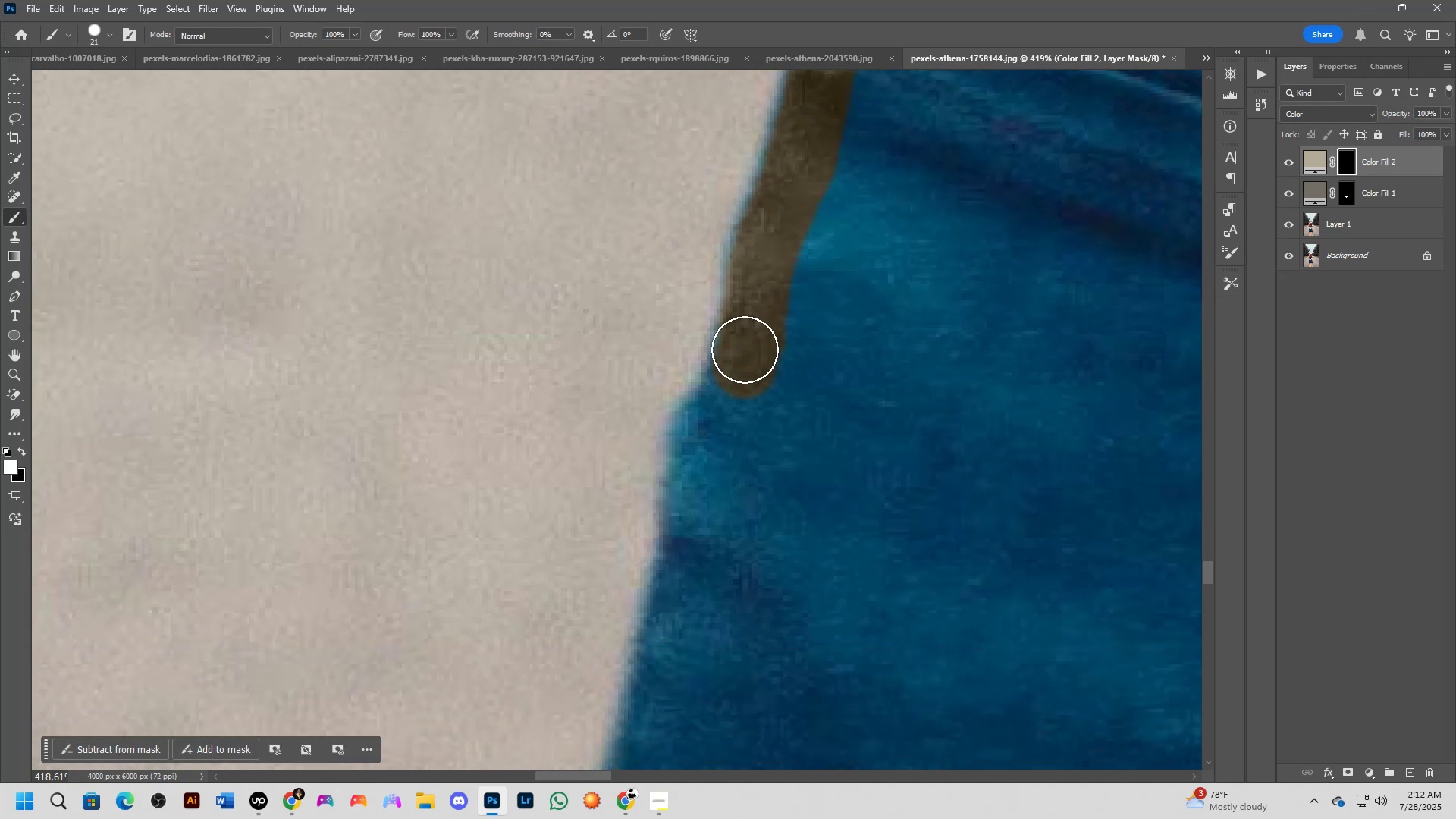 
left_click_drag(start_coordinate=[720, 491], to_coordinate=[752, 357])
 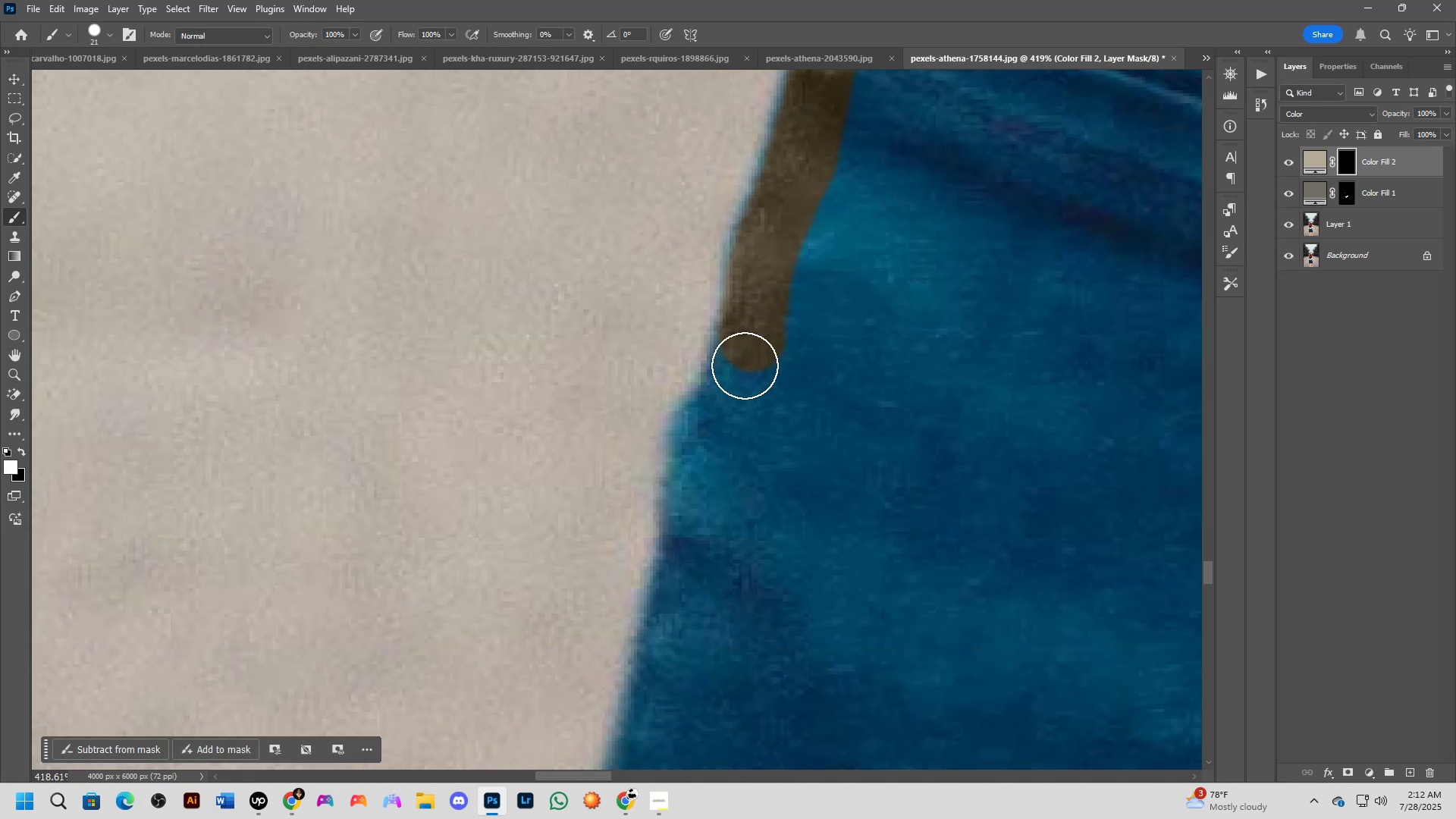 
left_click_drag(start_coordinate=[745, 366], to_coordinate=[730, 406])
 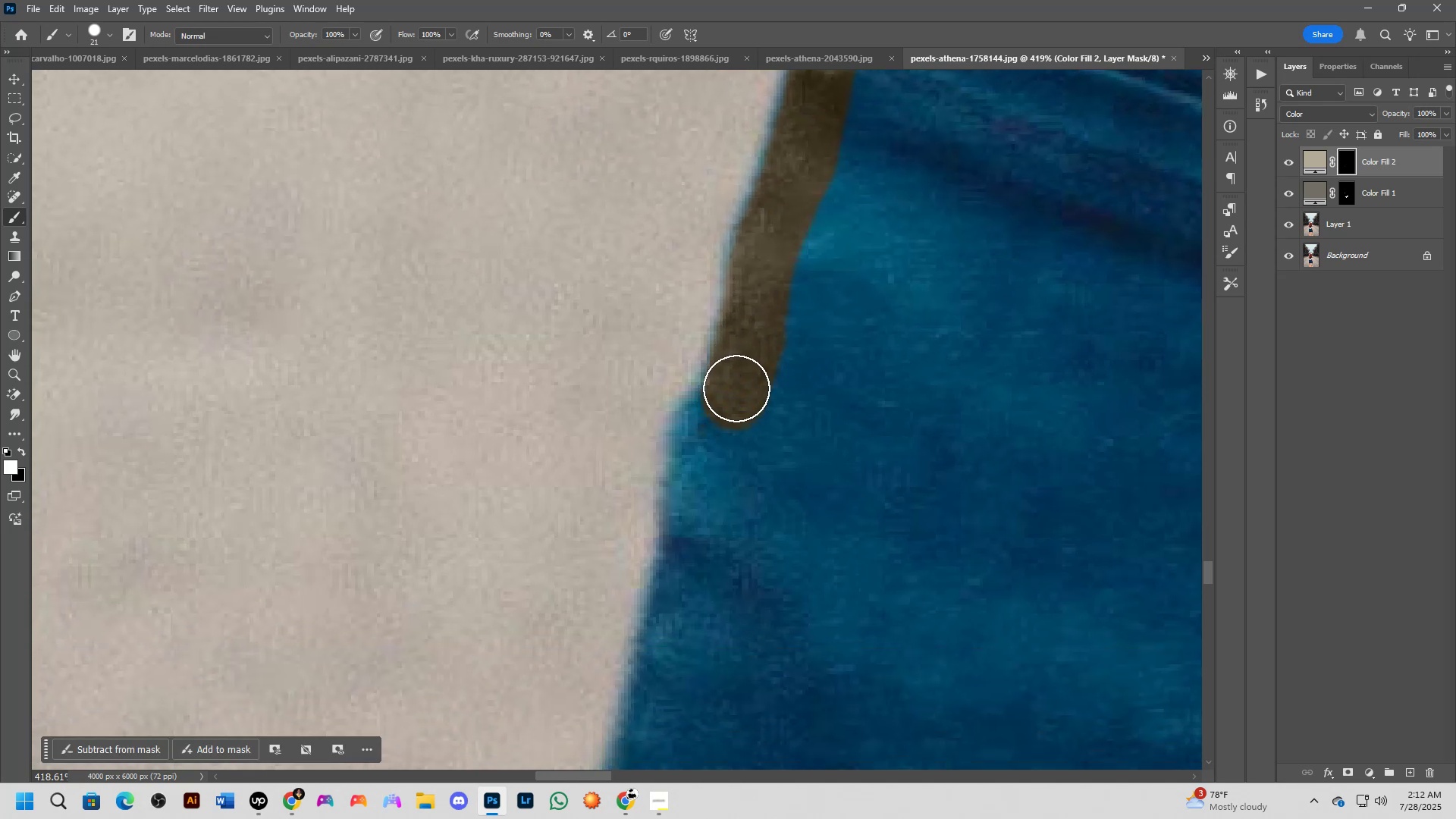 
left_click_drag(start_coordinate=[736, 388], to_coordinate=[698, 456])
 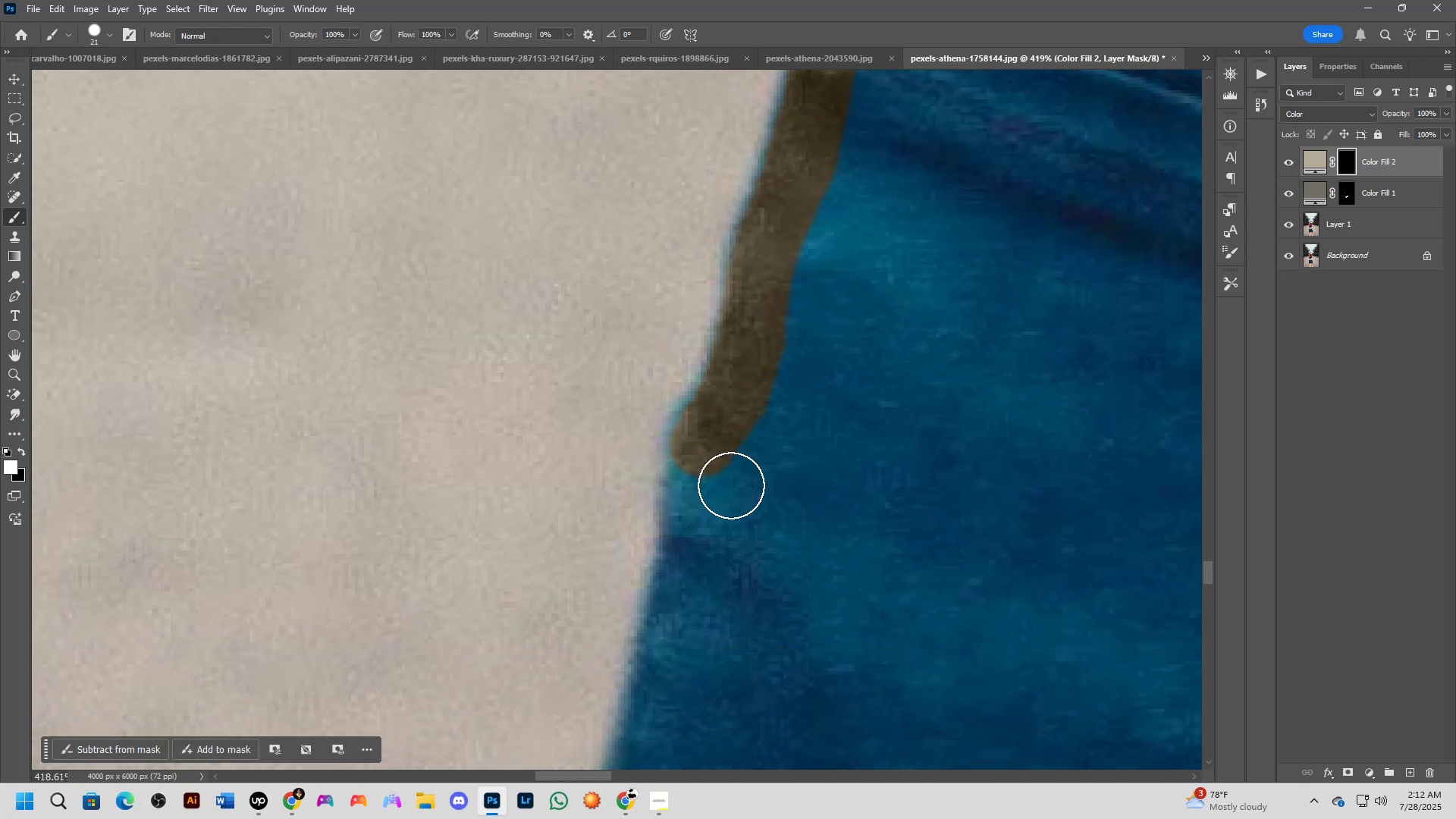 
hold_key(key=Space, duration=0.43)
 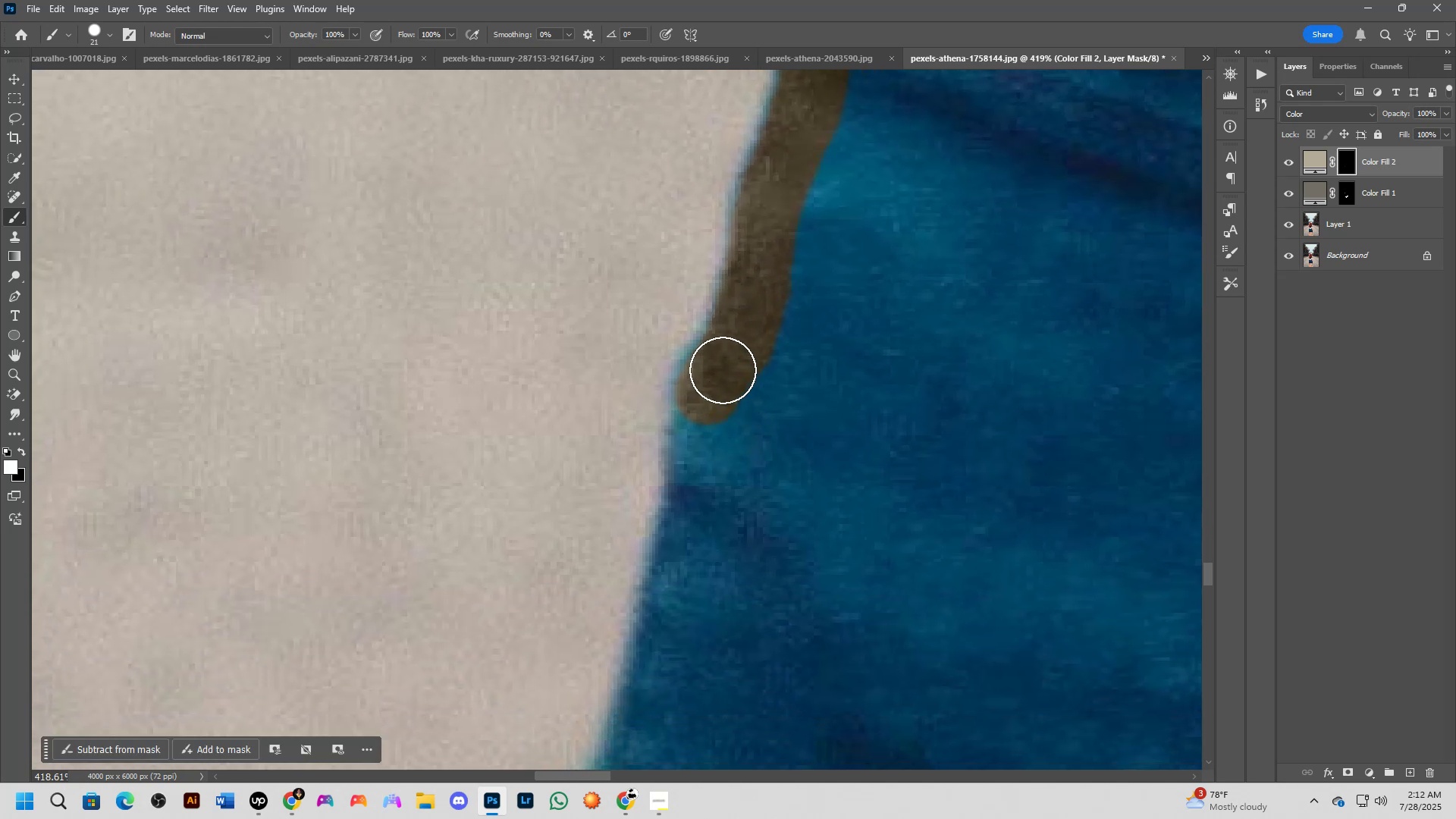 
left_click_drag(start_coordinate=[735, 481], to_coordinate=[740, 429])
 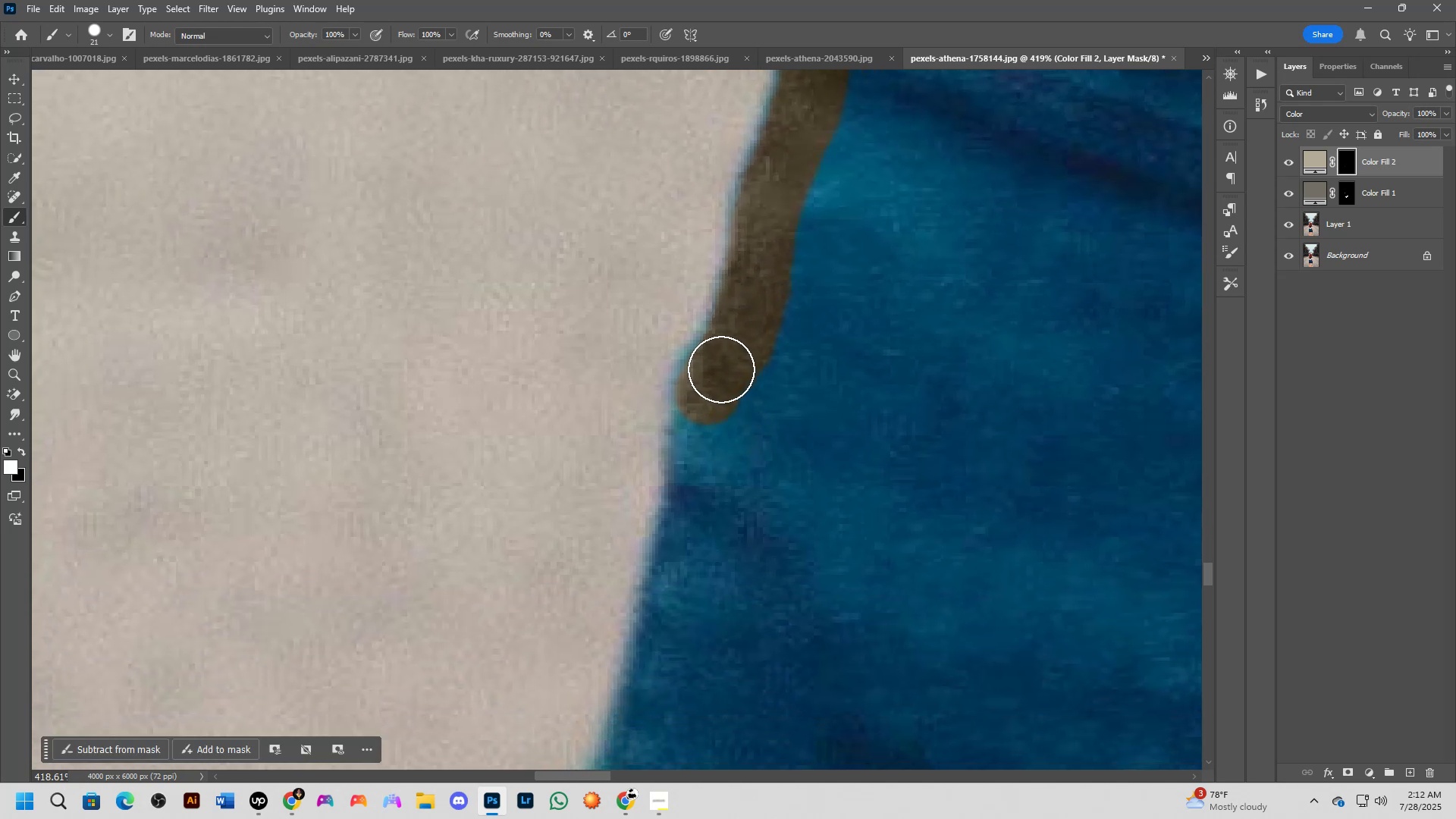 
left_click_drag(start_coordinate=[720, 371], to_coordinate=[704, 469])
 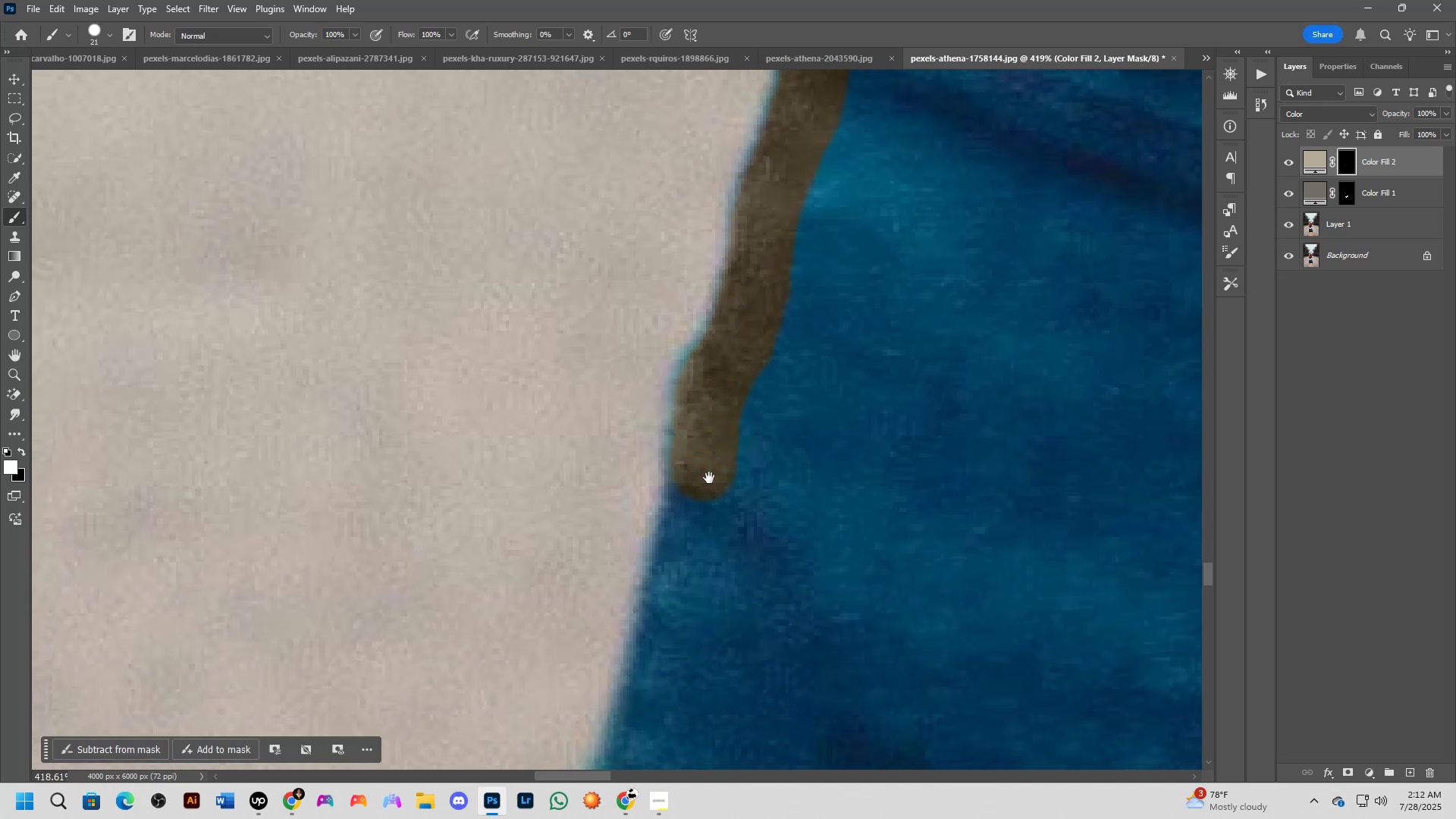 
hold_key(key=Space, duration=0.66)
 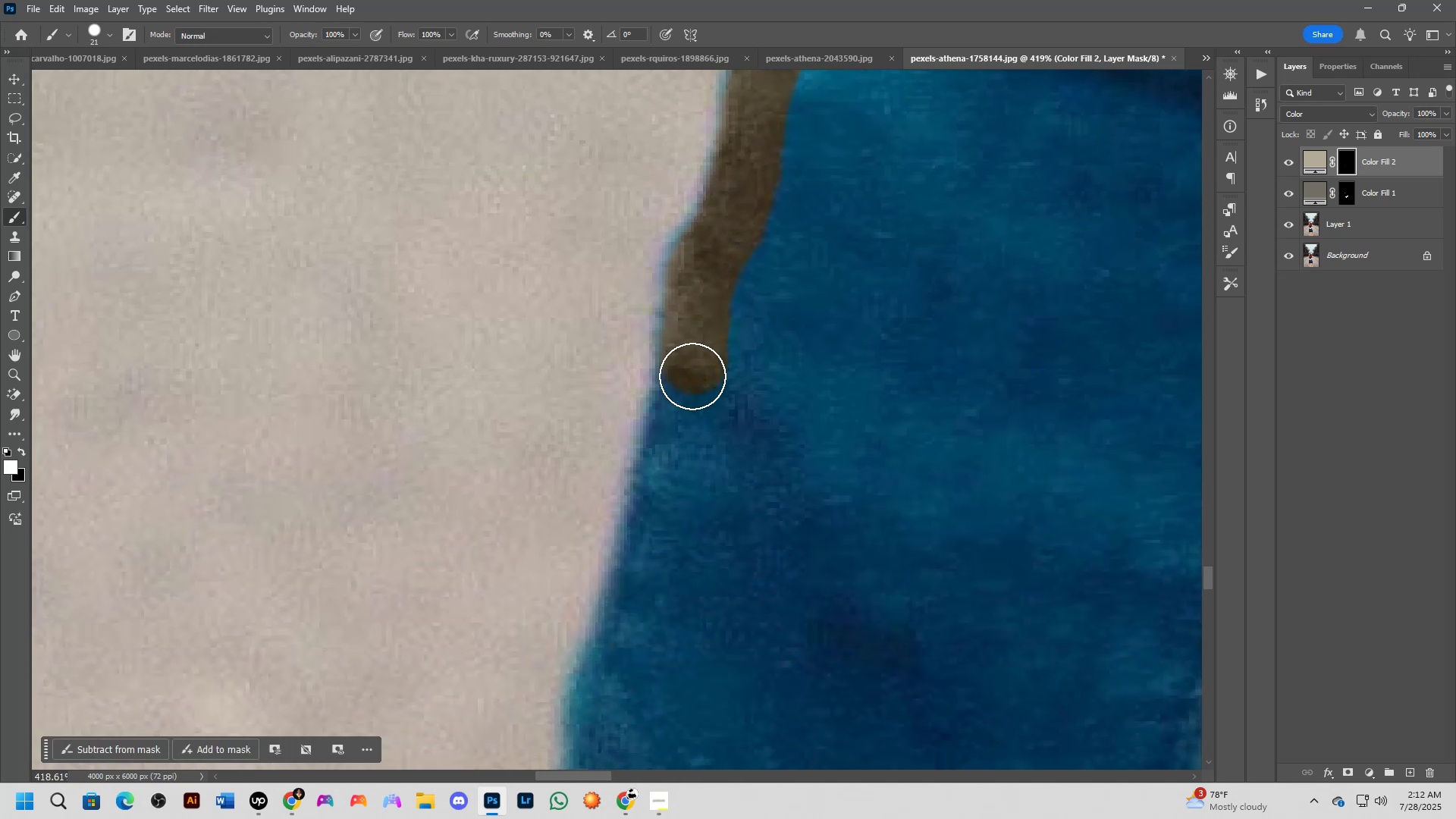 
left_click_drag(start_coordinate=[710, 475], to_coordinate=[701, 357])
 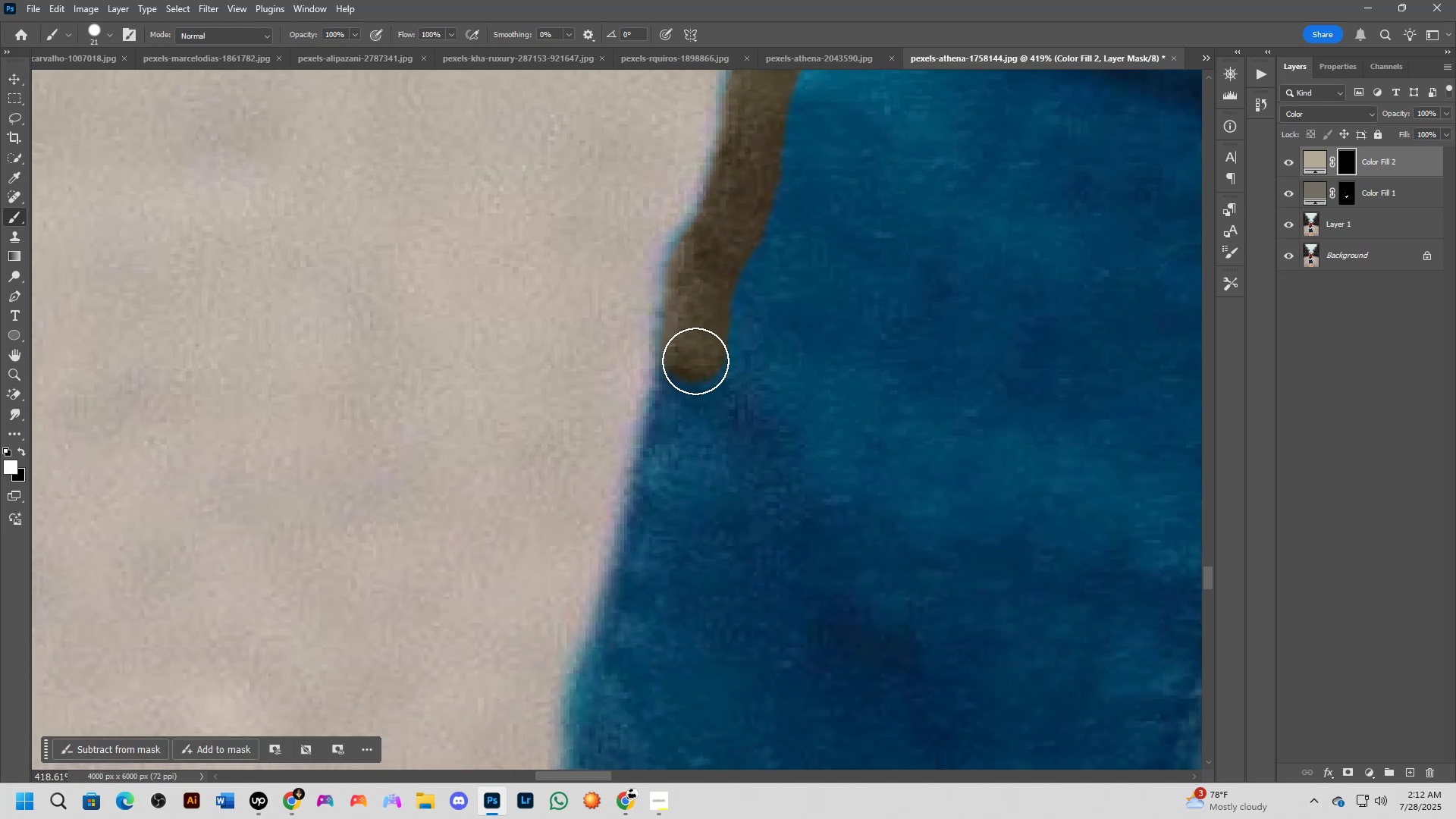 
left_click_drag(start_coordinate=[695, 361], to_coordinate=[689, 387])
 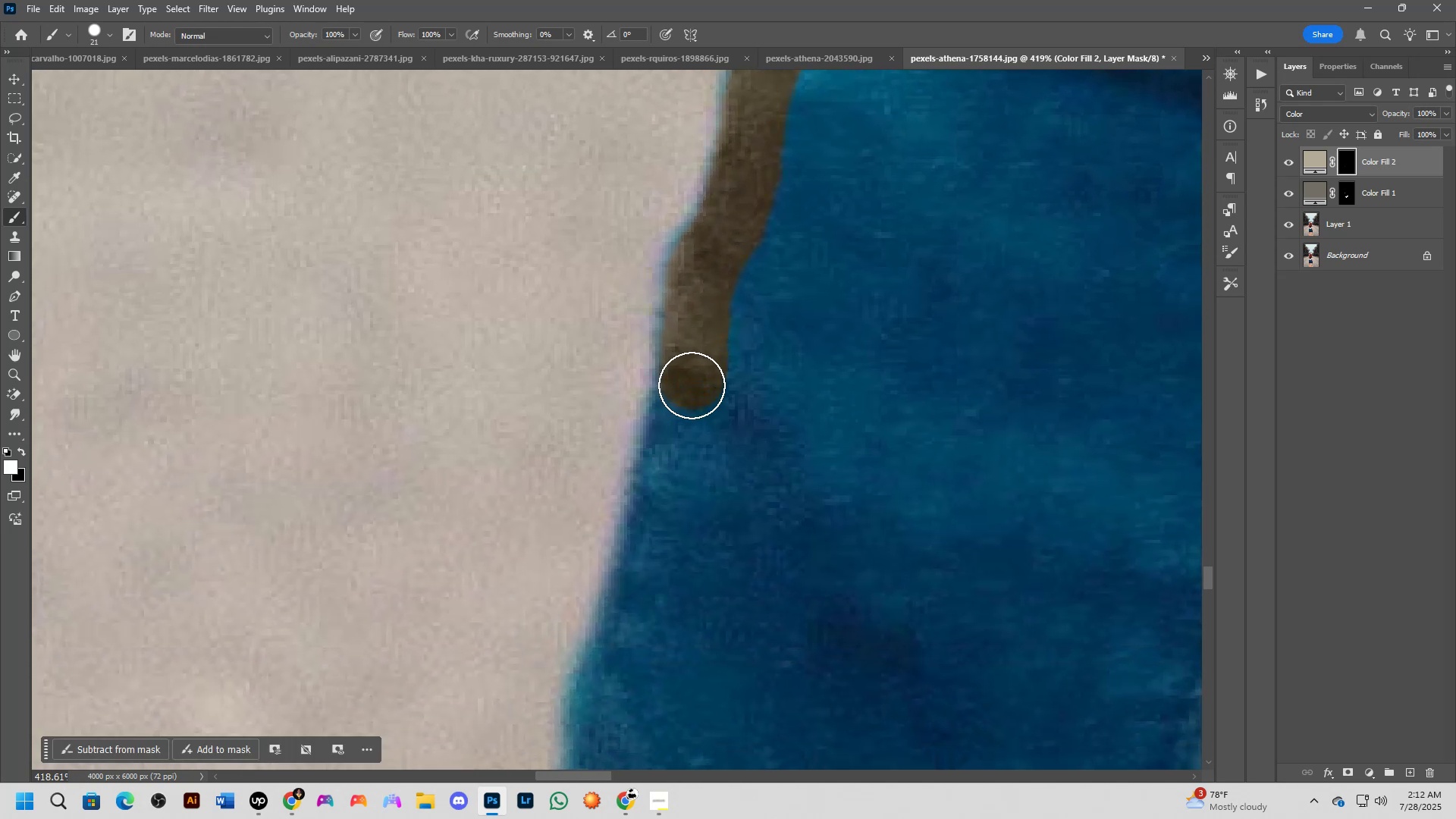 
hold_key(key=AltLeft, duration=0.4)
 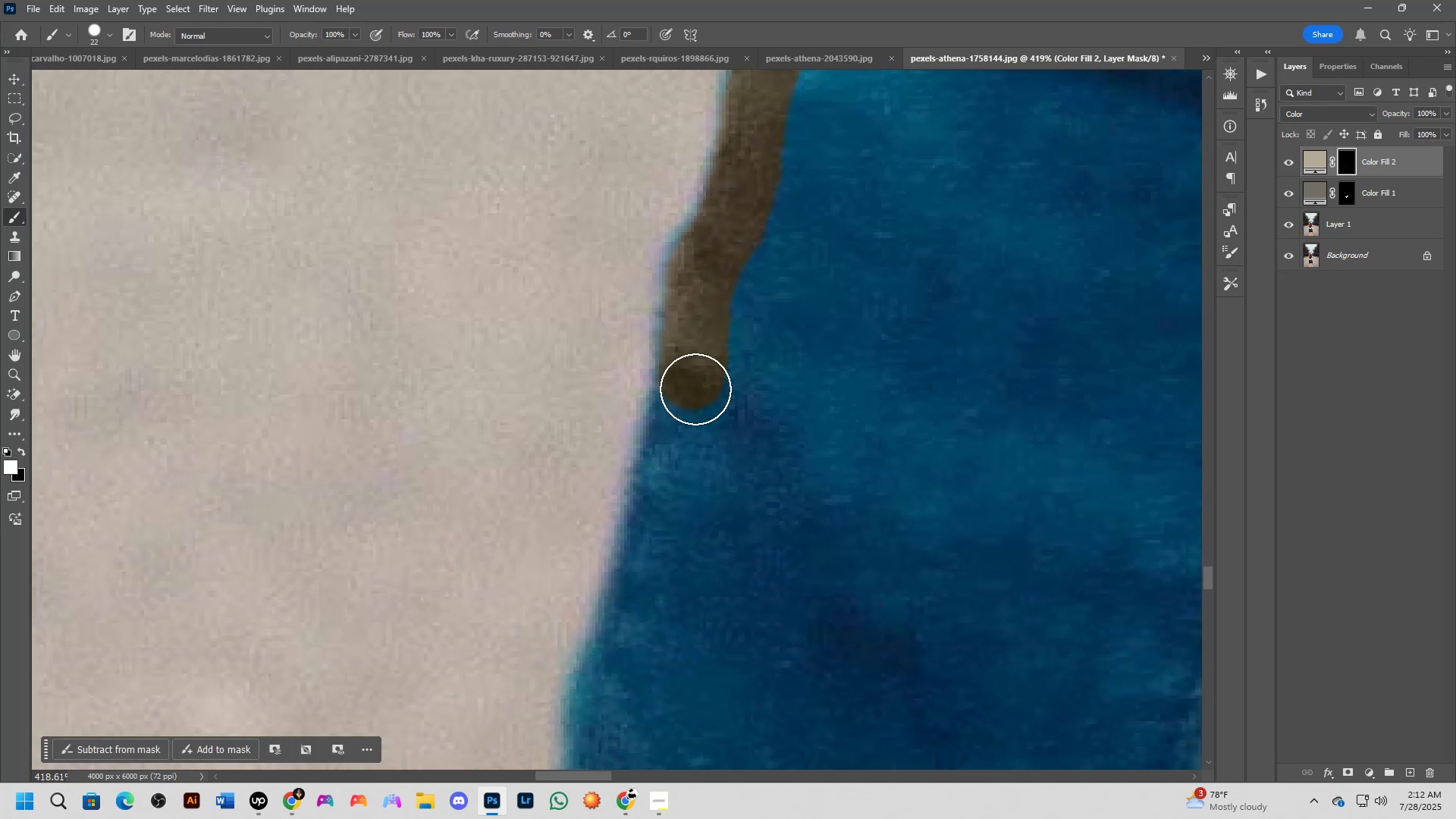 
left_click_drag(start_coordinate=[695, 388], to_coordinate=[656, 556])
 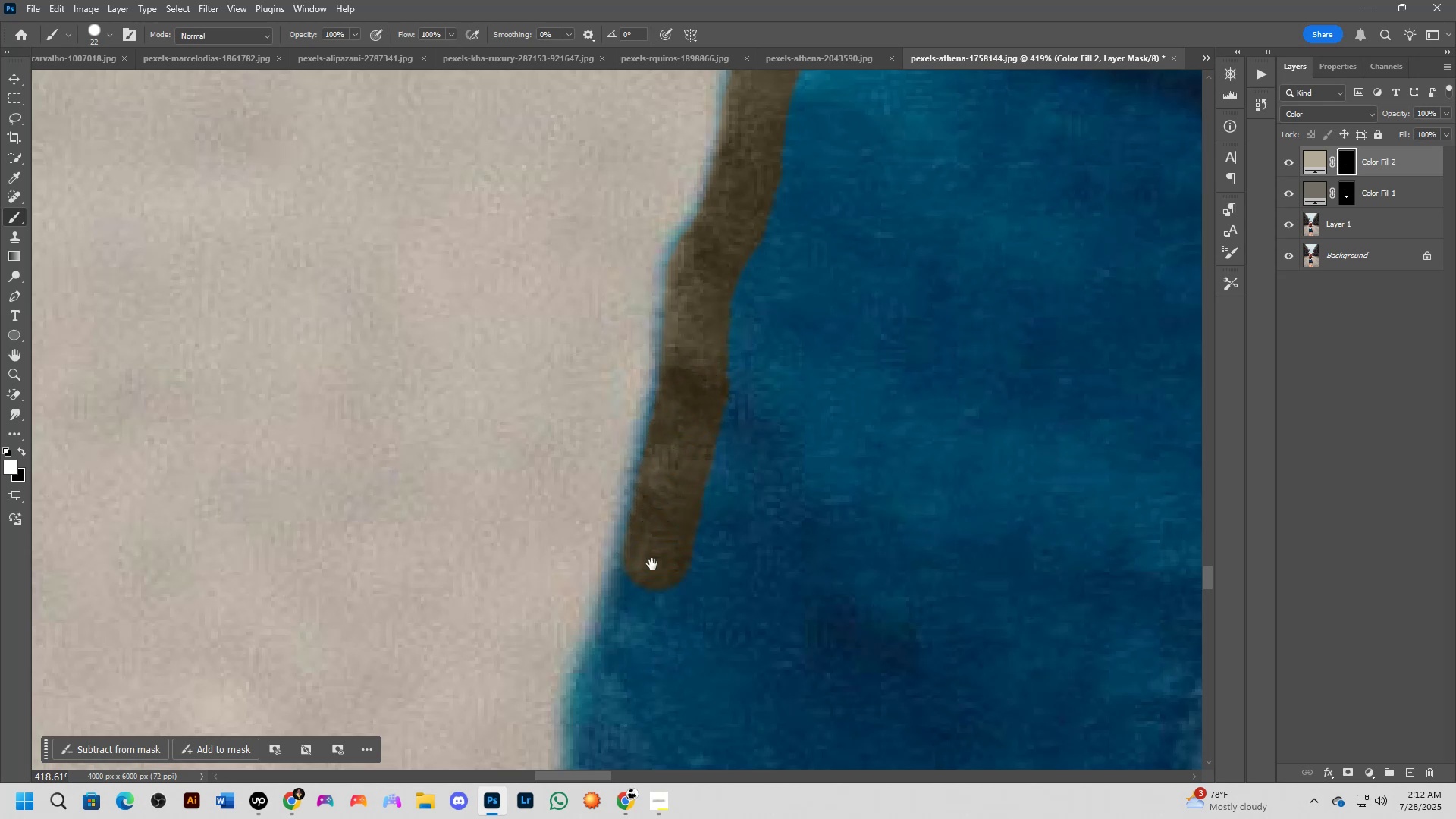 
hold_key(key=Space, duration=0.67)
 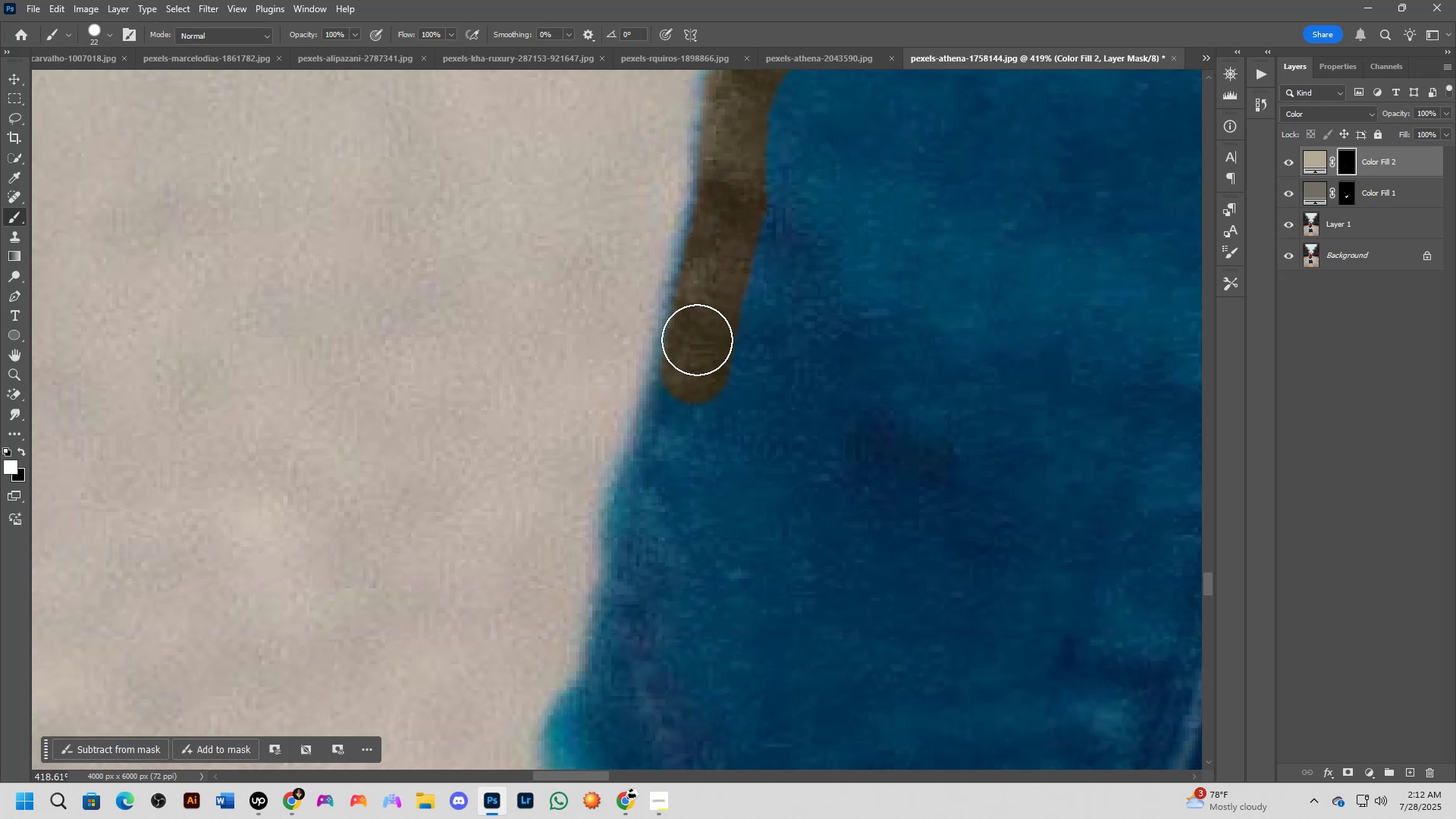 
left_click_drag(start_coordinate=[654, 560], to_coordinate=[692, 374])
 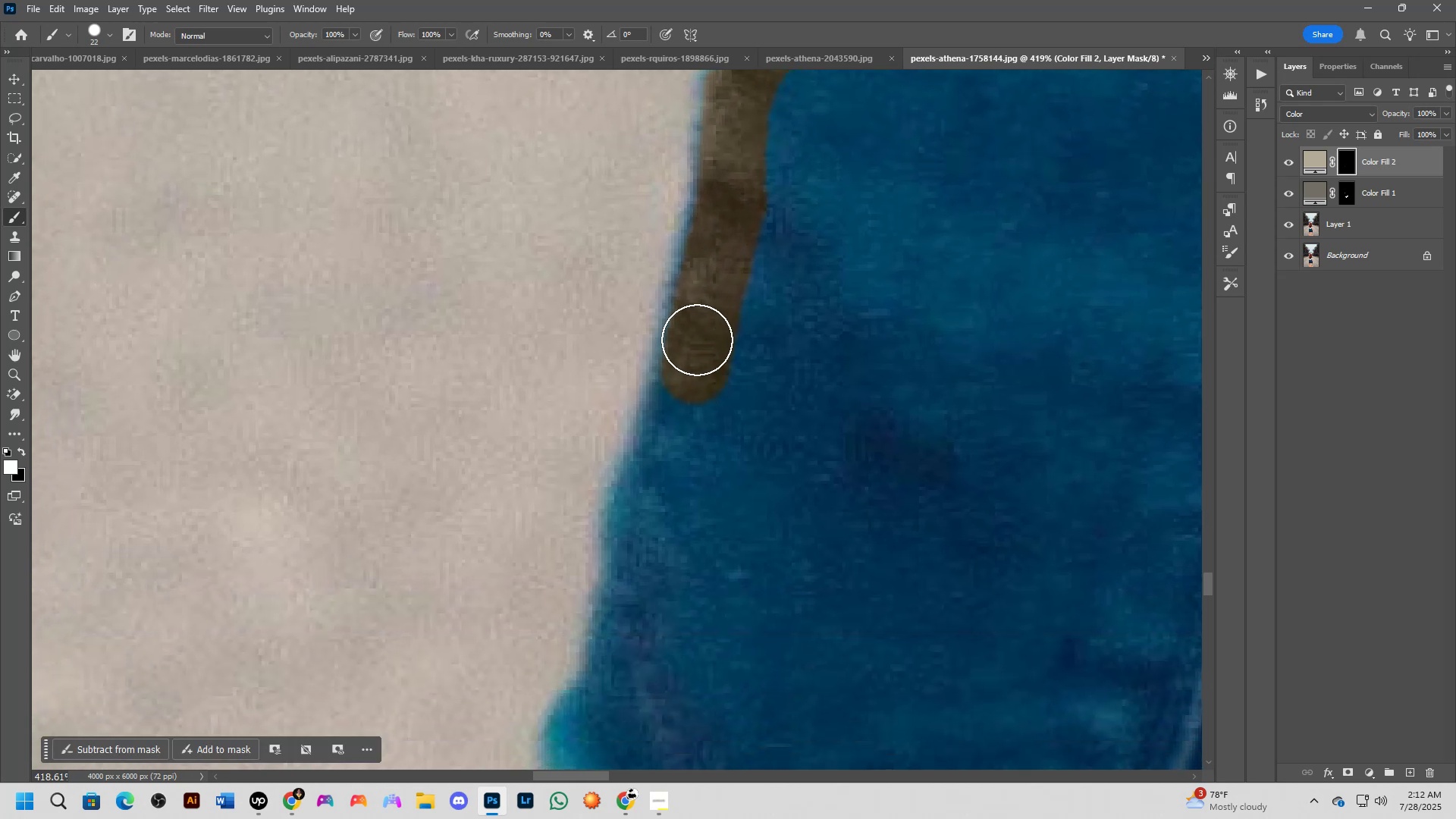 
left_click_drag(start_coordinate=[700, 332], to_coordinate=[730, 190])
 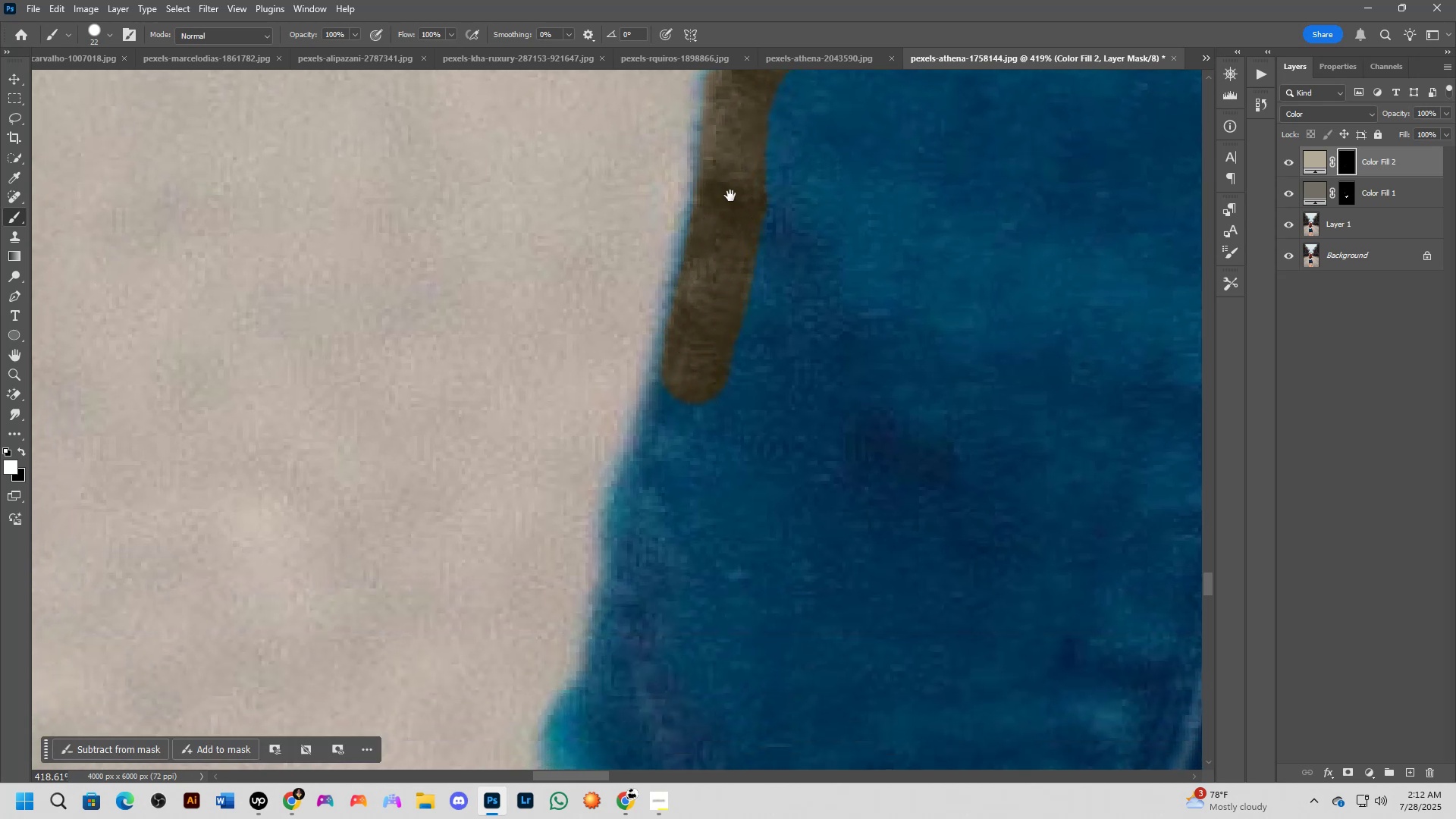 
hold_key(key=Space, duration=0.5)
 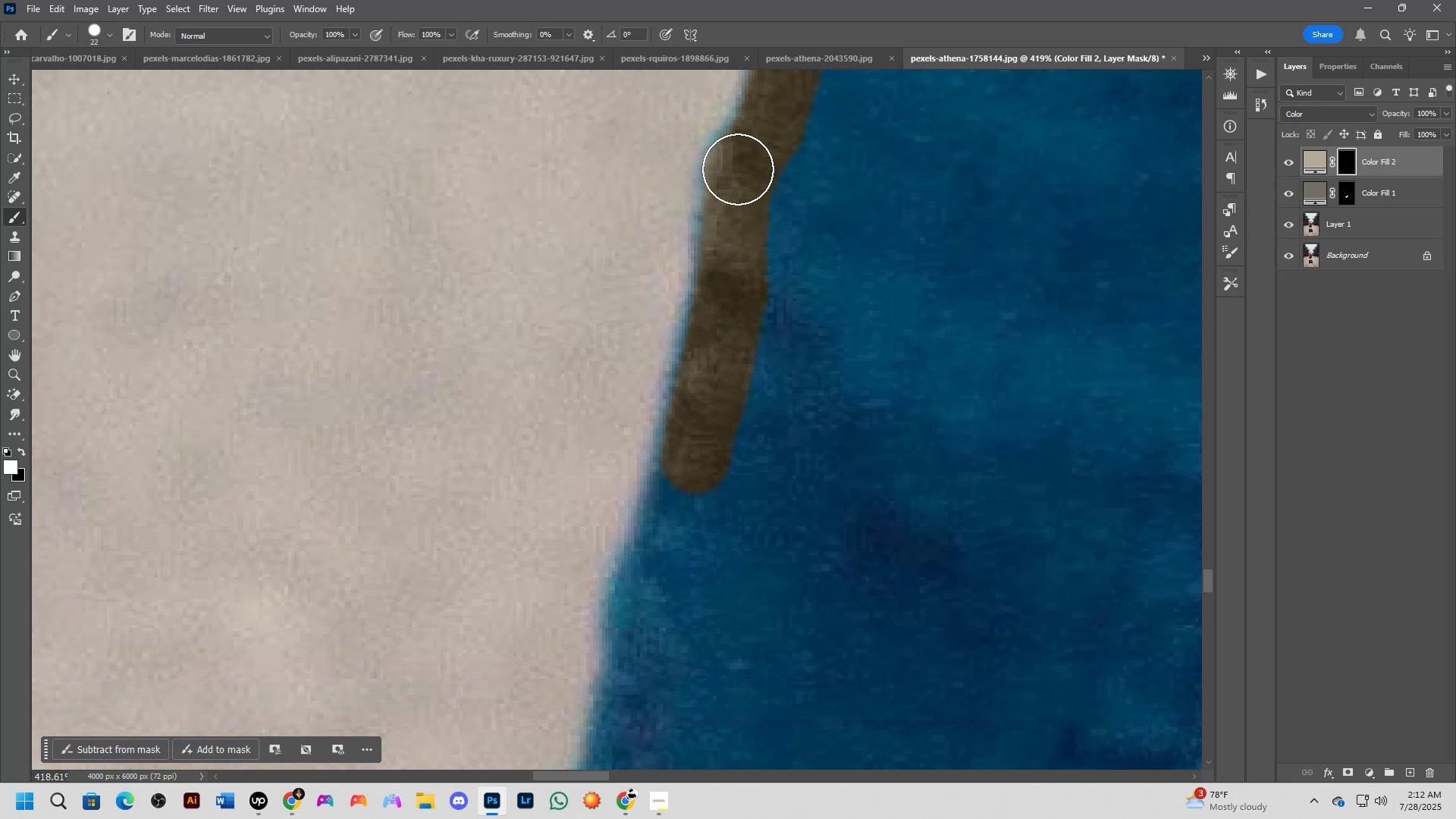 
left_click_drag(start_coordinate=[730, 215], to_coordinate=[731, 306])
 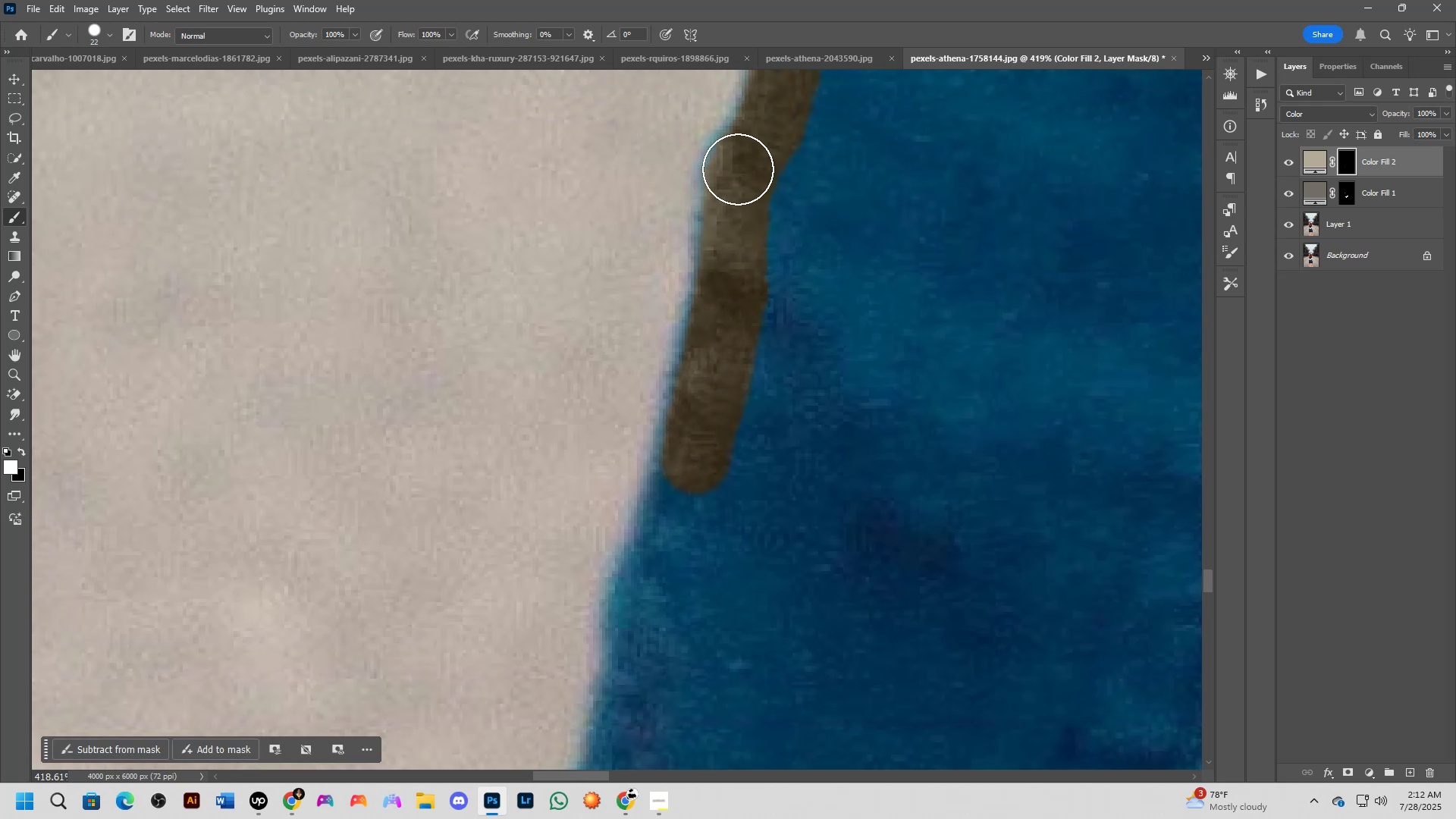 
left_click_drag(start_coordinate=[738, 169], to_coordinate=[717, 309])
 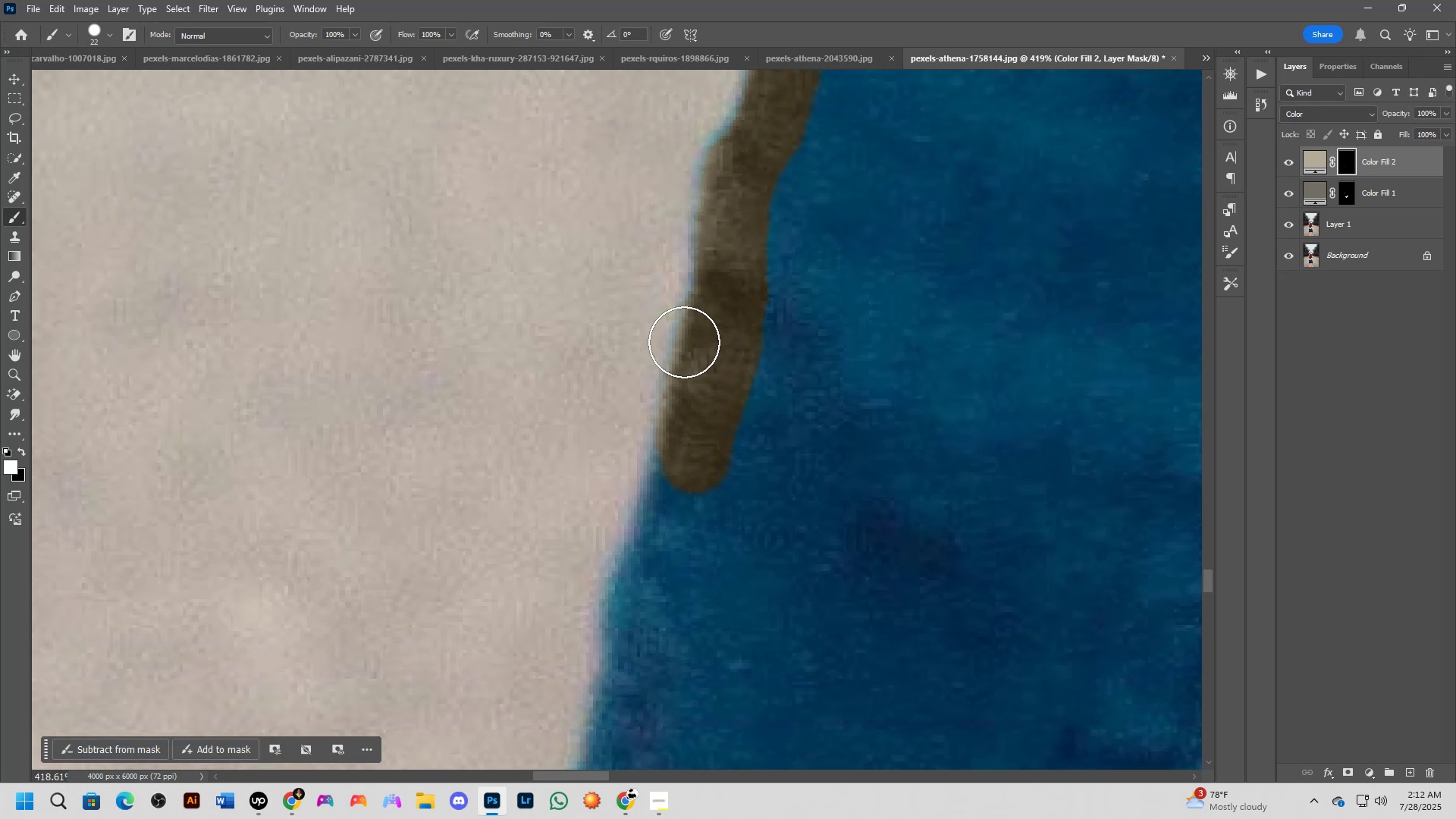 
type(xx)
 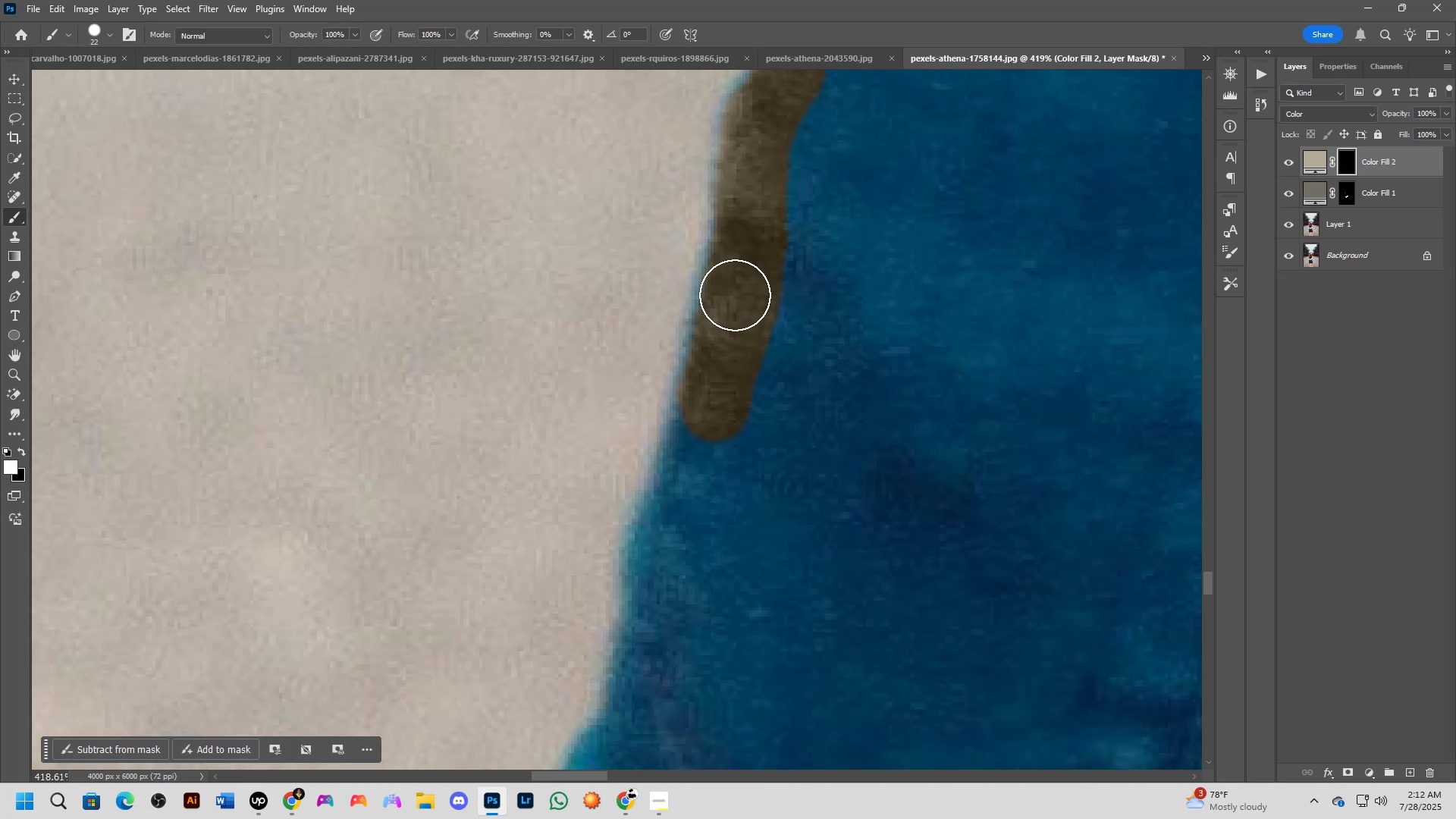 
left_click_drag(start_coordinate=[629, 419], to_coordinate=[656, 297])
 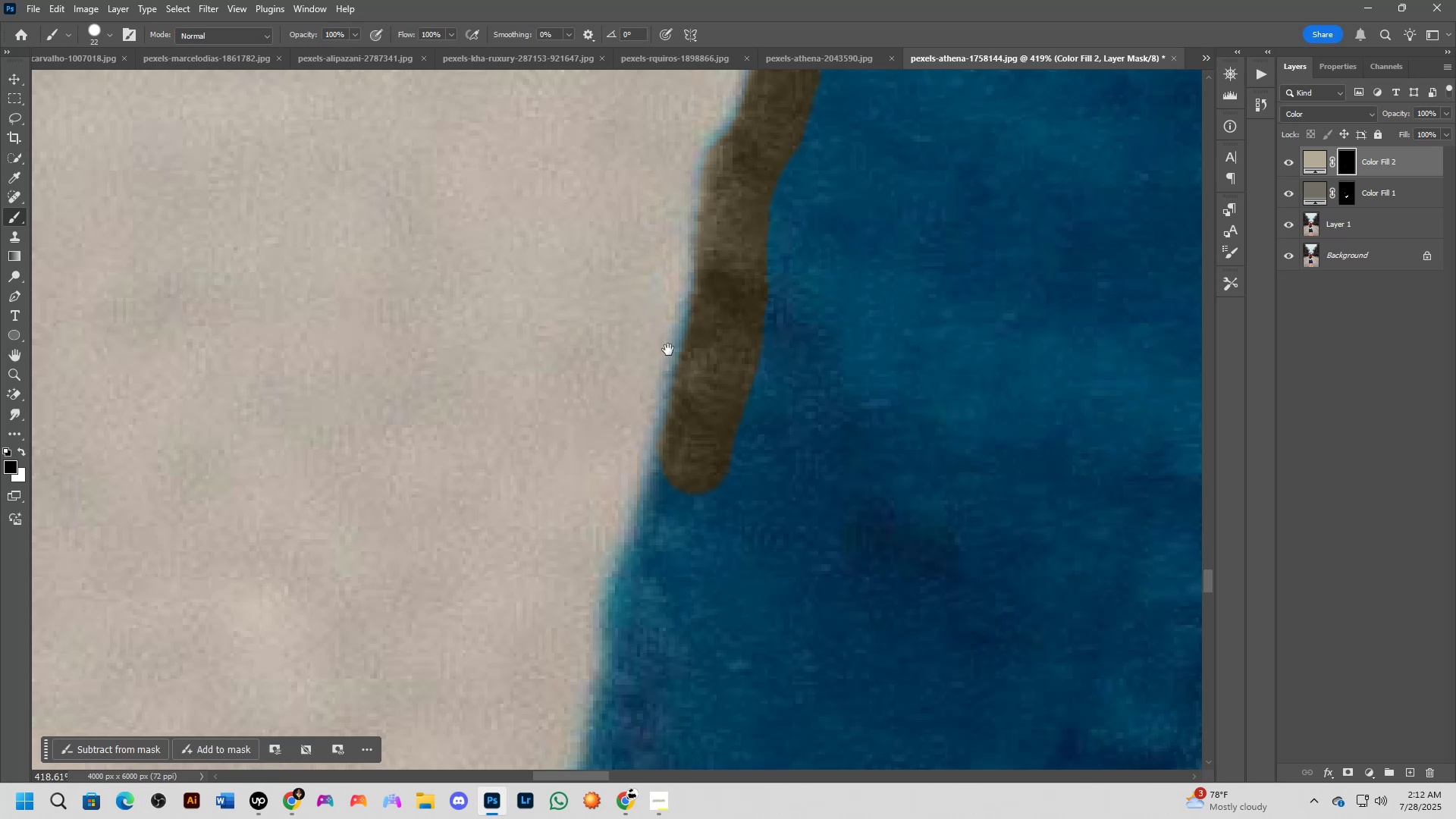 
hold_key(key=Space, duration=0.42)
 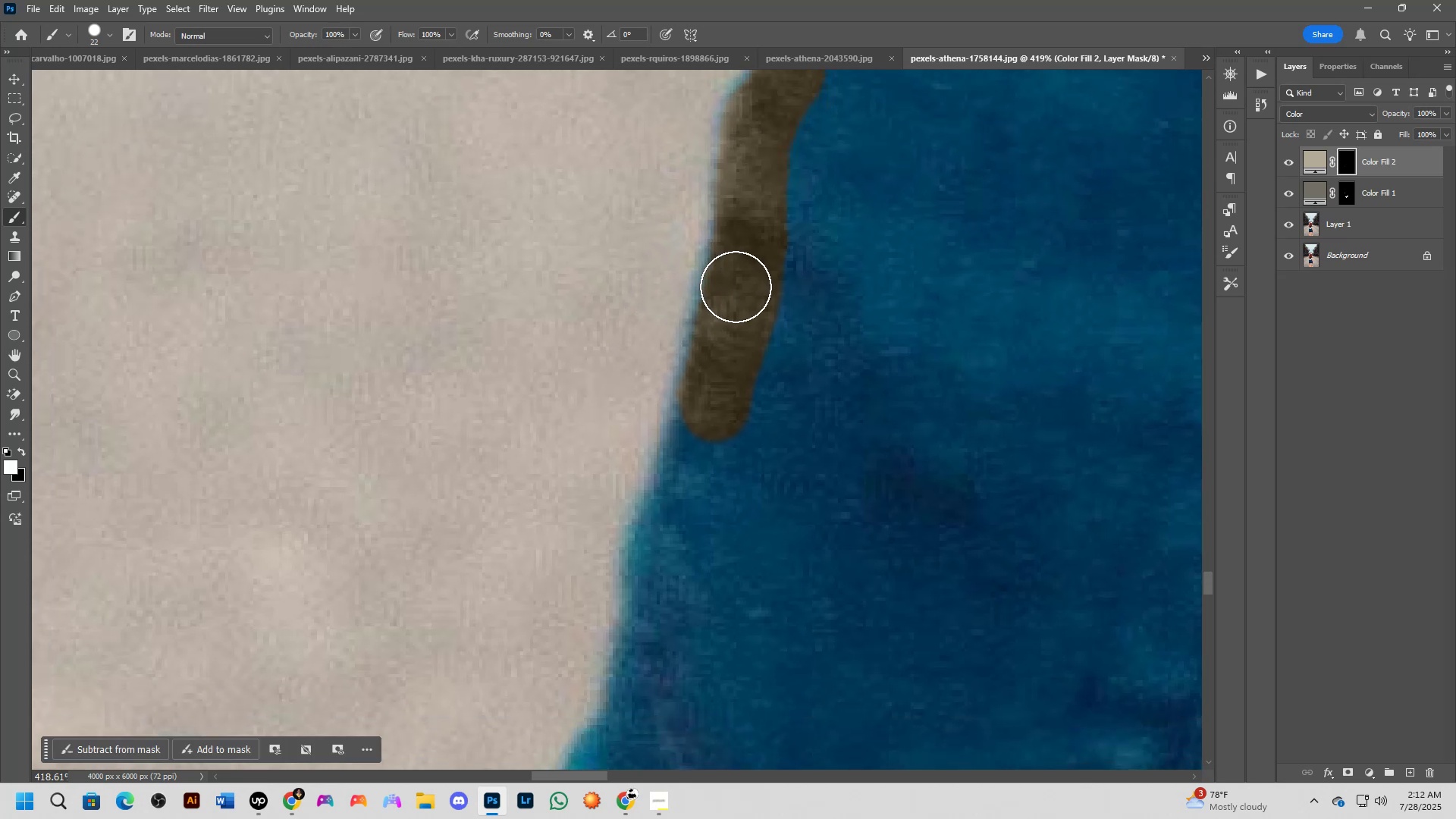 
left_click_drag(start_coordinate=[675, 347], to_coordinate=[695, 295])
 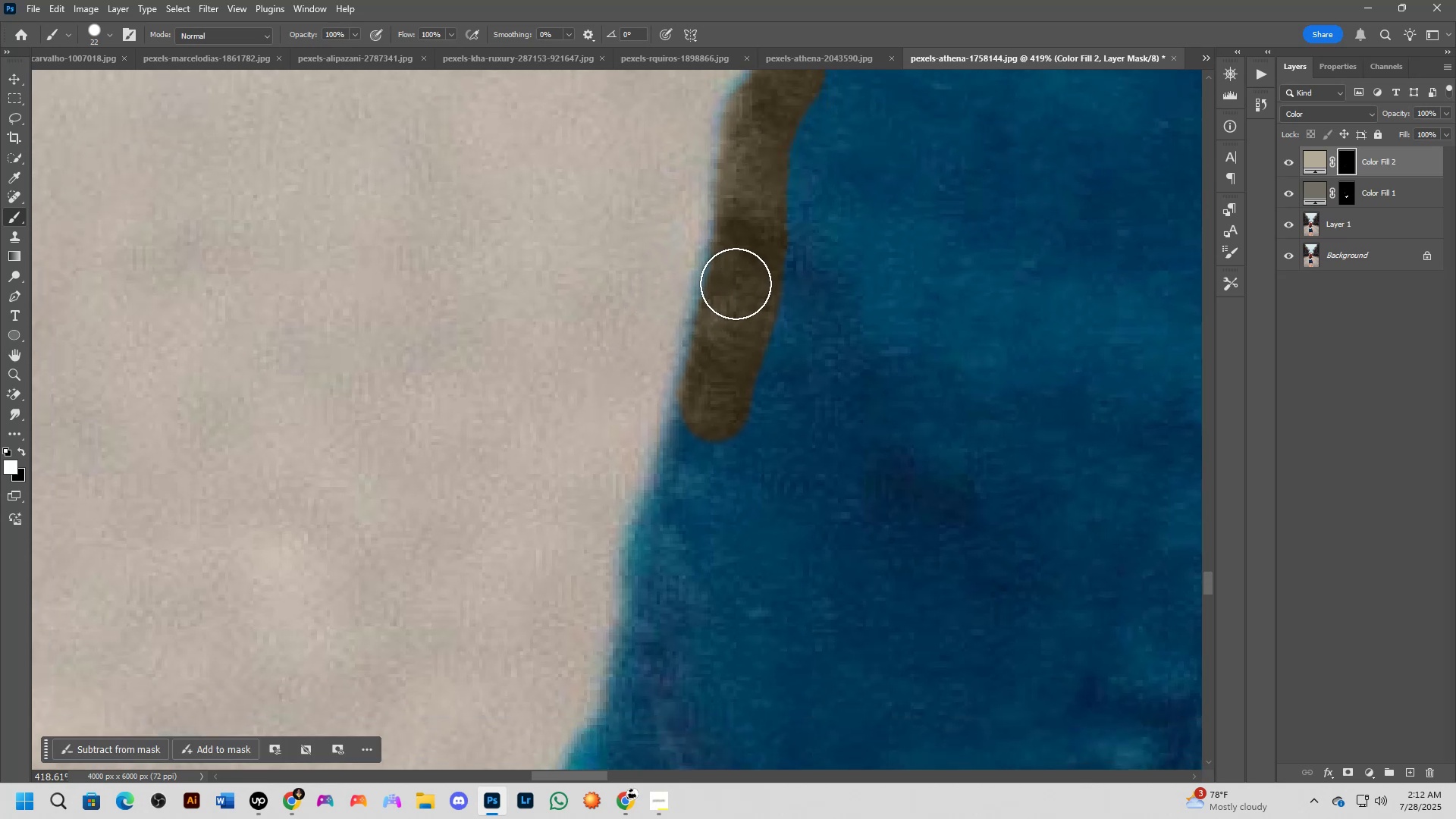 
left_click_drag(start_coordinate=[736, 284], to_coordinate=[686, 512])
 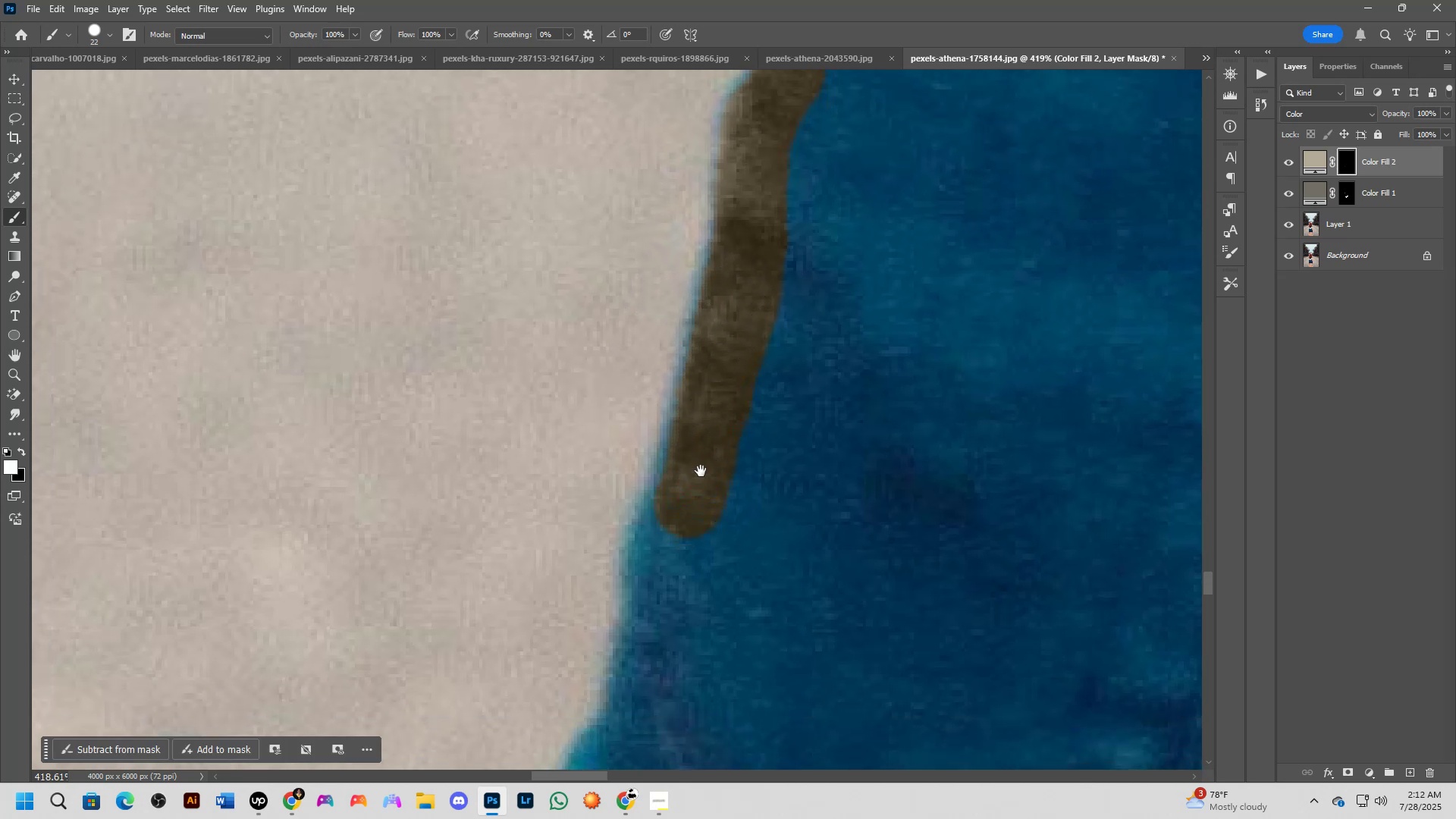 
hold_key(key=Space, duration=0.52)
 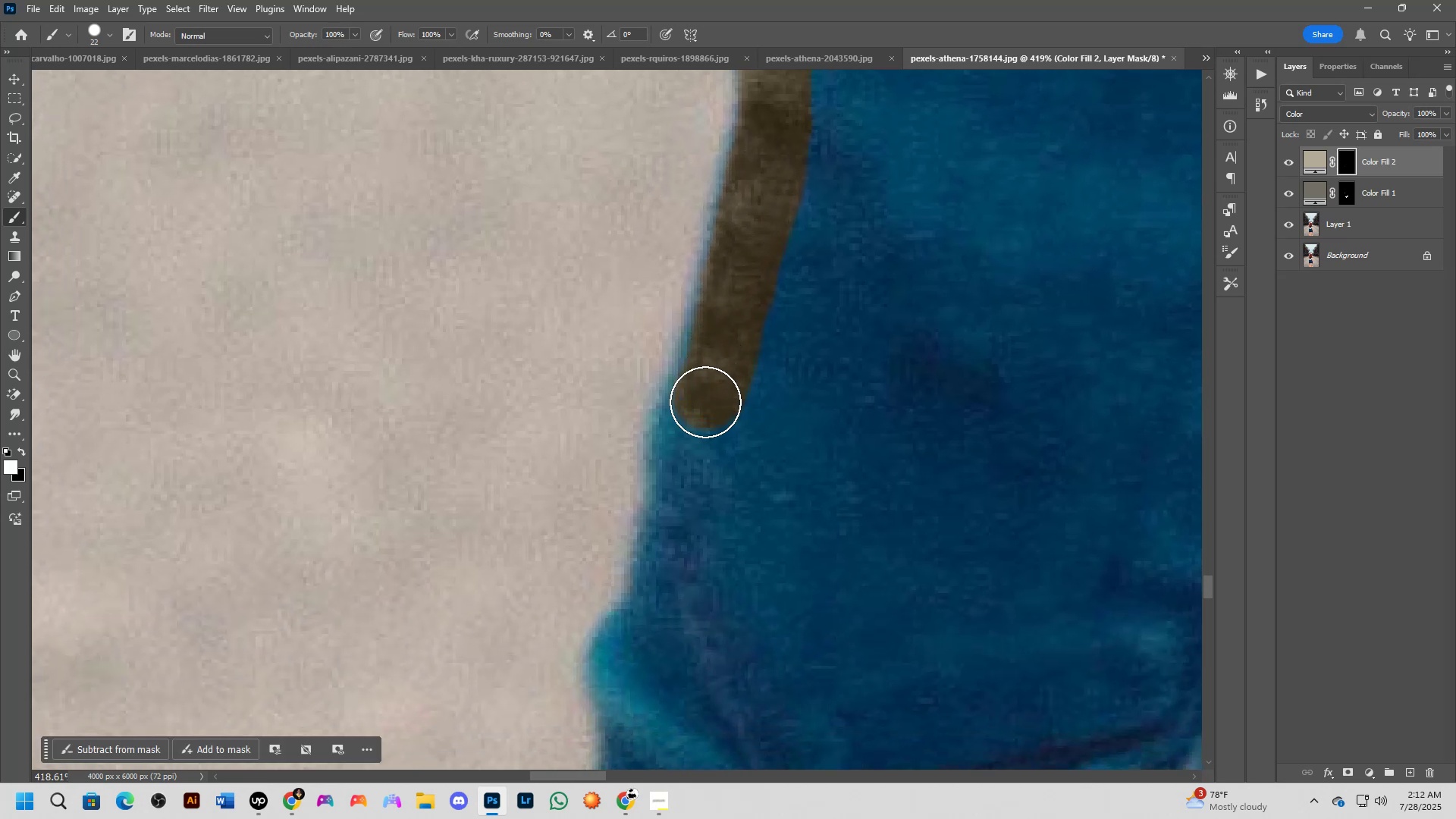 
left_click_drag(start_coordinate=[708, 447], to_coordinate=[733, 331])
 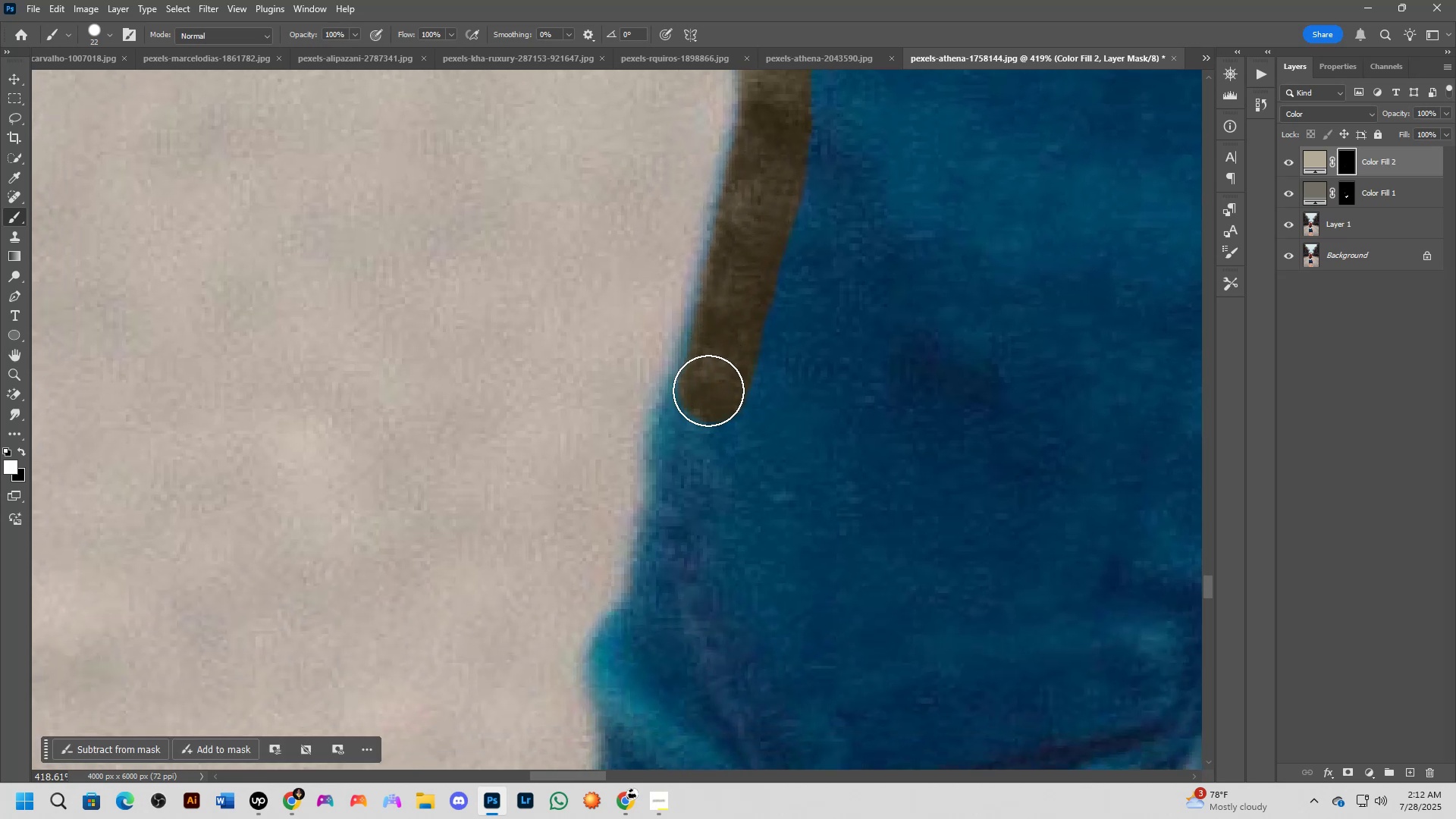 
left_click_drag(start_coordinate=[707, 395], to_coordinate=[687, 468])
 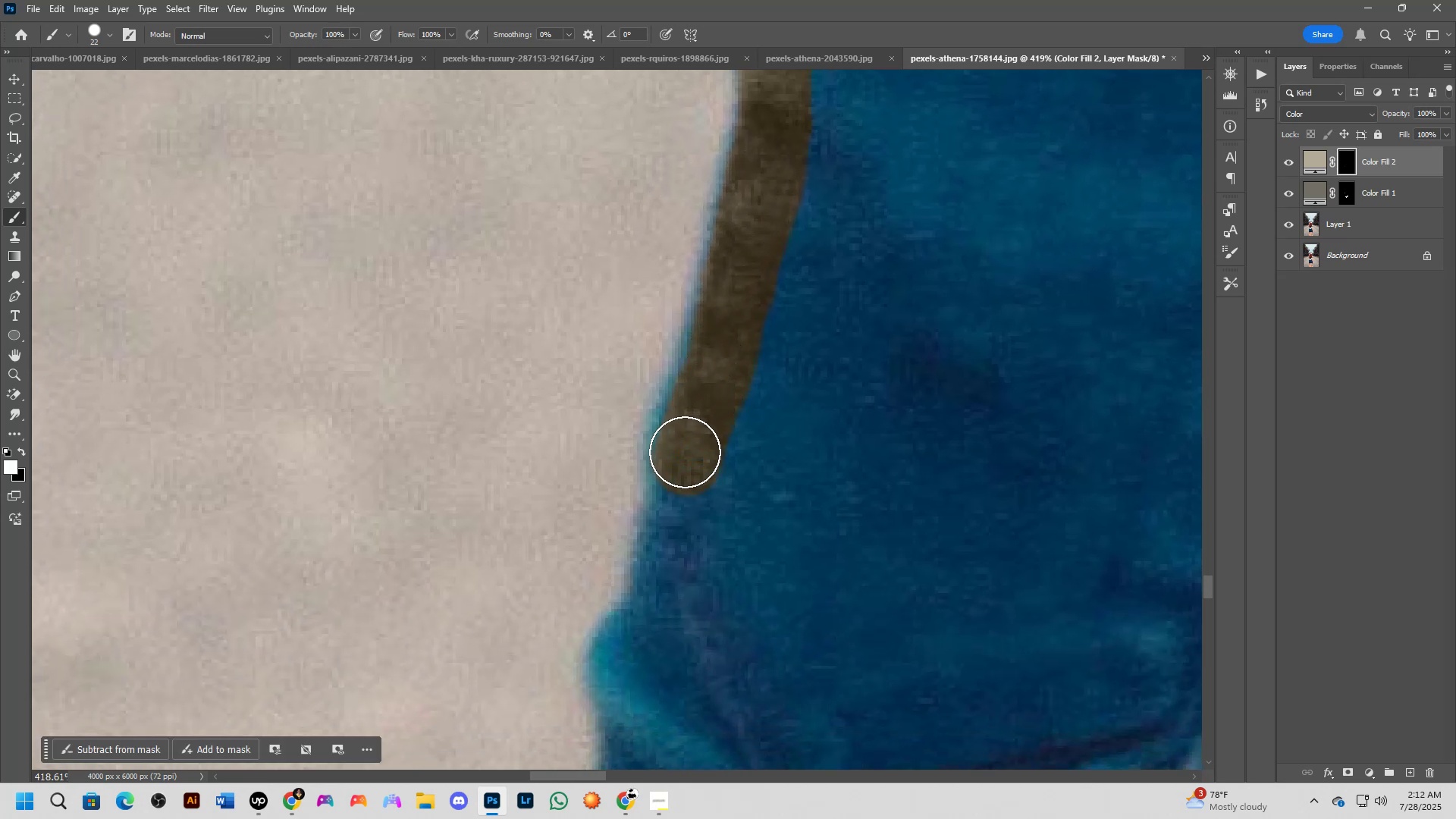 
left_click_drag(start_coordinate=[685, 452], to_coordinate=[699, 418])
 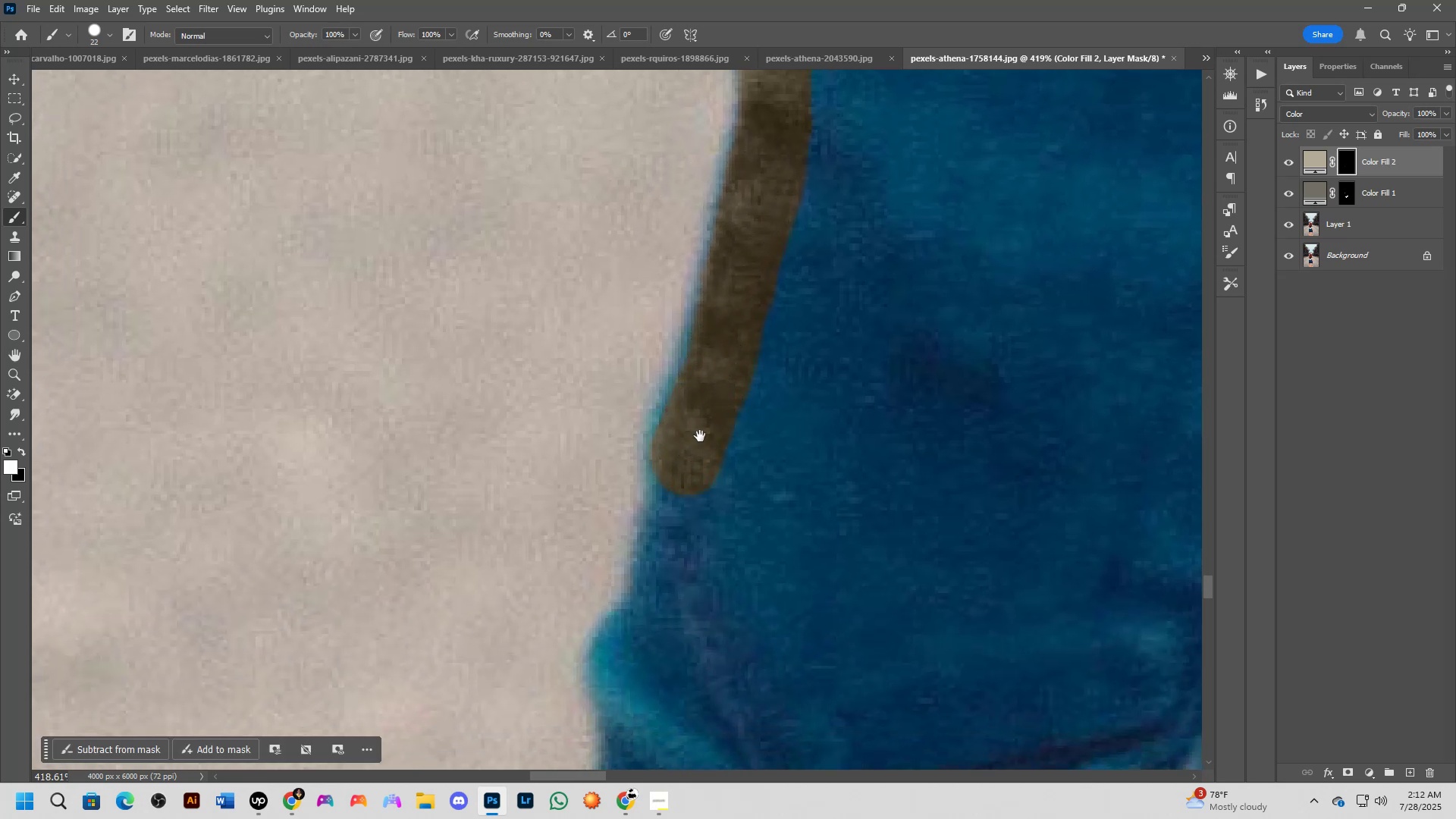 
hold_key(key=Space, duration=0.49)
 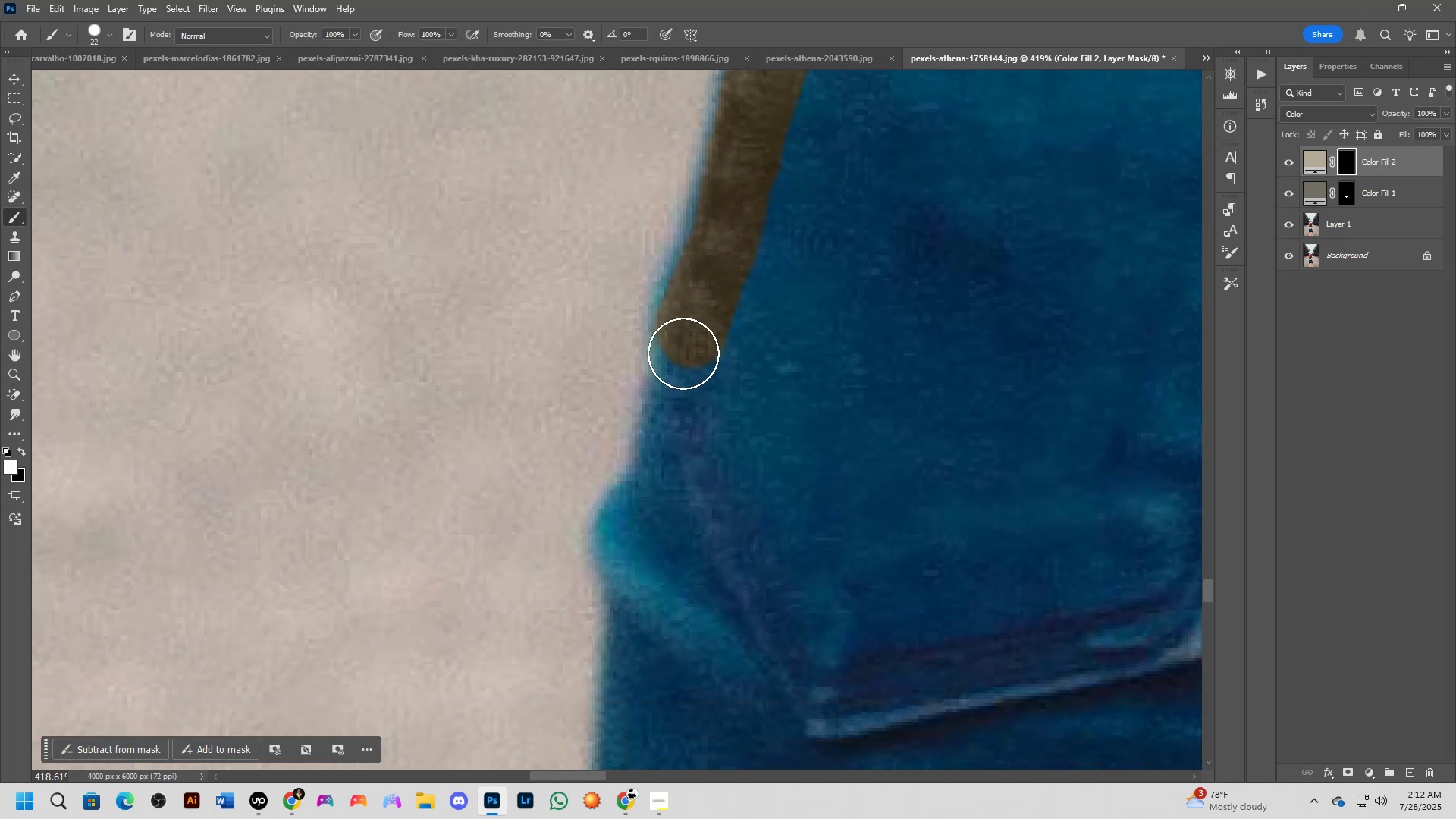 
left_click_drag(start_coordinate=[703, 432], to_coordinate=[708, 304])
 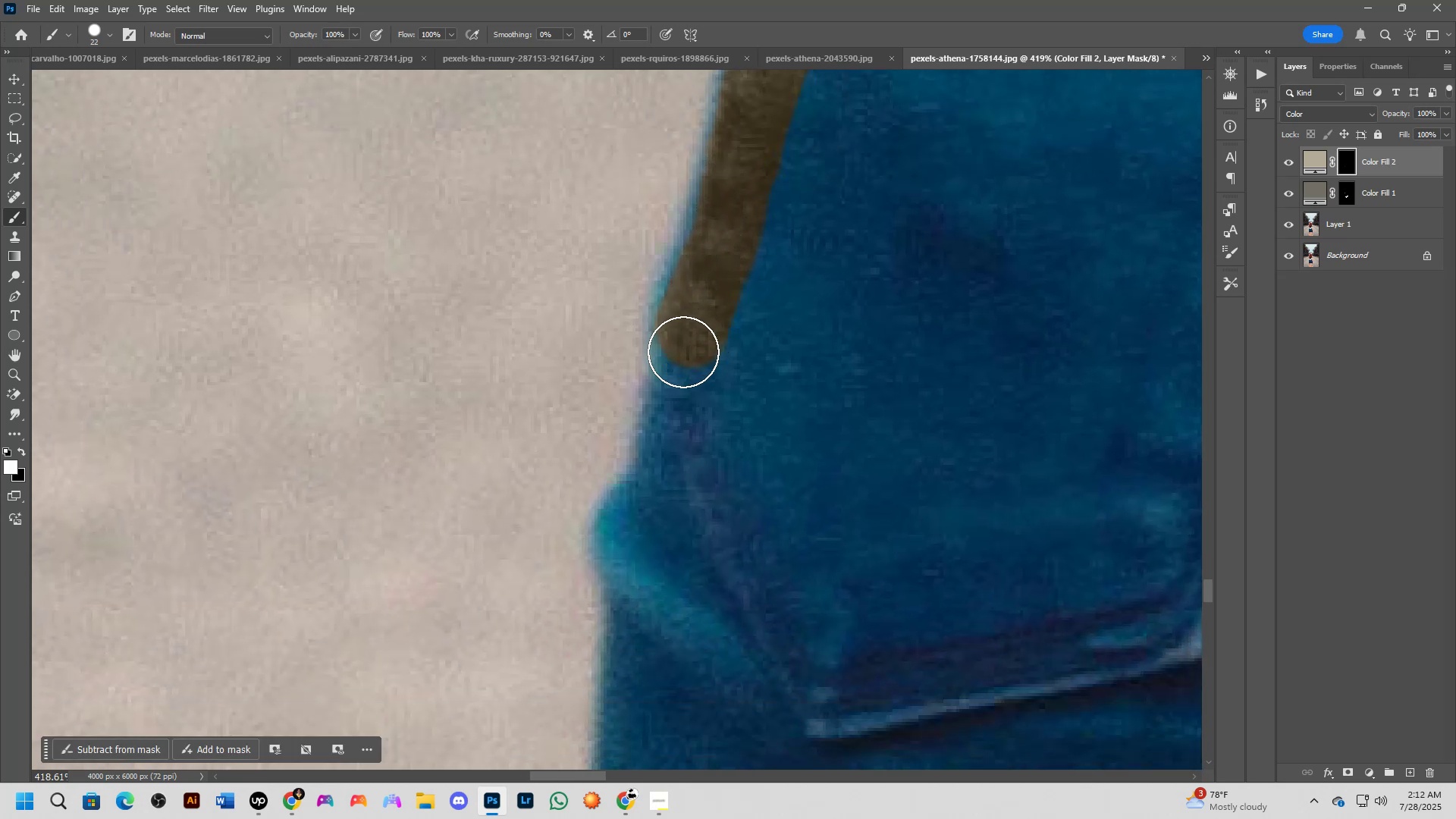 
left_click_drag(start_coordinate=[683, 353], to_coordinate=[673, 469])
 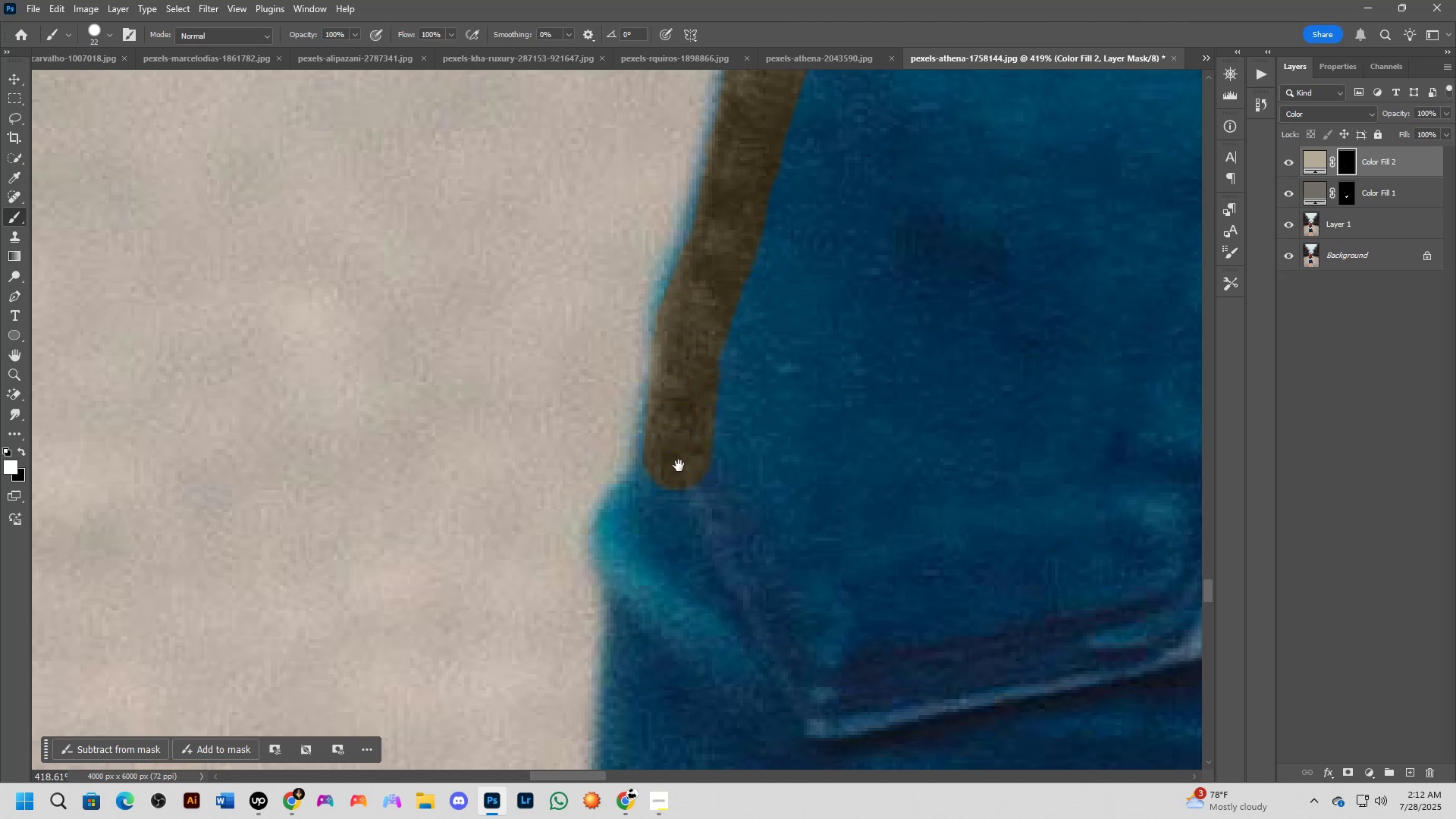 
hold_key(key=Space, duration=0.6)
 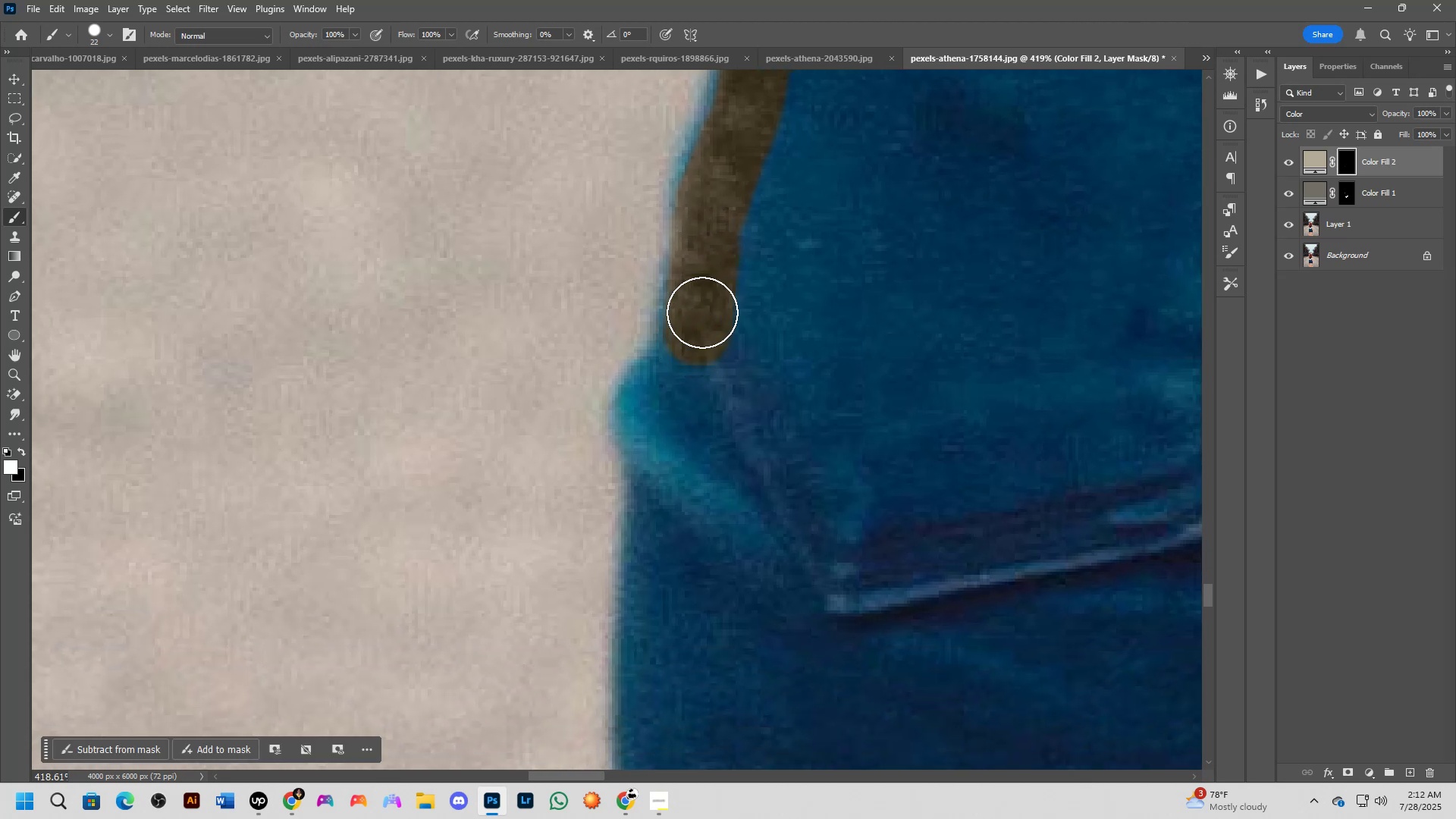 
left_click_drag(start_coordinate=[686, 435], to_coordinate=[707, 311])
 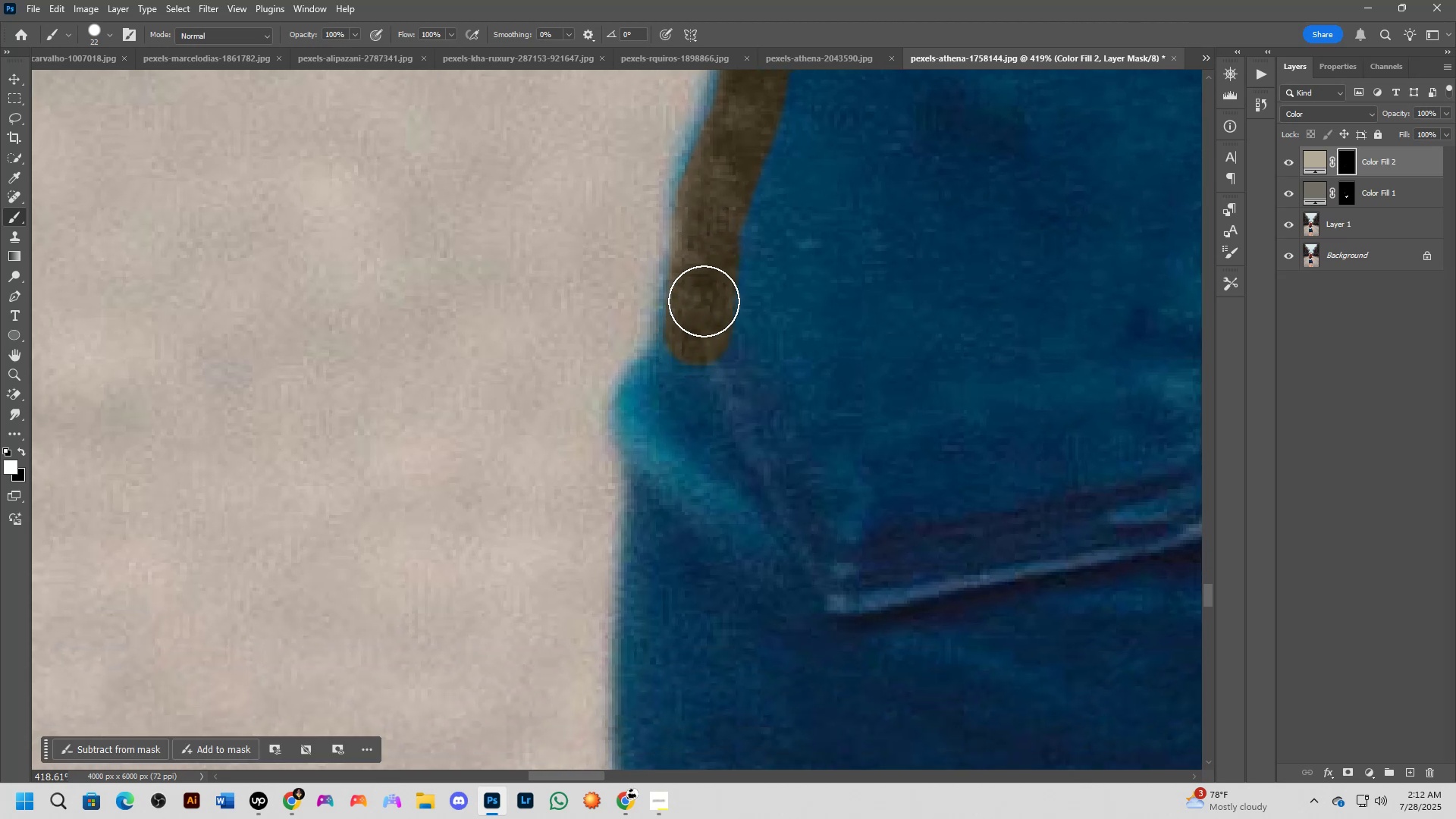 
left_click_drag(start_coordinate=[704, 303], to_coordinate=[723, 150])
 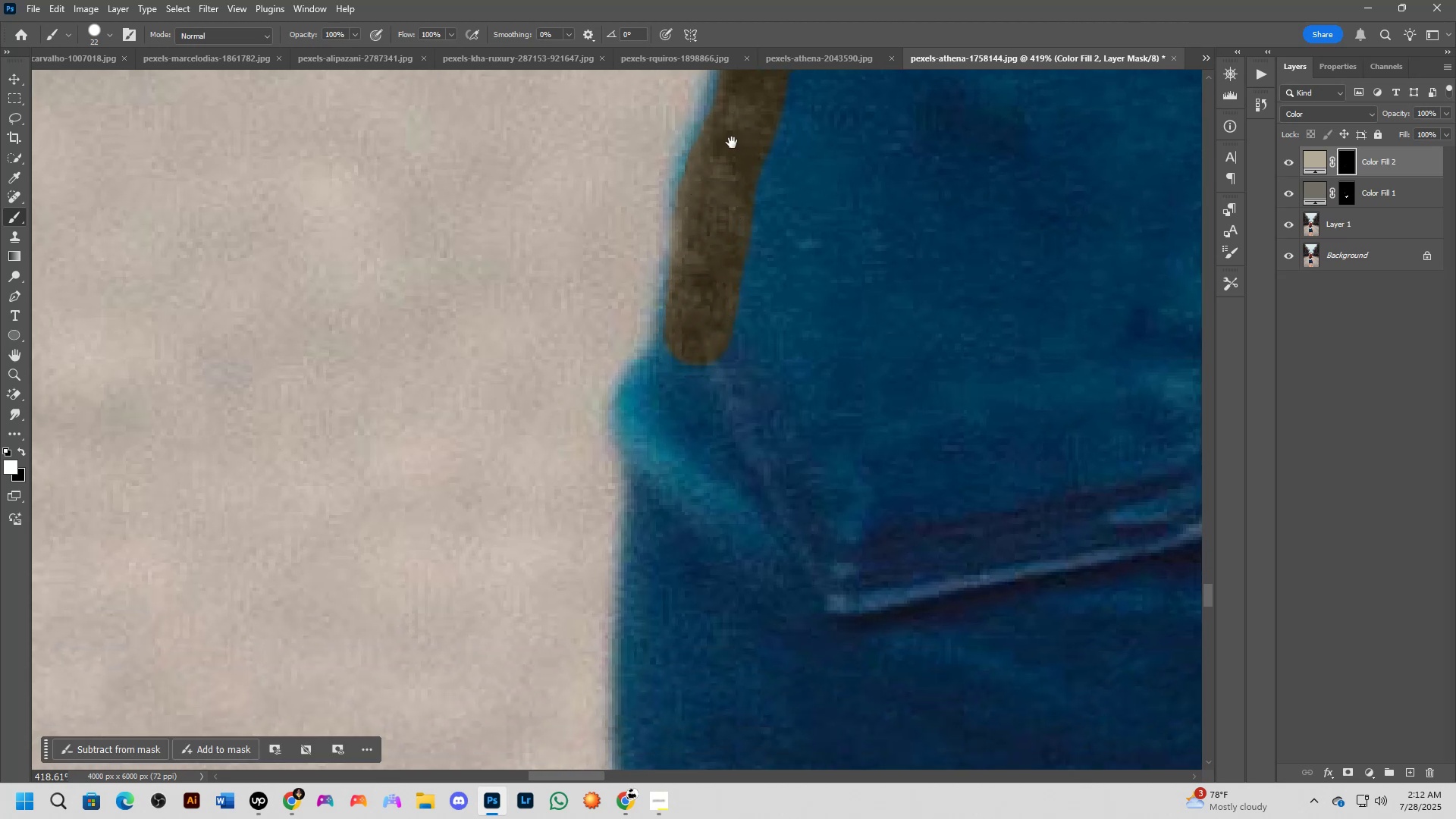 
hold_key(key=Space, duration=0.55)
 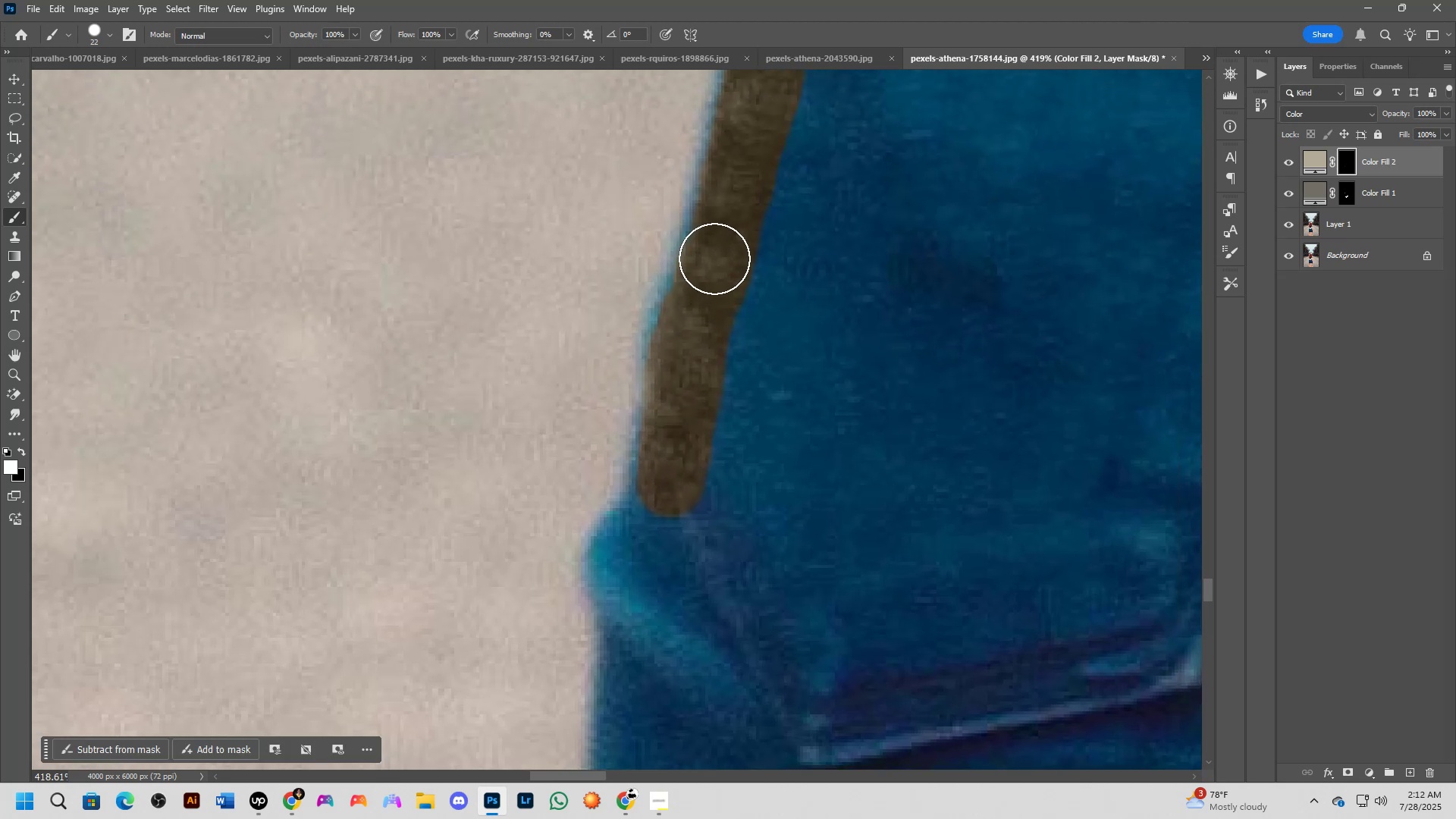 
left_click_drag(start_coordinate=[732, 149], to_coordinate=[704, 300])
 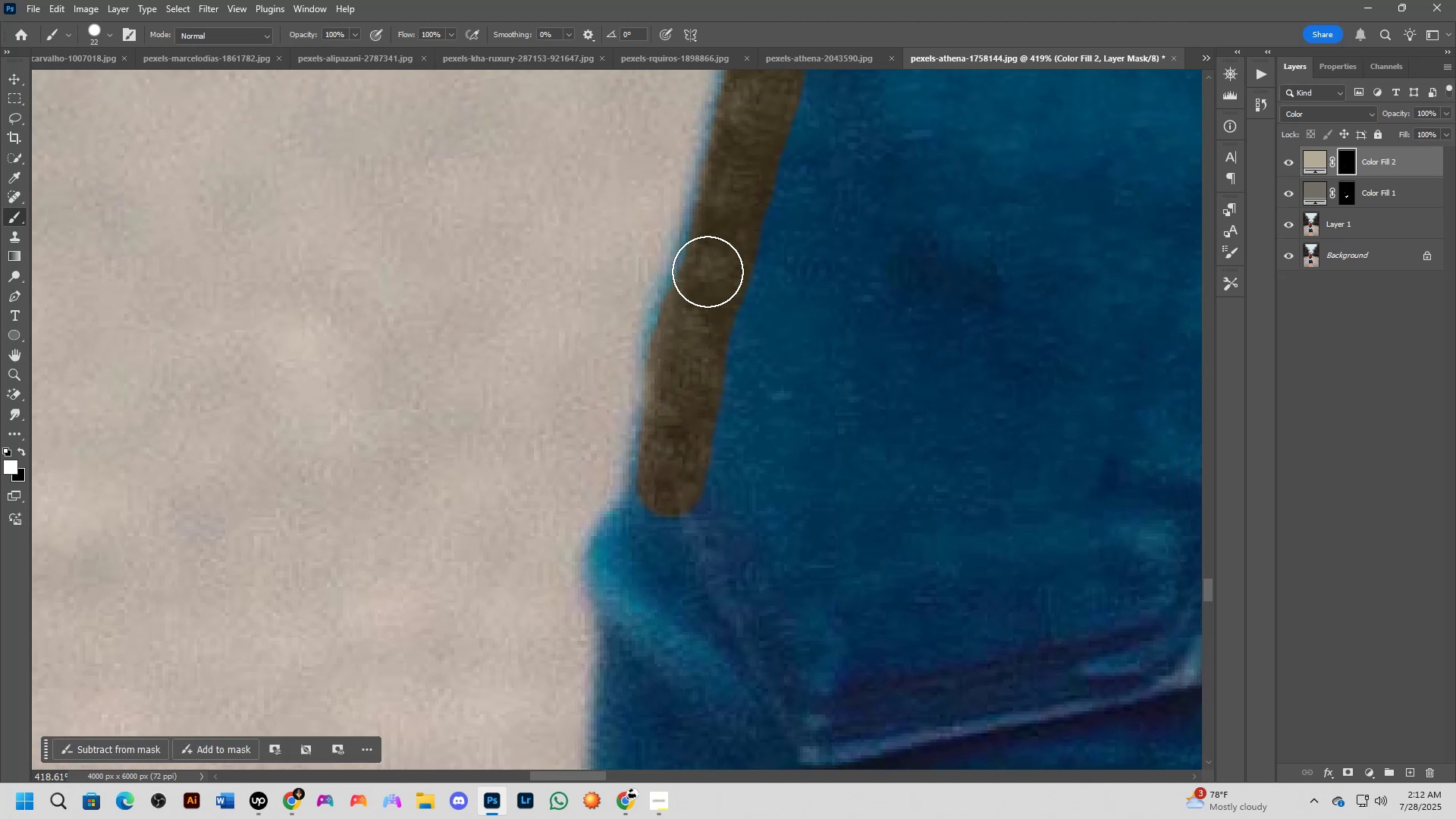 
left_click_drag(start_coordinate=[708, 269], to_coordinate=[721, 234])
 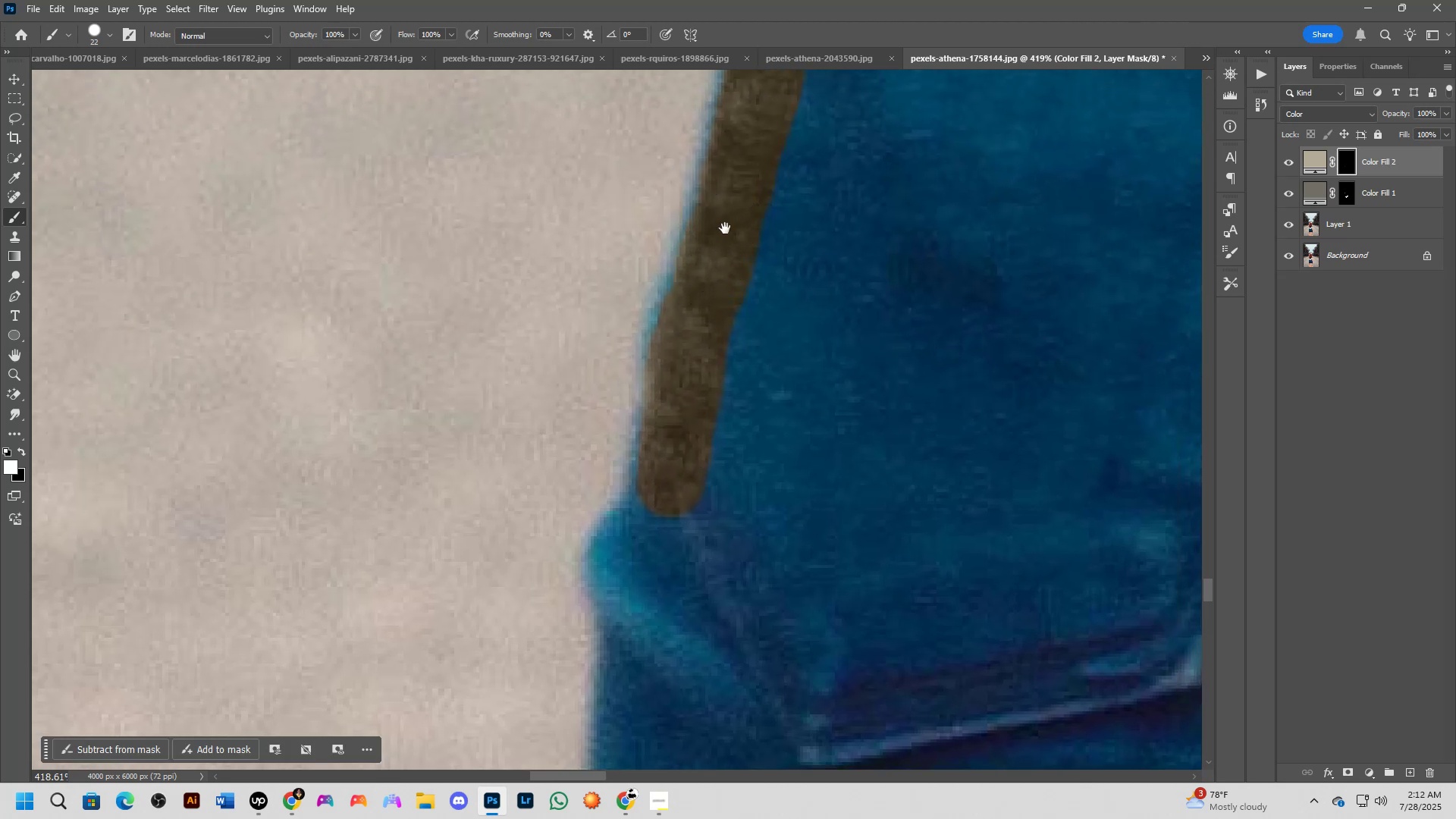 
hold_key(key=Space, duration=0.45)
 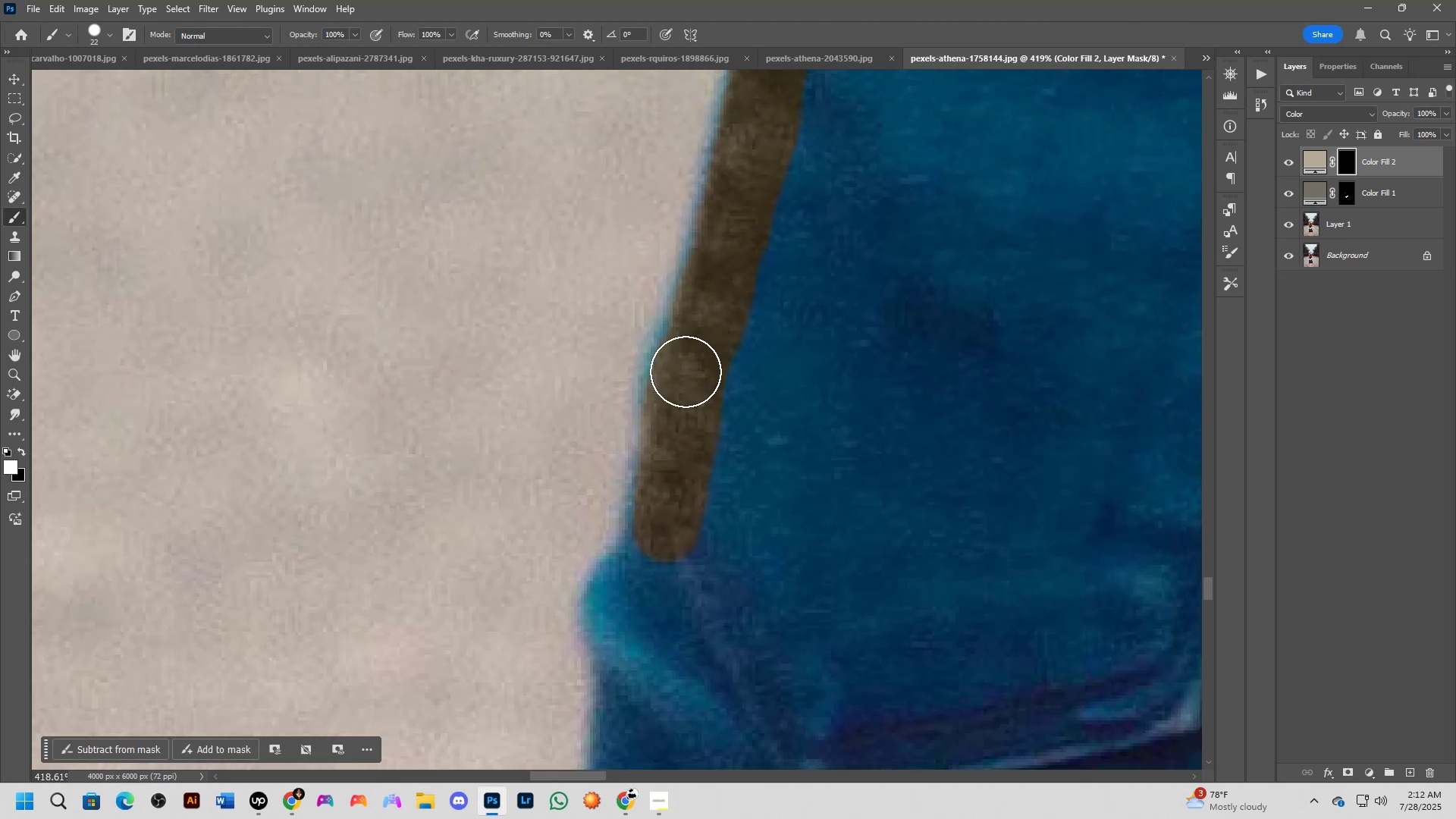 
left_click_drag(start_coordinate=[725, 234], to_coordinate=[721, 278])
 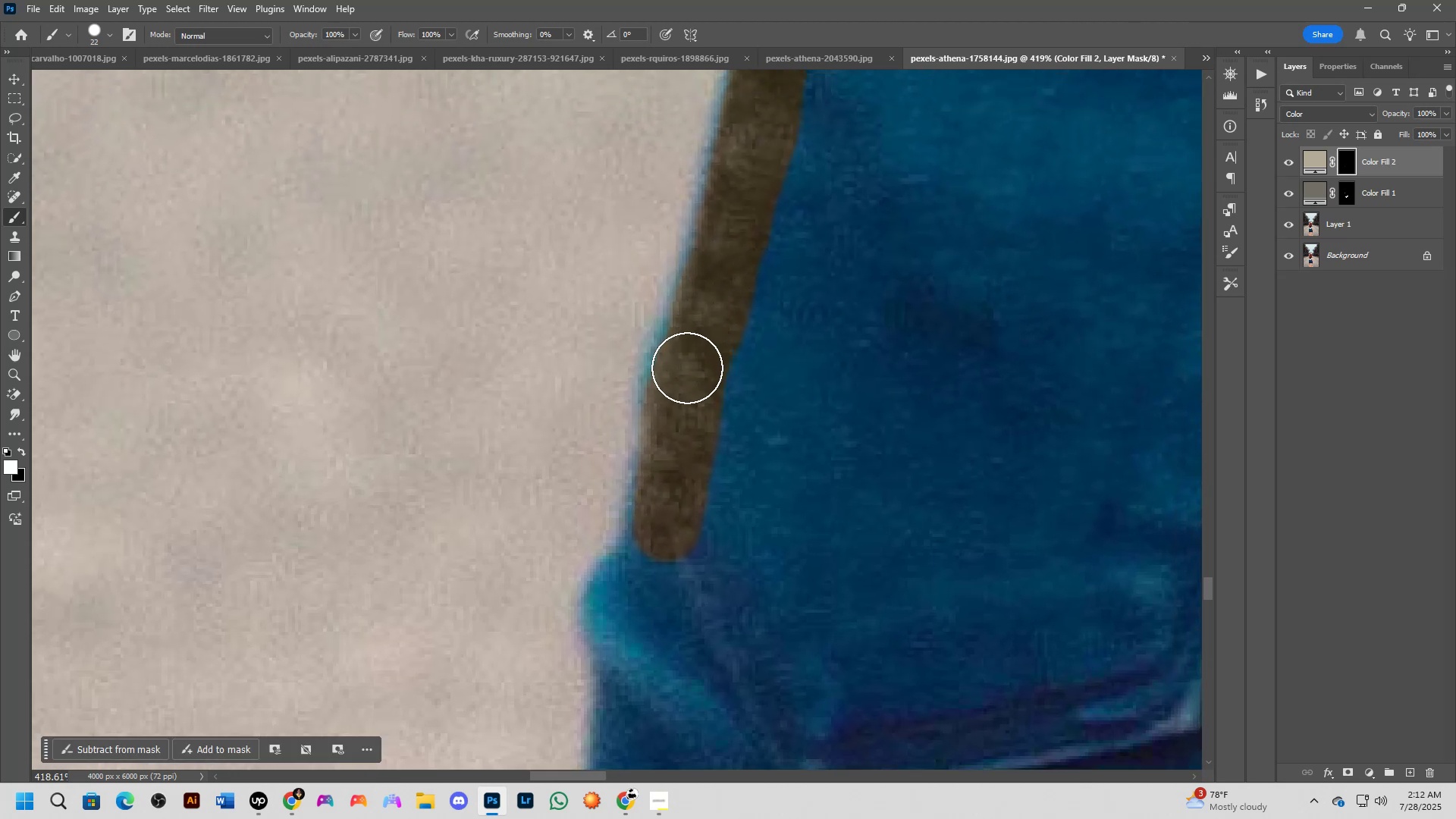 
left_click_drag(start_coordinate=[686, 370], to_coordinate=[693, 355])
 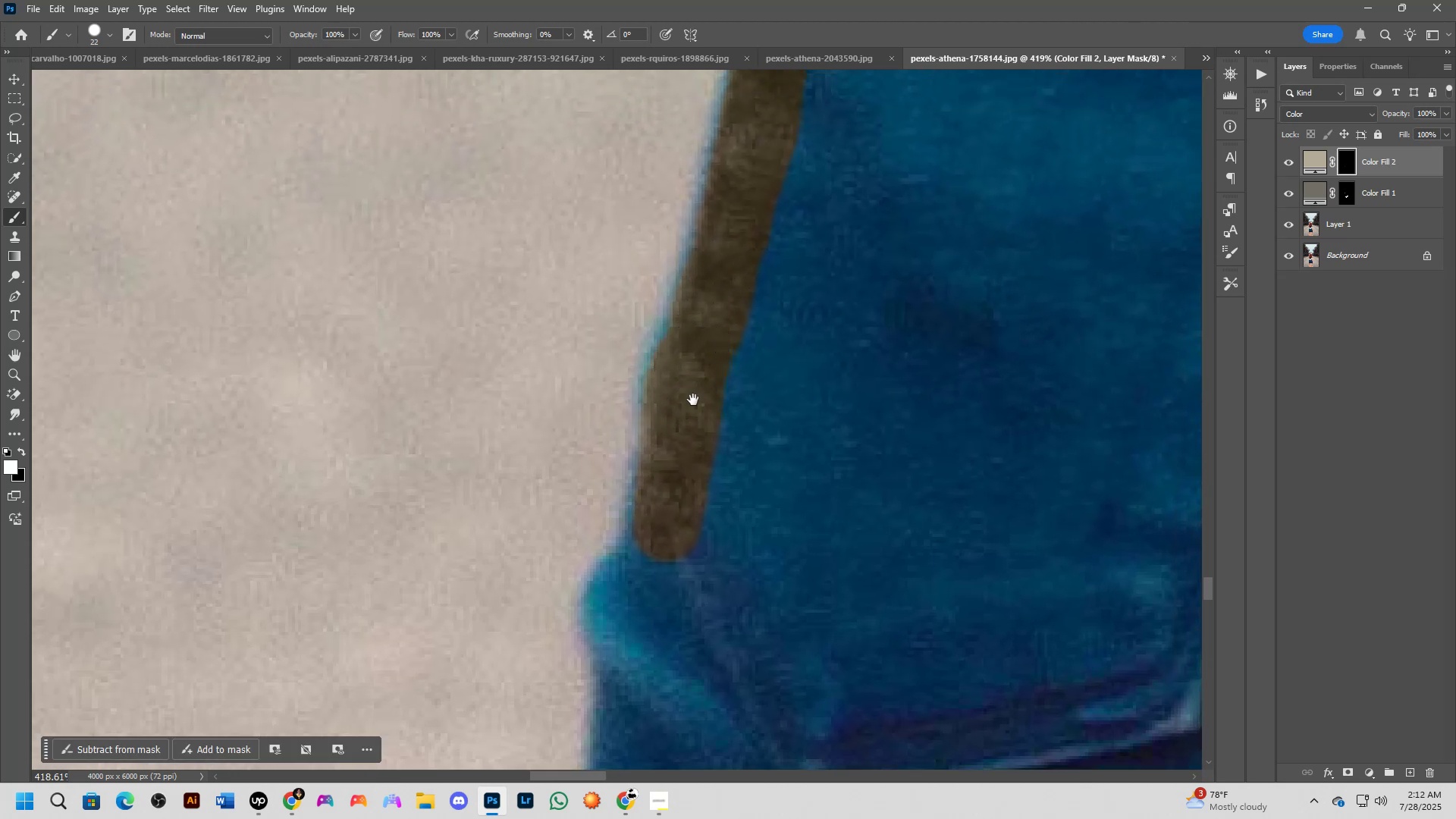 
hold_key(key=Space, duration=0.6)
 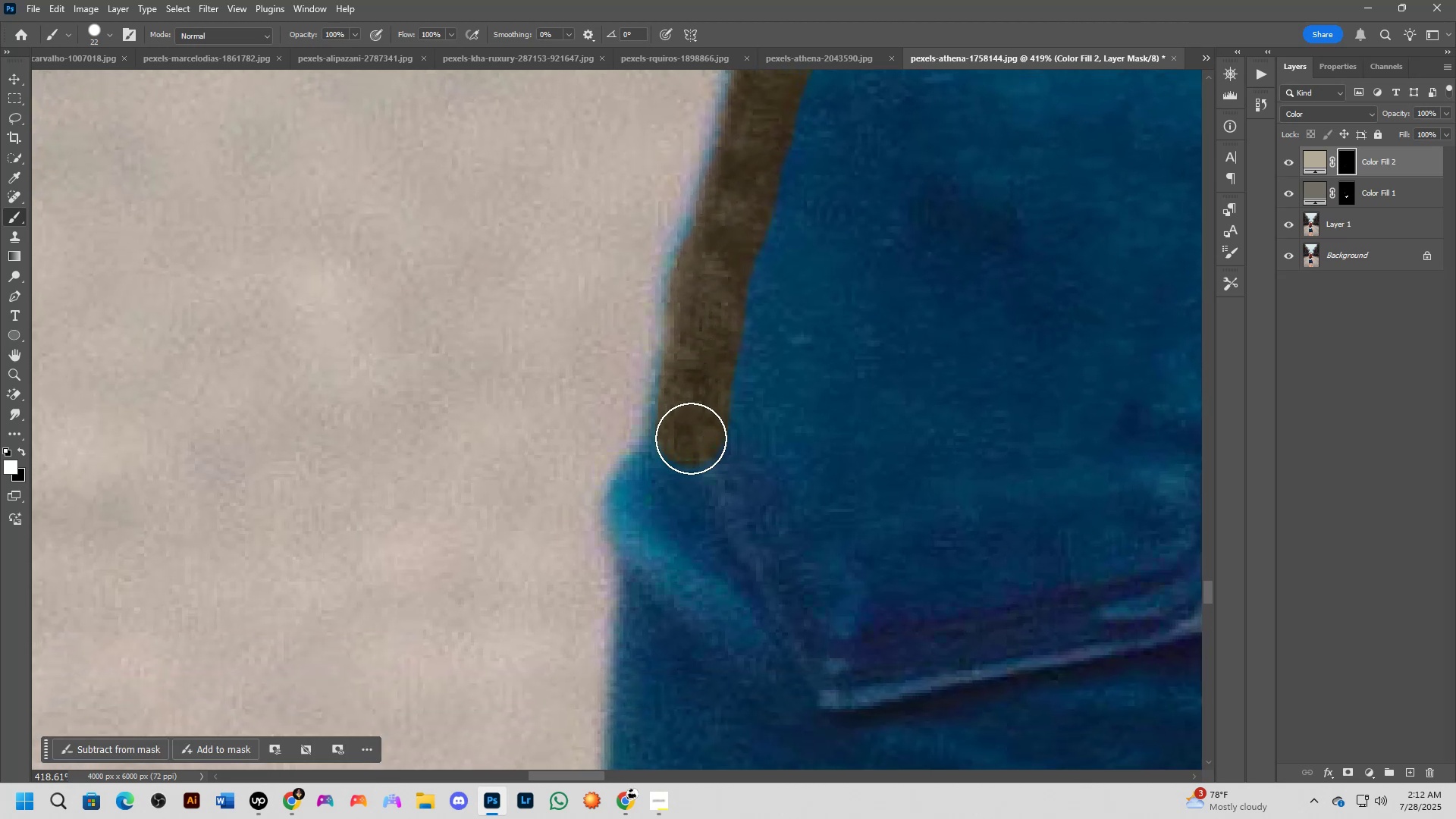 
left_click_drag(start_coordinate=[691, 429], to_coordinate=[714, 328])
 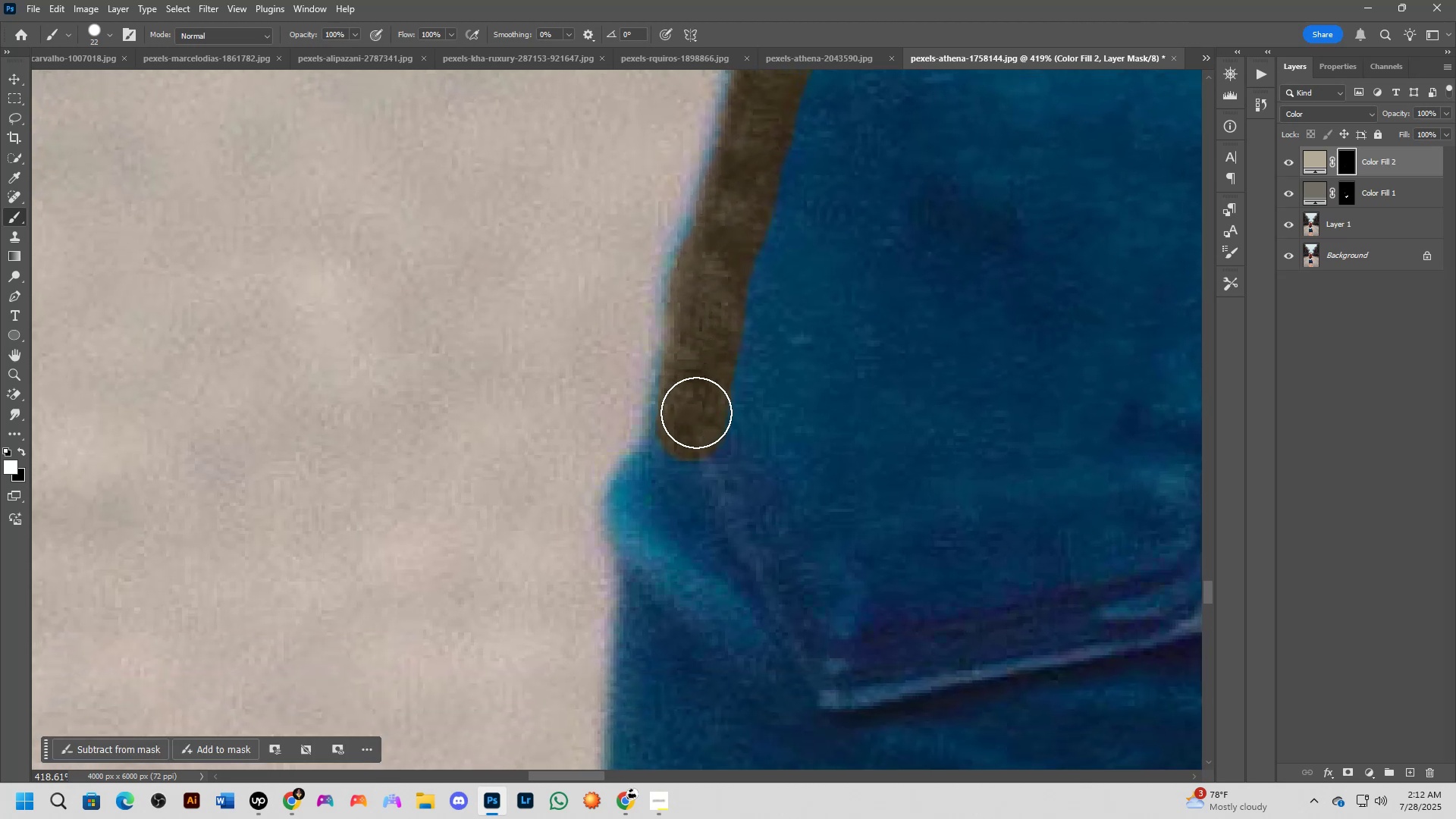 
left_click_drag(start_coordinate=[695, 416], to_coordinate=[712, 242])
 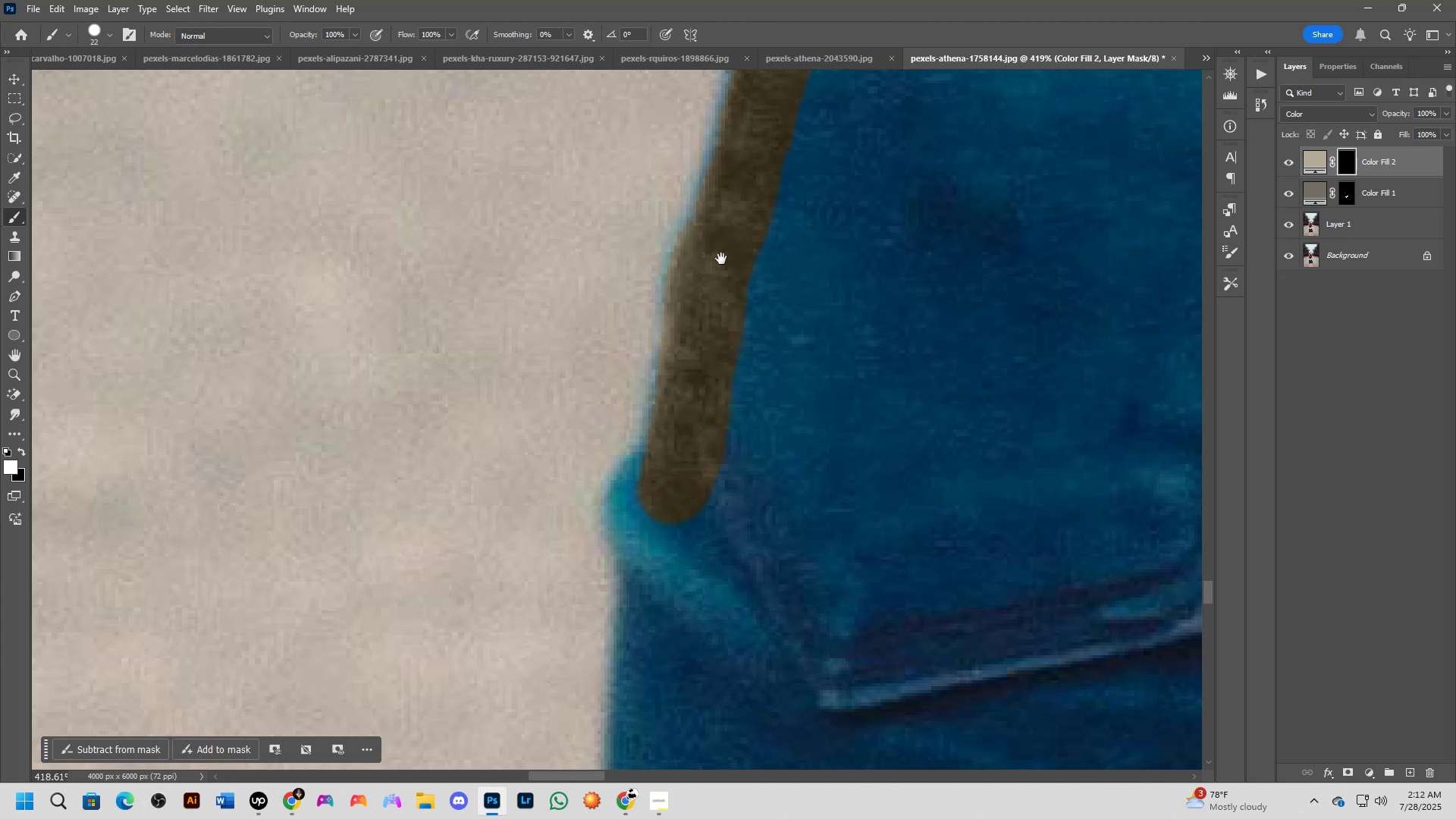 
hold_key(key=Space, duration=0.61)
 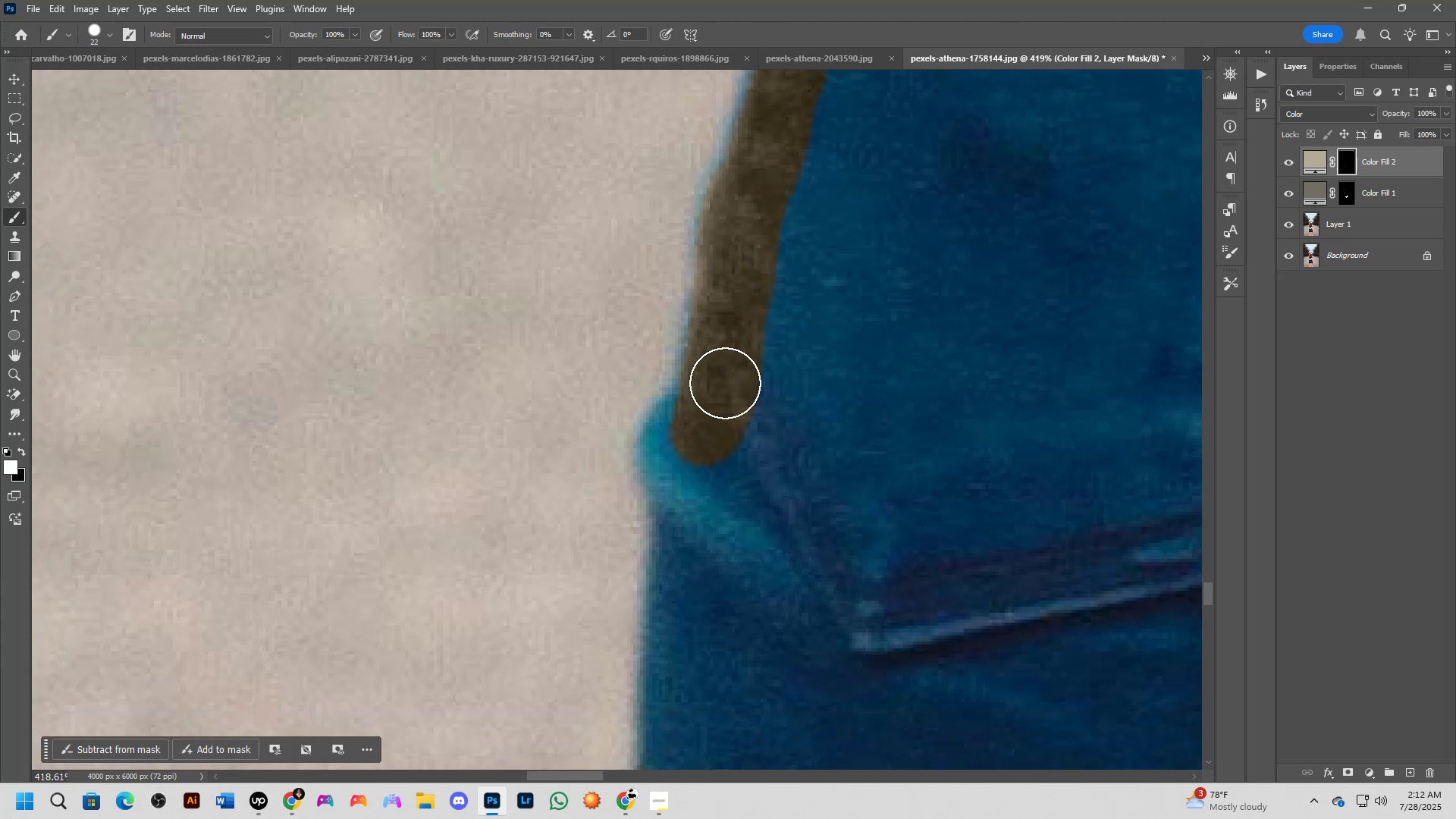 
left_click_drag(start_coordinate=[726, 261], to_coordinate=[759, 203])
 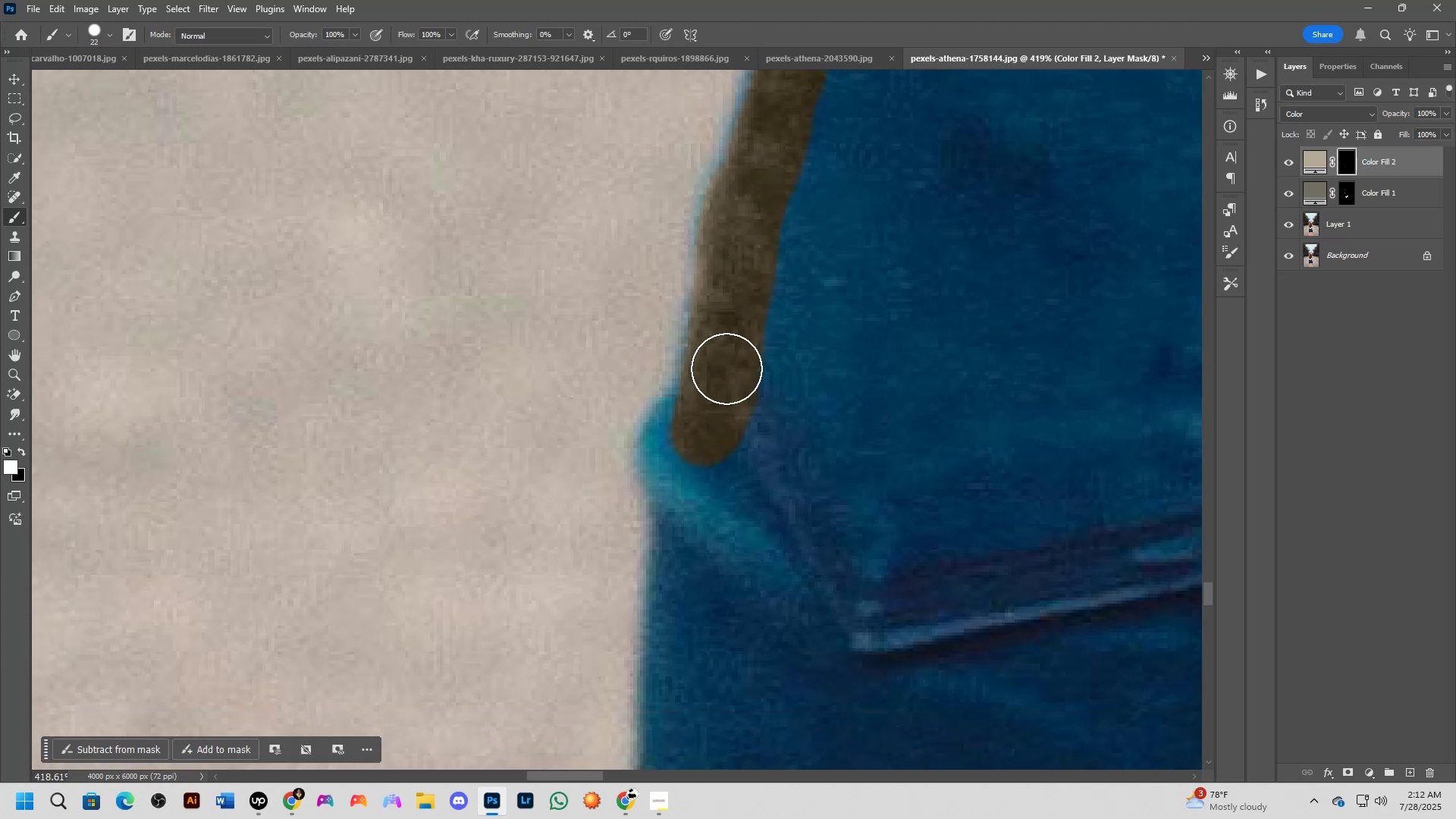 
left_click_drag(start_coordinate=[726, 370], to_coordinate=[696, 445])
 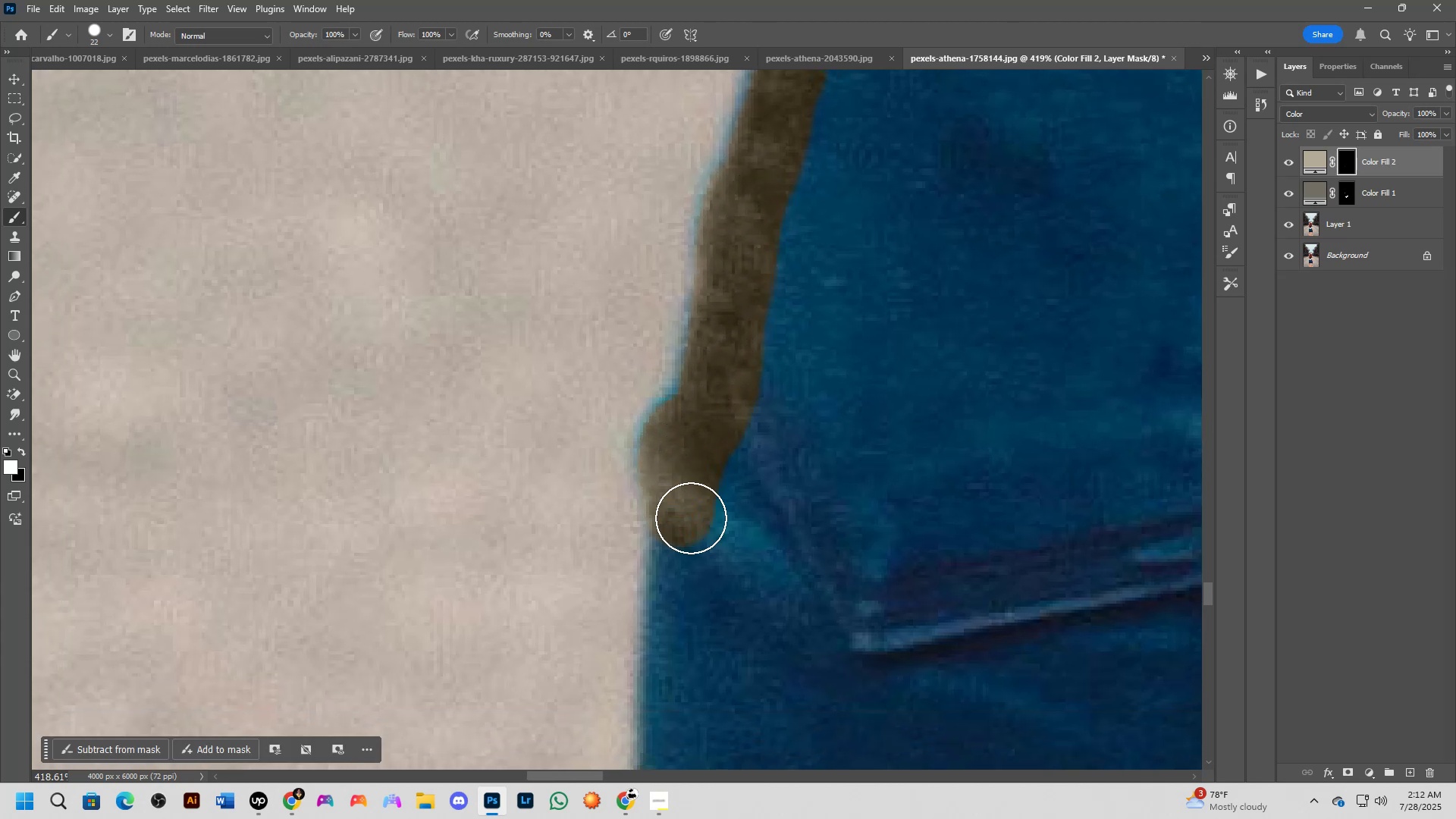 
hold_key(key=Space, duration=0.45)
 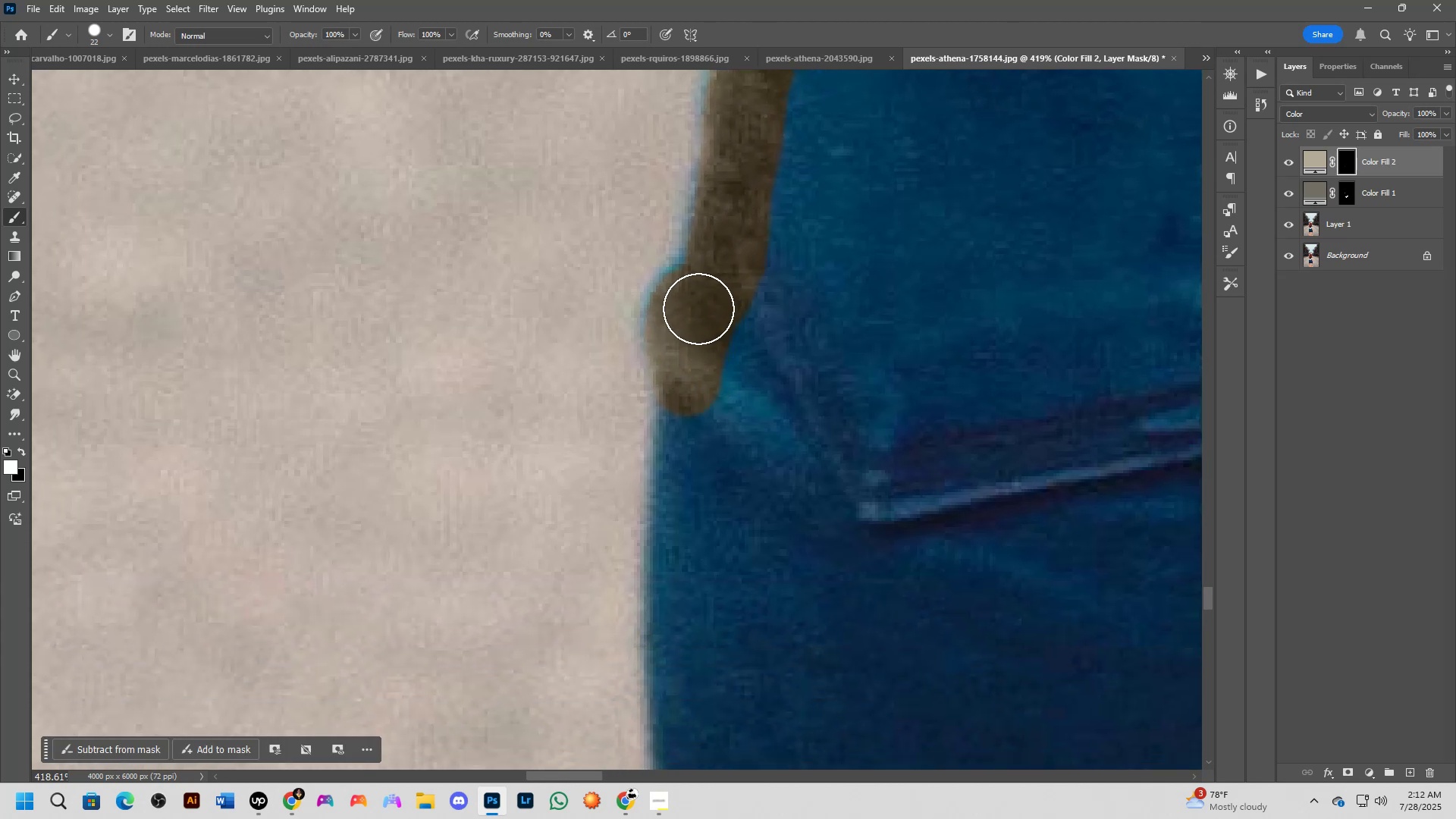 
left_click_drag(start_coordinate=[695, 501], to_coordinate=[702, 371])
 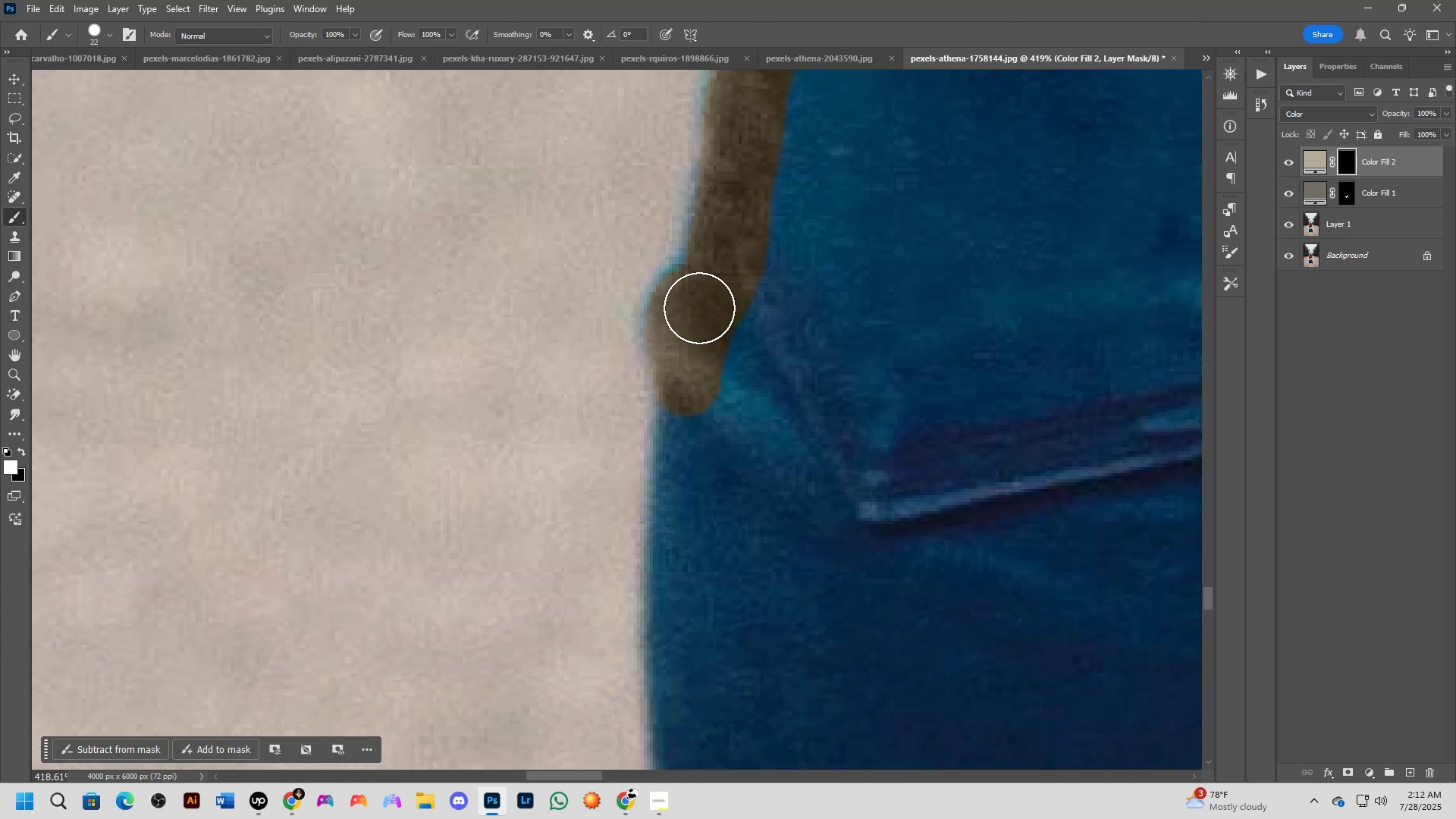 
left_click_drag(start_coordinate=[700, 298], to_coordinate=[700, 281])
 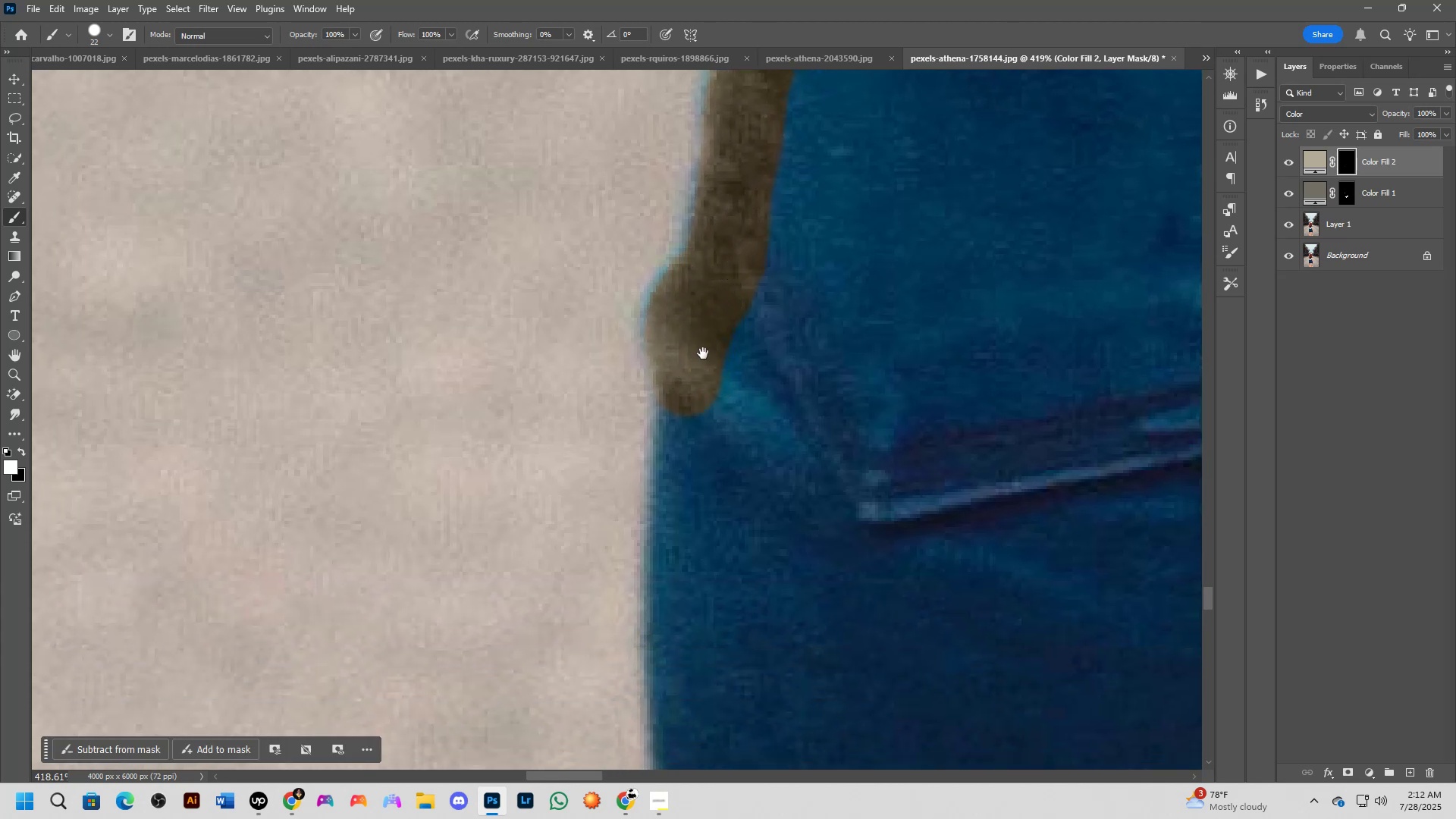 
hold_key(key=Space, duration=0.41)
 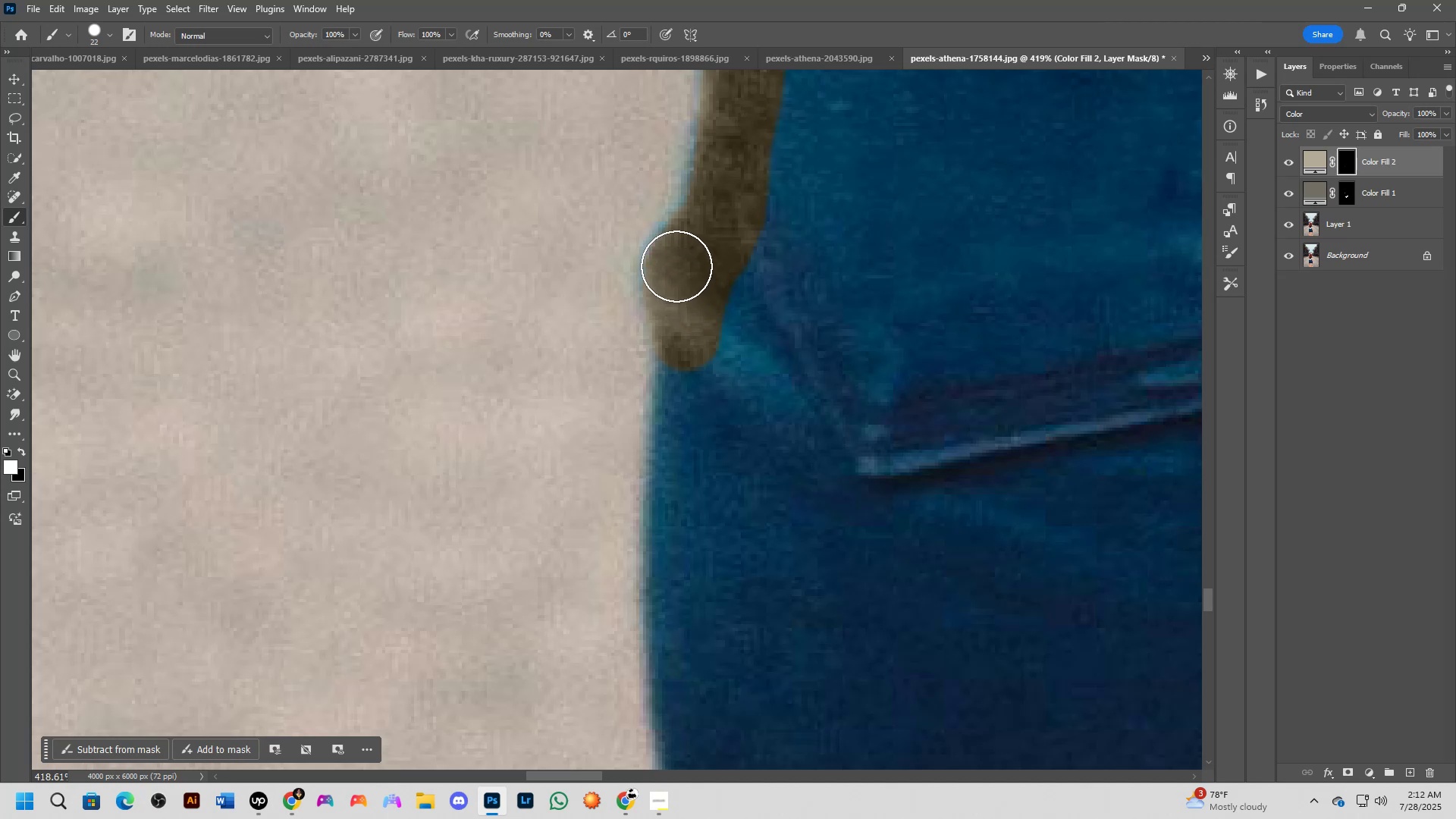 
left_click_drag(start_coordinate=[703, 352], to_coordinate=[702, 306])
 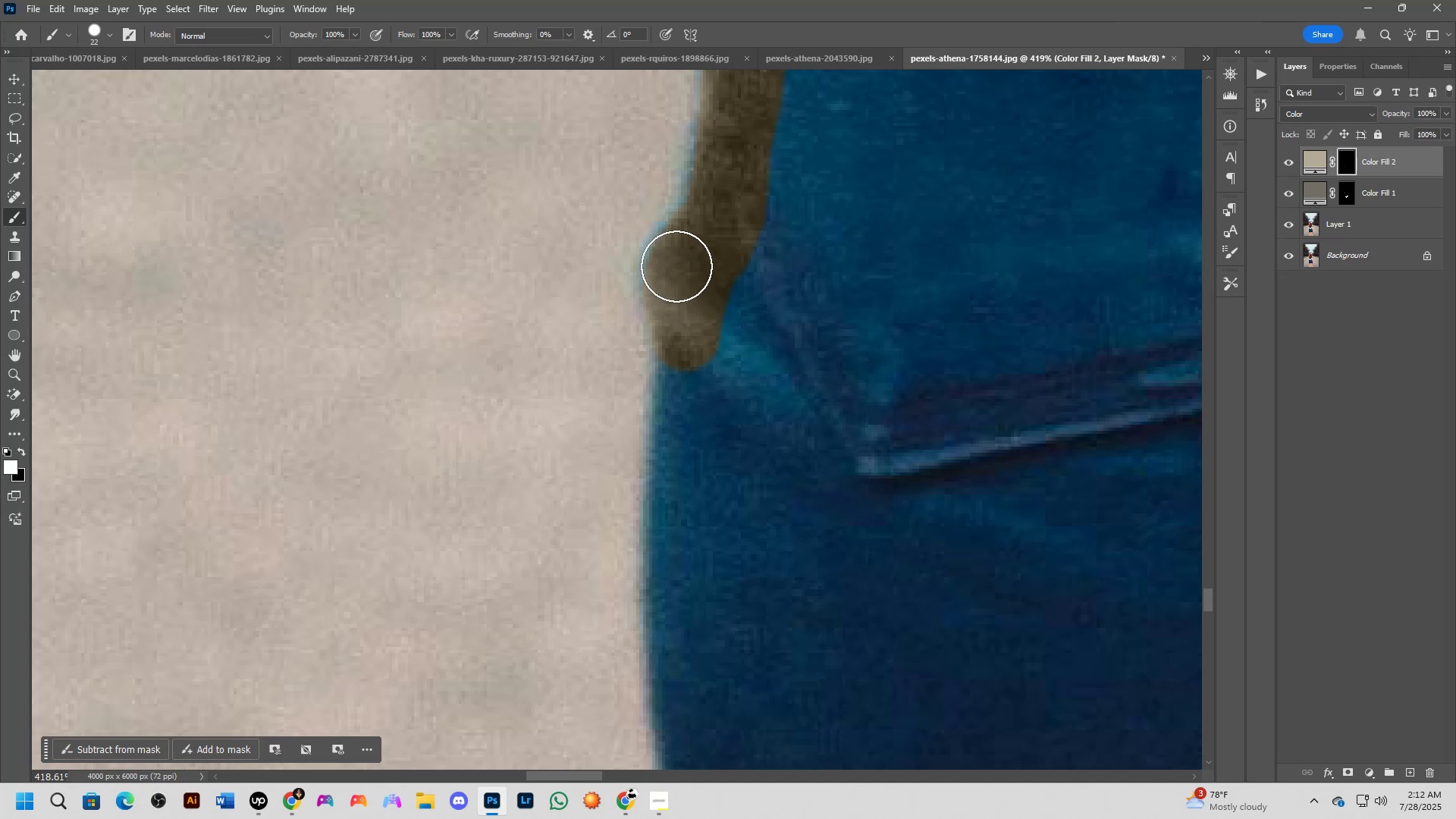 
left_click([676, 266])
 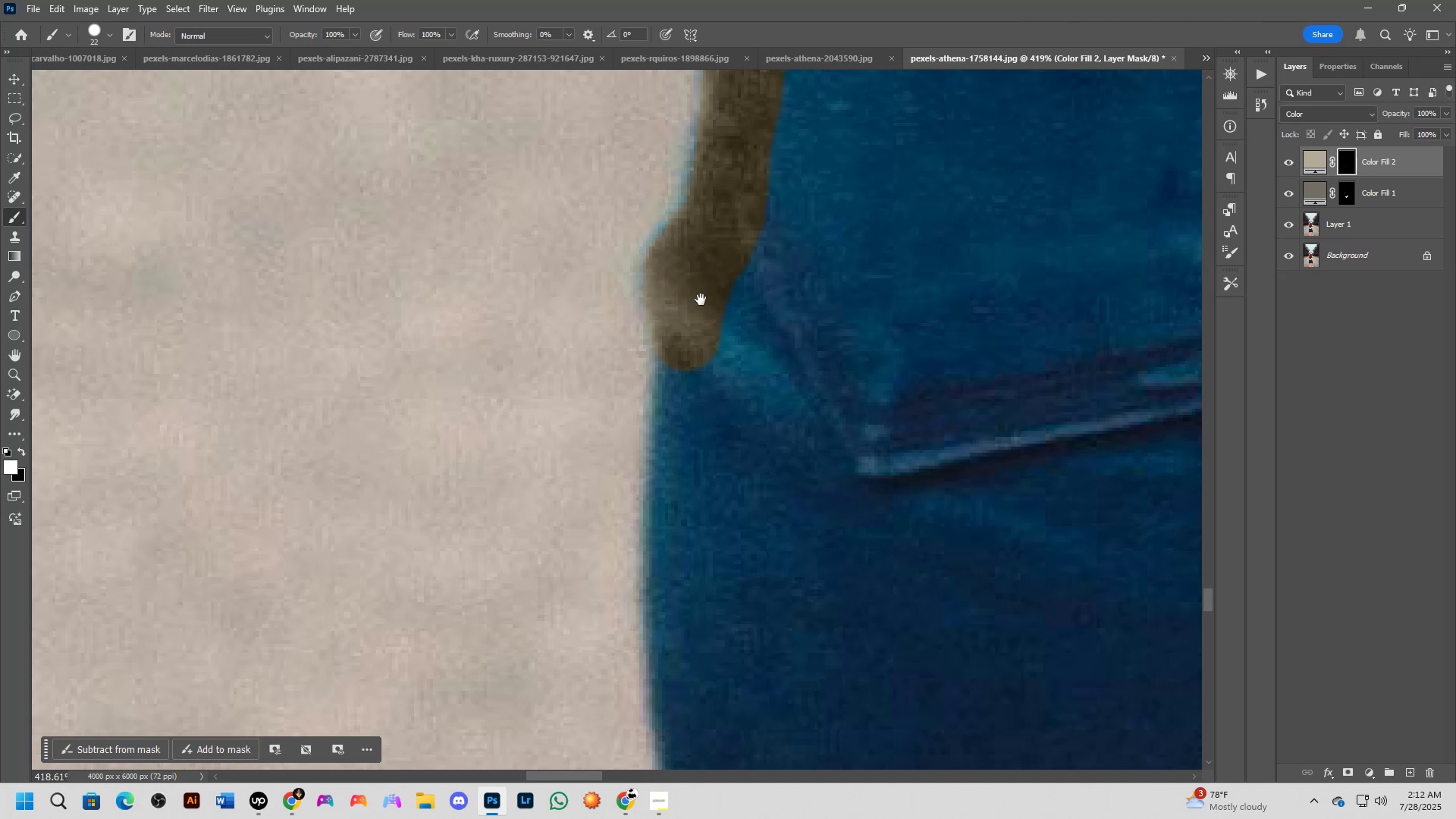 
hold_key(key=Space, duration=0.44)
 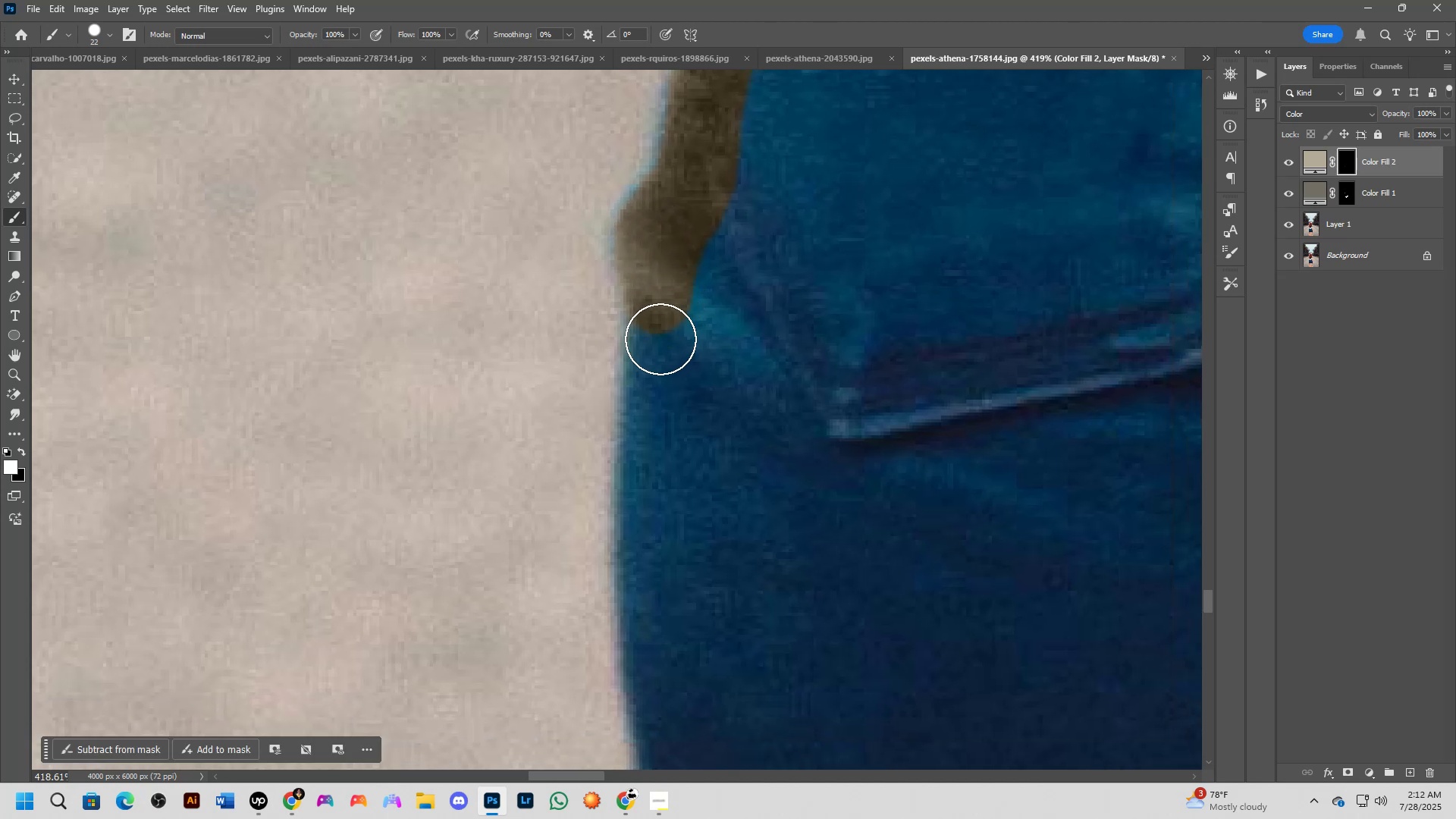 
left_click_drag(start_coordinate=[701, 300], to_coordinate=[672, 262])
 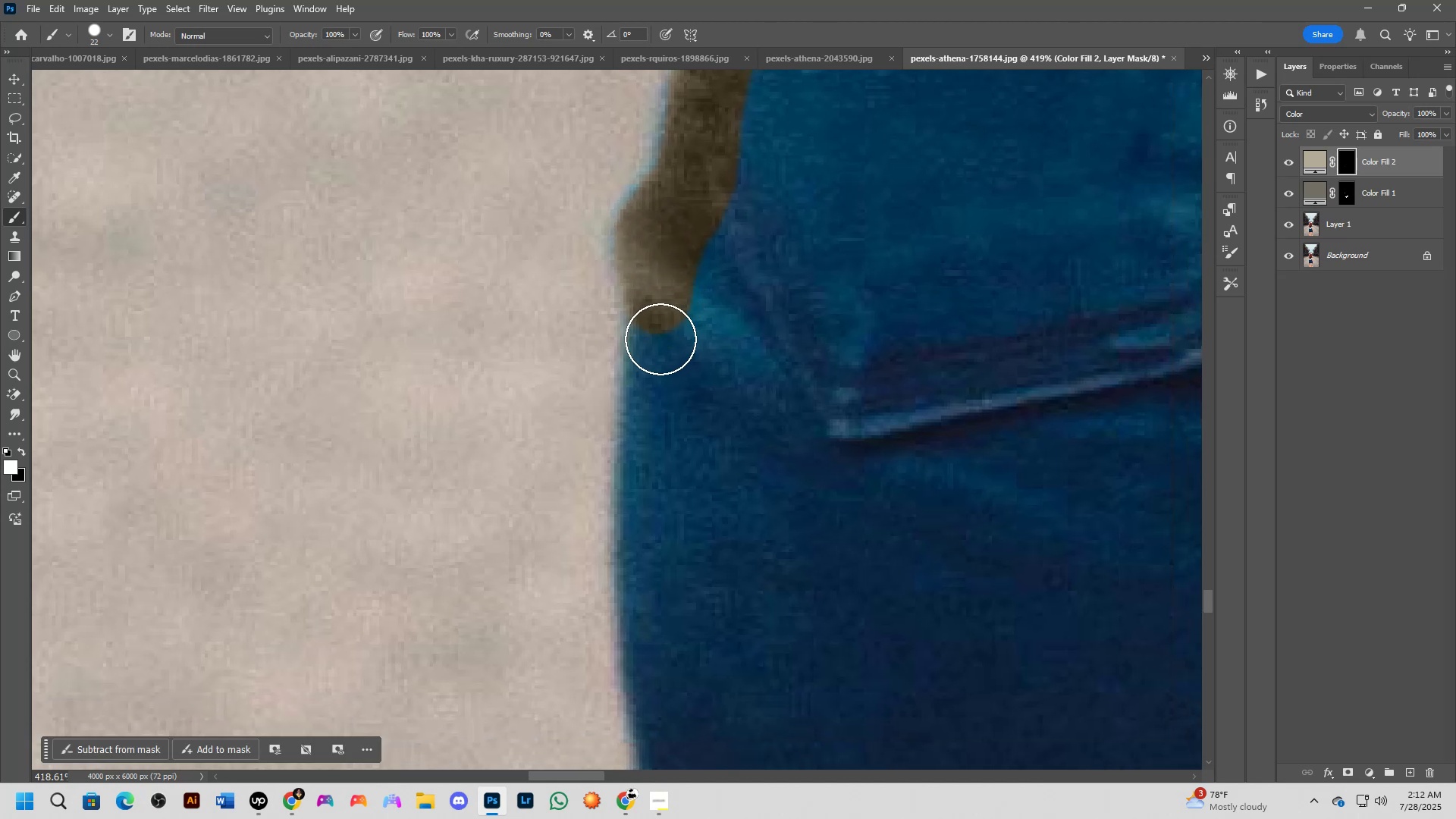 
hold_key(key=AltLeft, duration=0.49)
 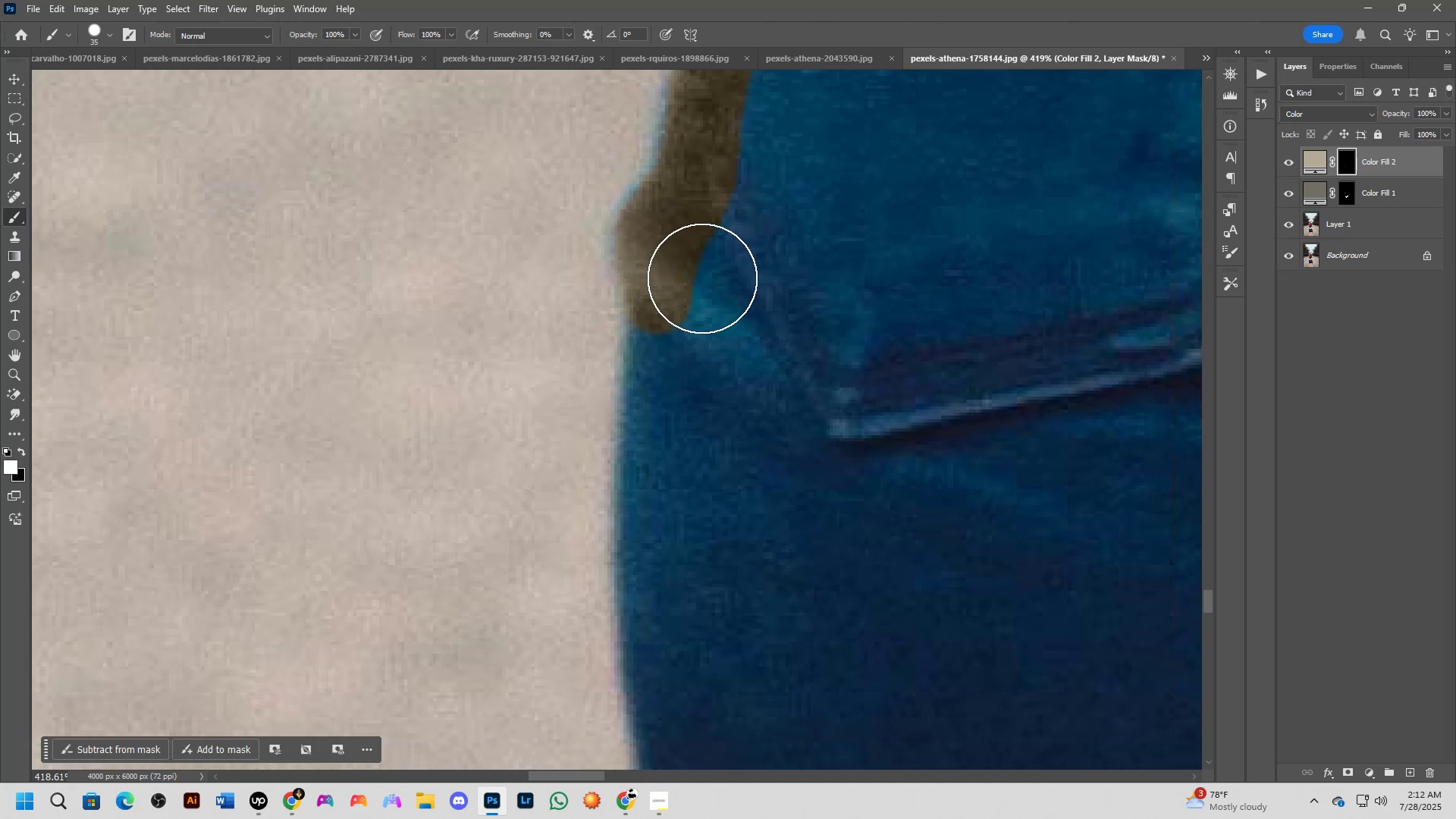 
left_click_drag(start_coordinate=[701, 278], to_coordinate=[676, 609])
 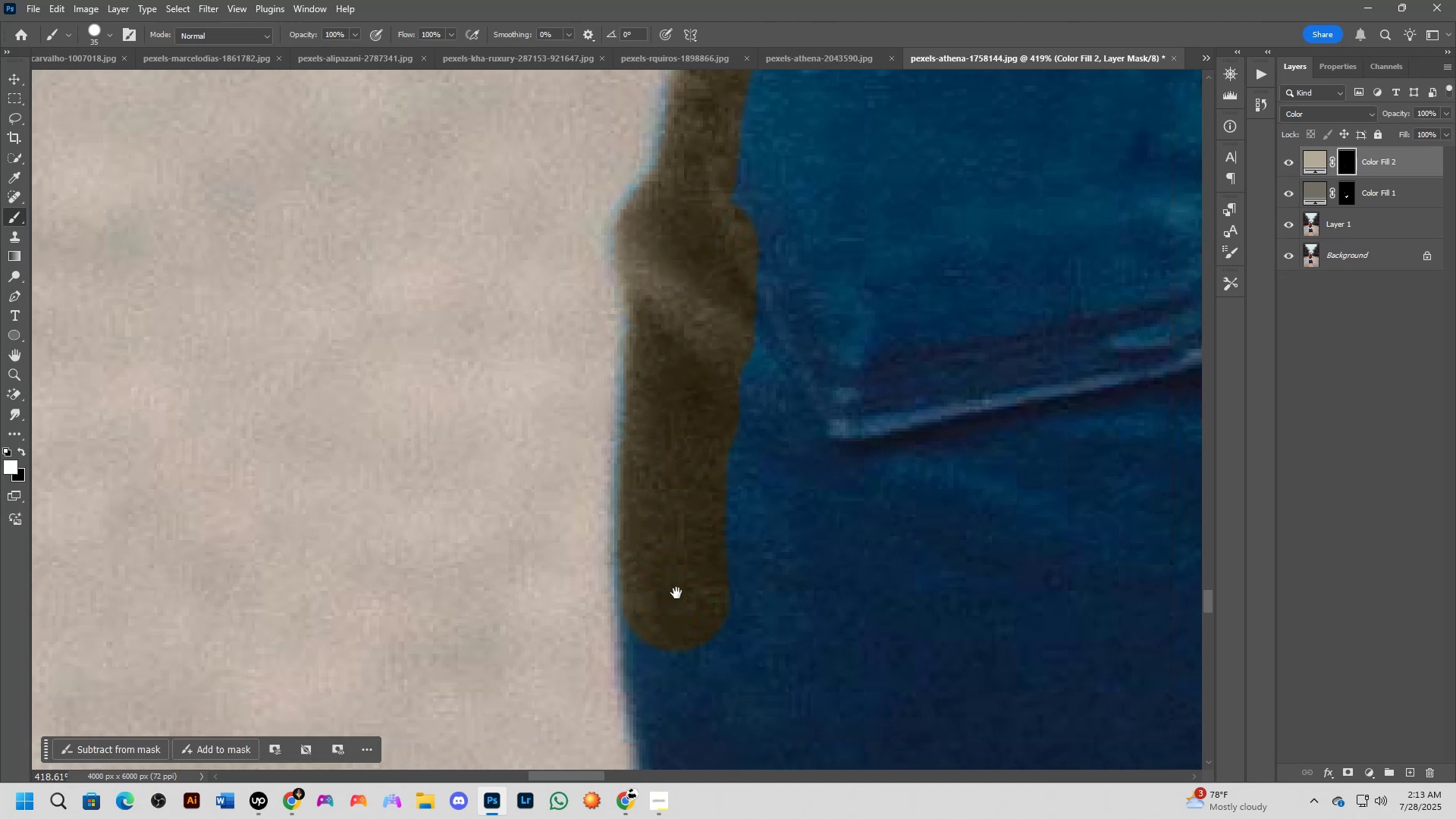 
hold_key(key=Space, duration=0.64)
 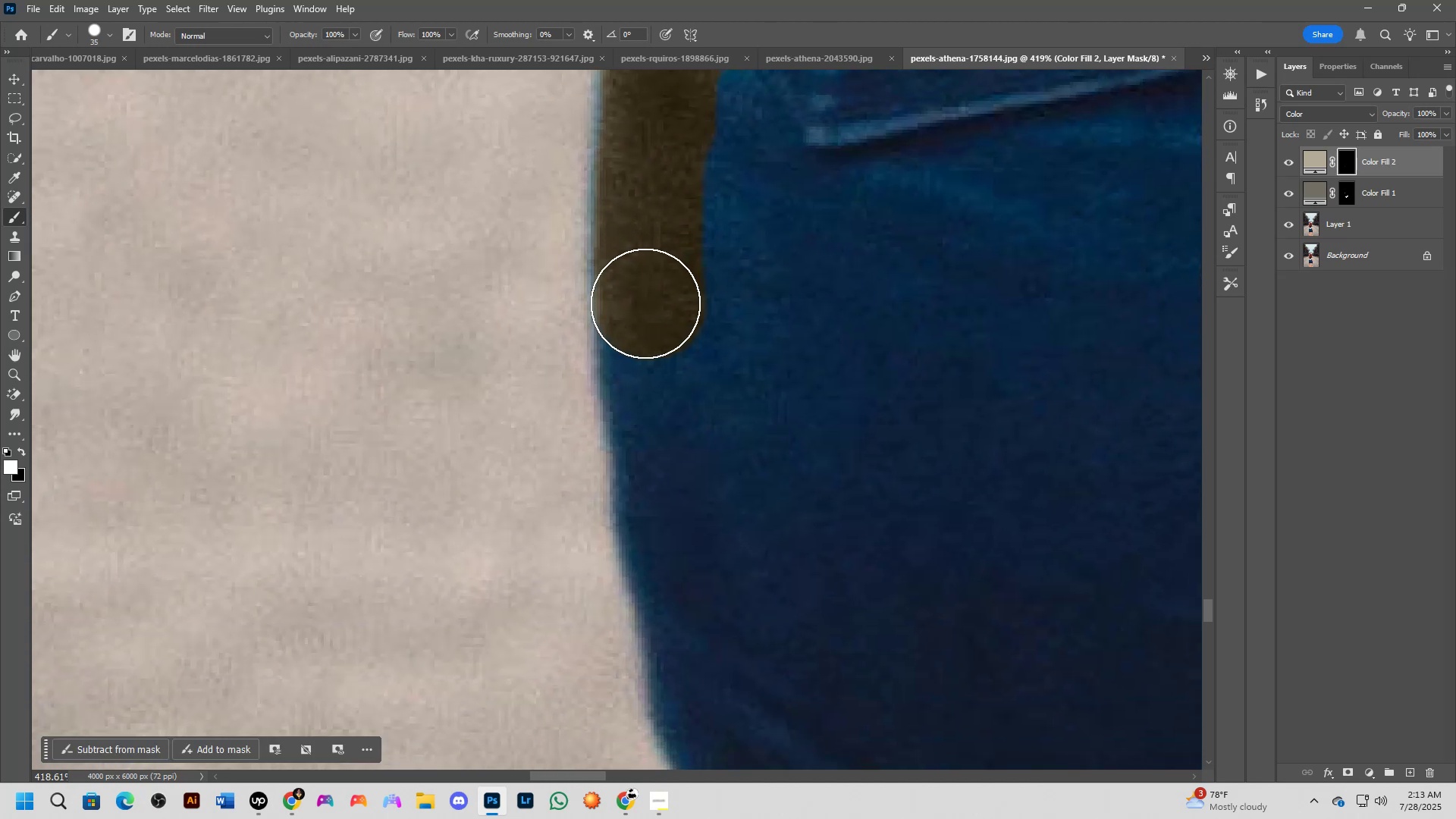 
left_click_drag(start_coordinate=[679, 532], to_coordinate=[655, 239])
 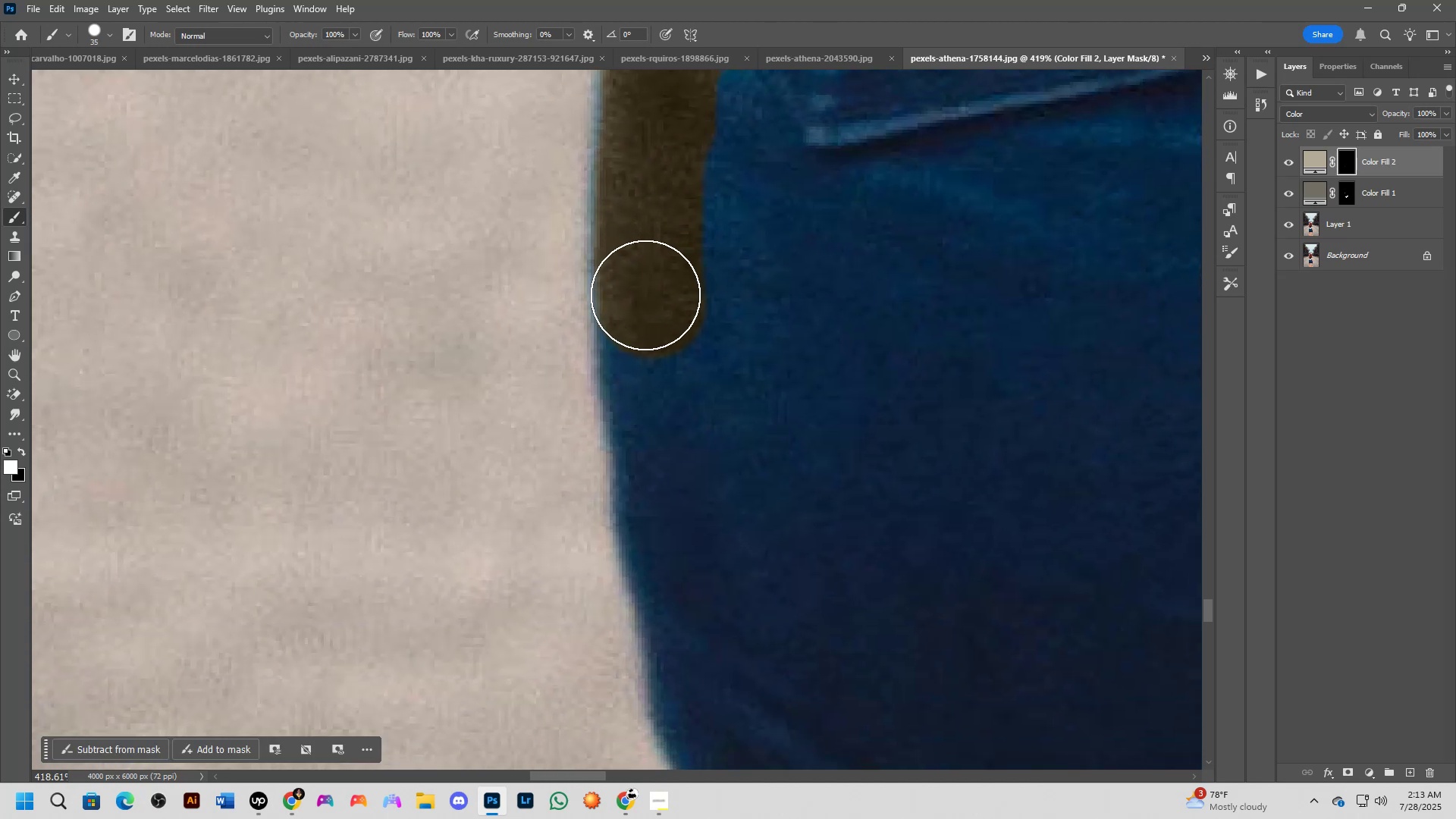 
left_click_drag(start_coordinate=[645, 300], to_coordinate=[685, 576])
 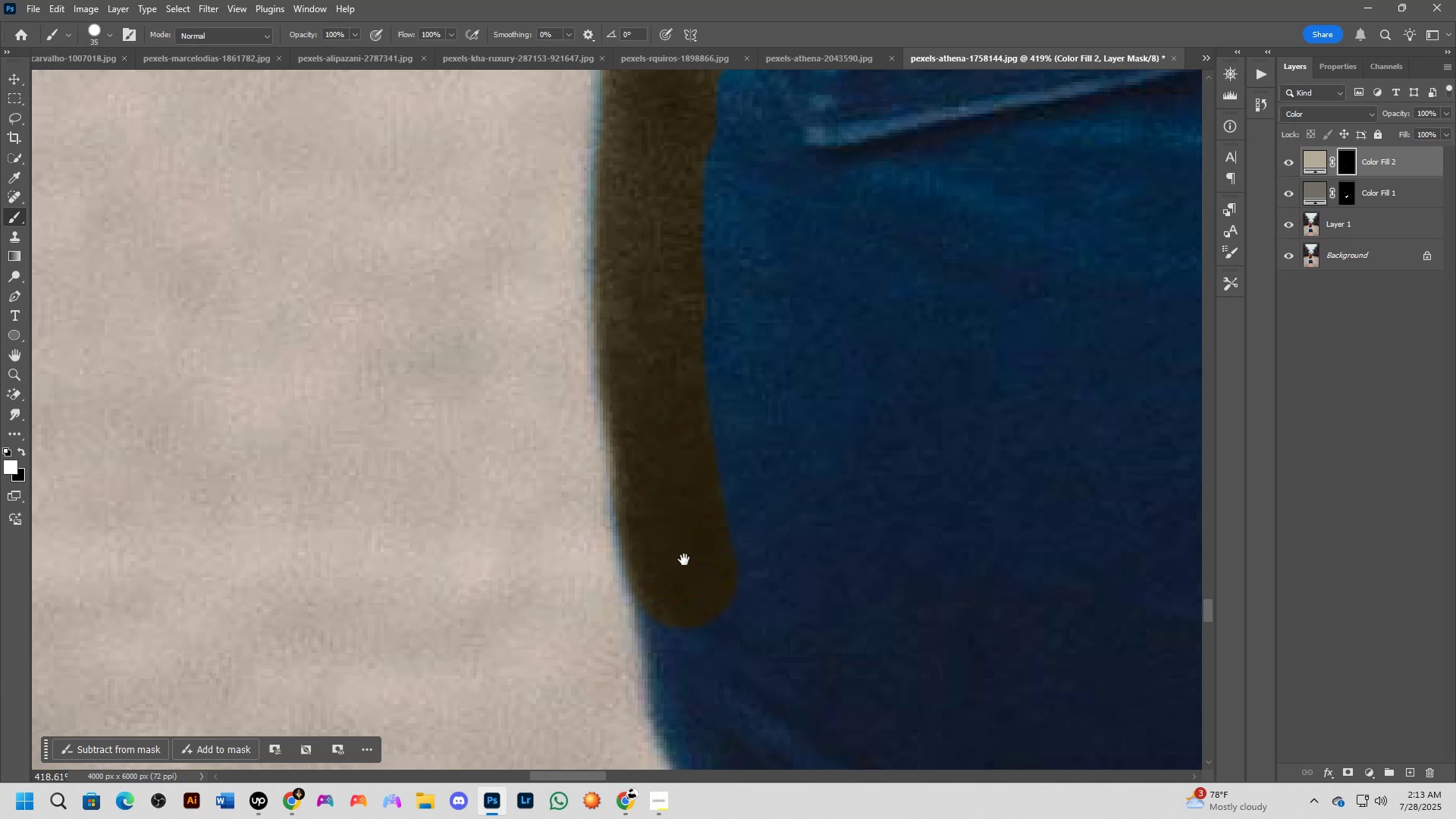 
hold_key(key=Space, duration=0.64)
 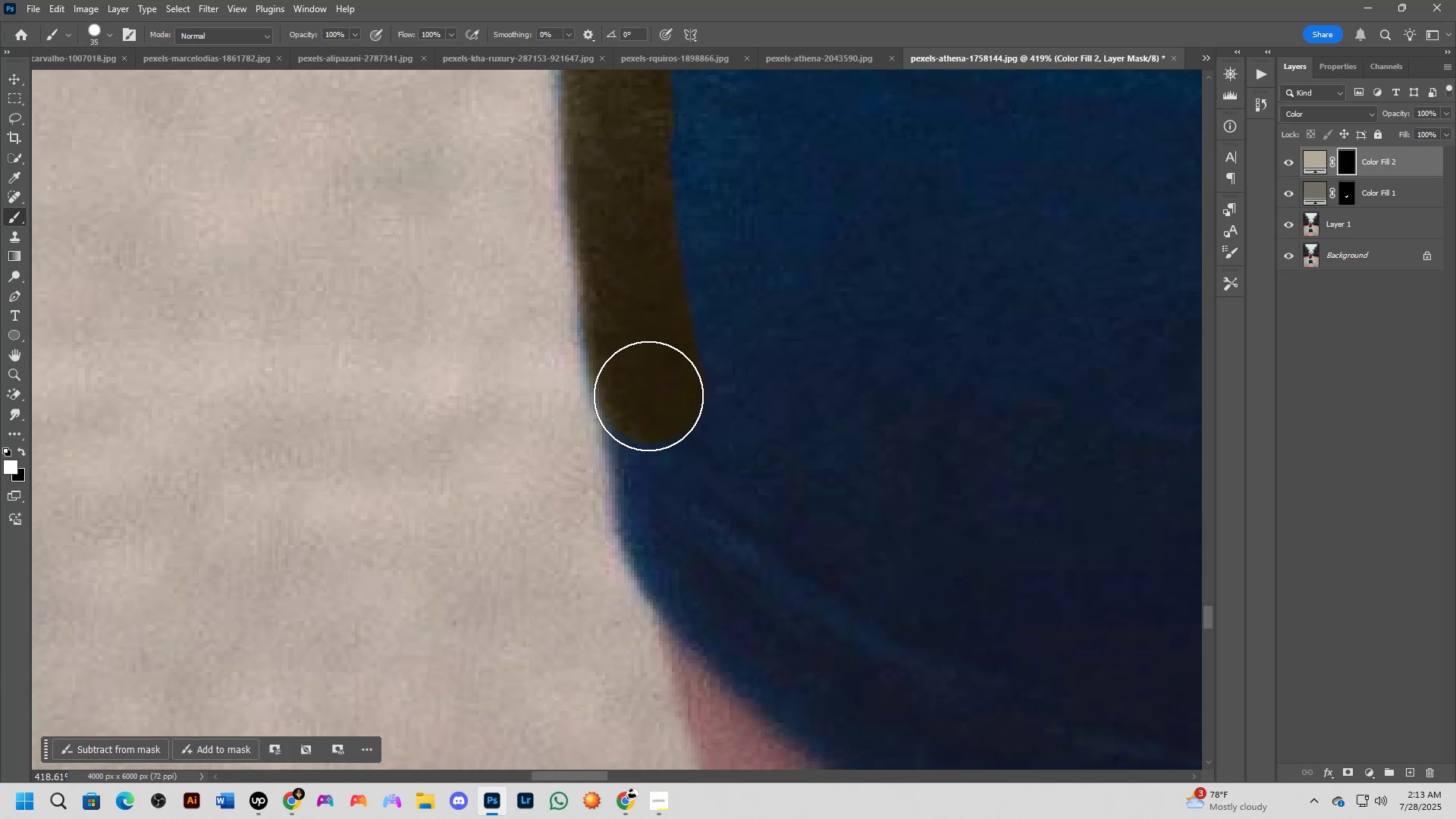 
left_click_drag(start_coordinate=[685, 495], to_coordinate=[654, 317])
 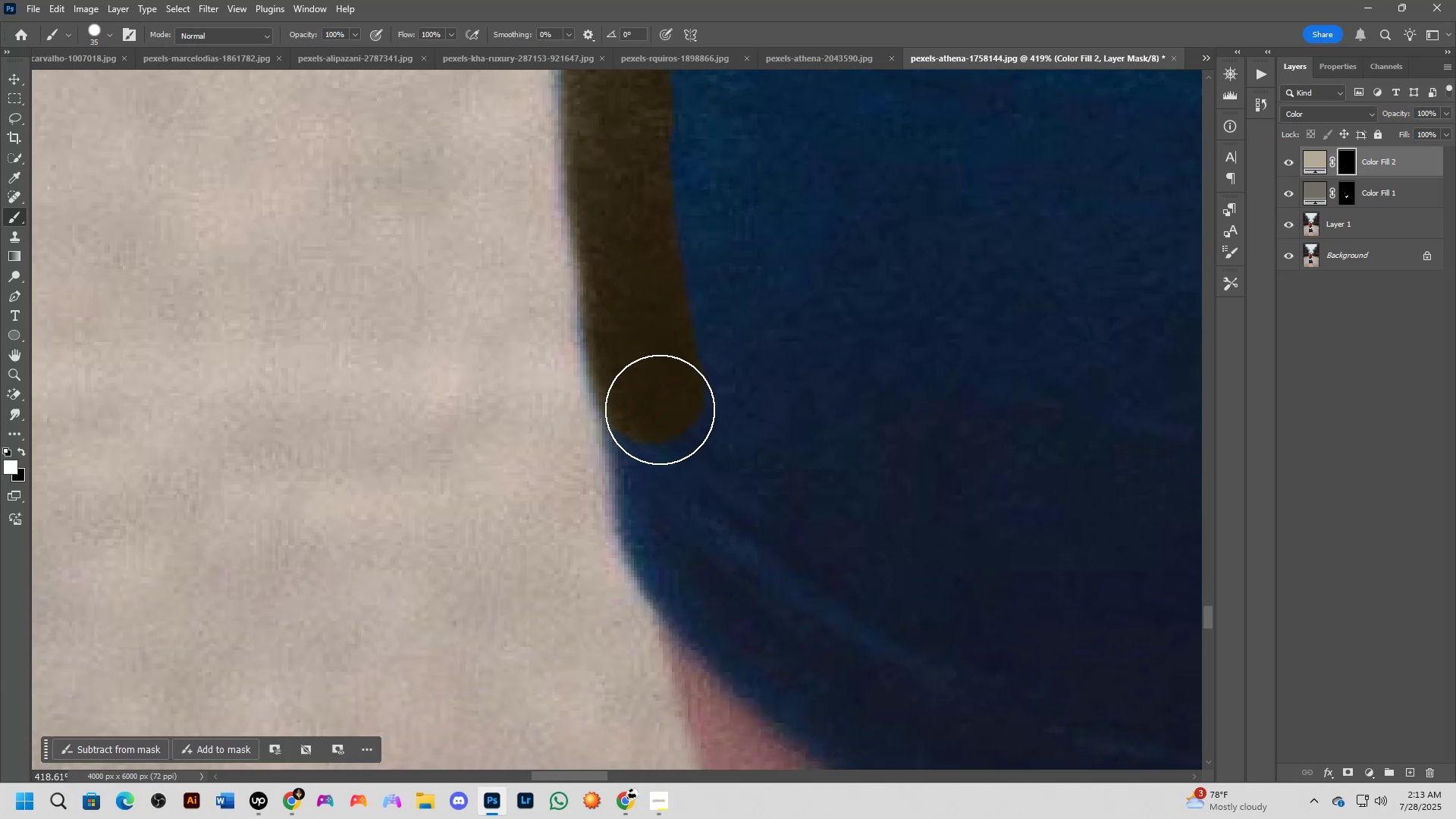 
left_click_drag(start_coordinate=[659, 414], to_coordinate=[678, 530])
 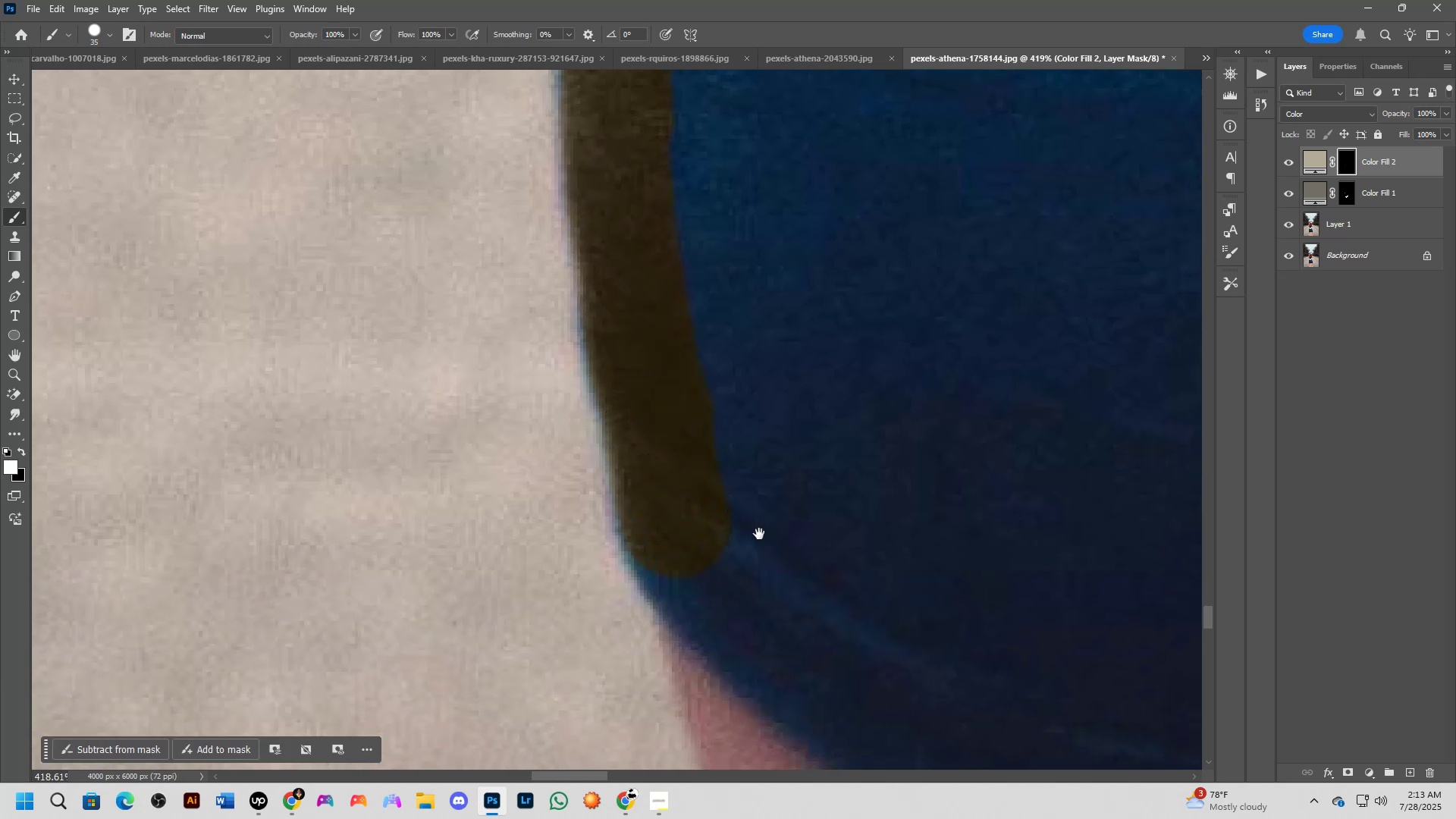 
hold_key(key=Space, duration=0.66)
 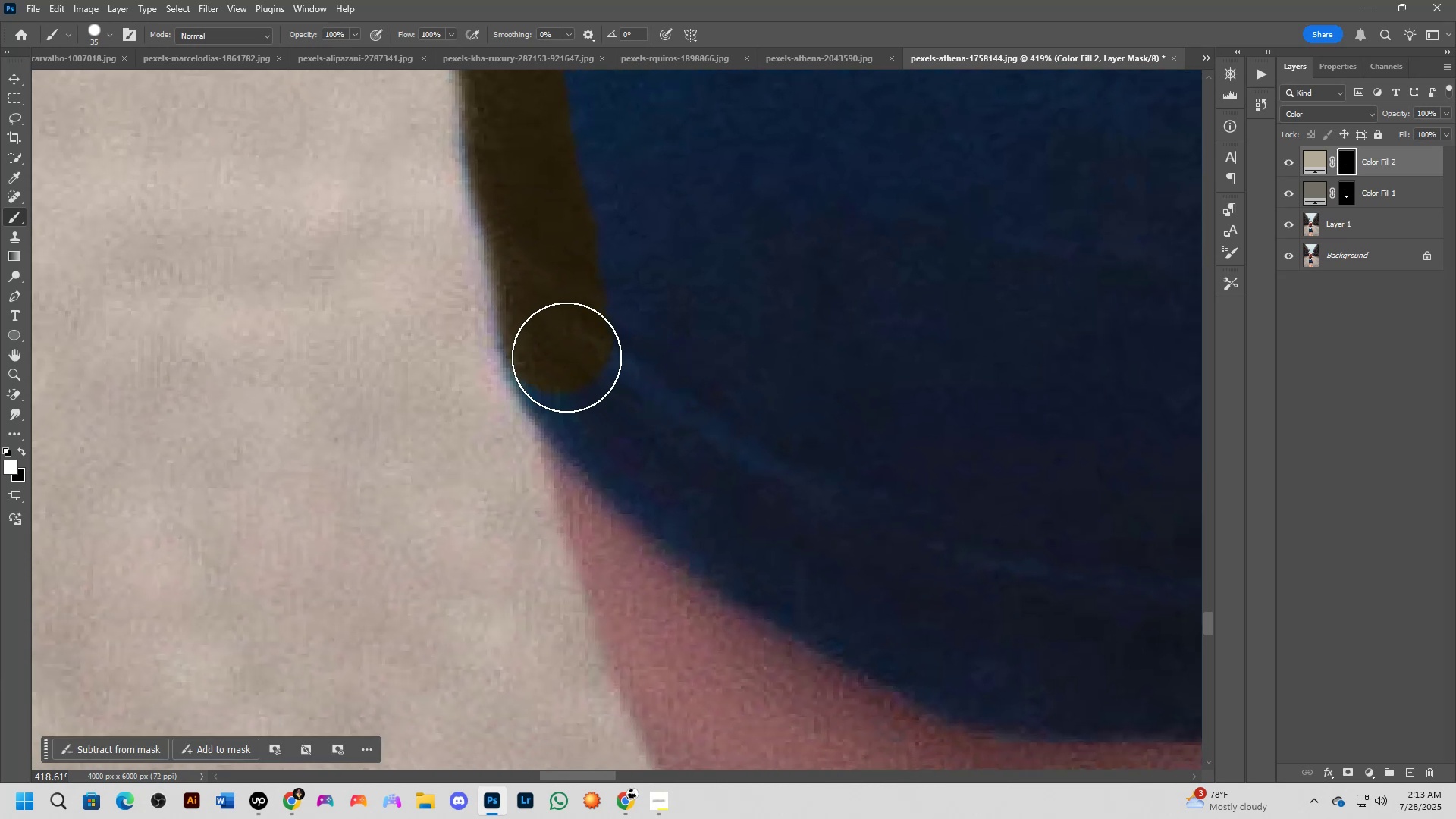 
left_click_drag(start_coordinate=[783, 532], to_coordinate=[672, 357])
 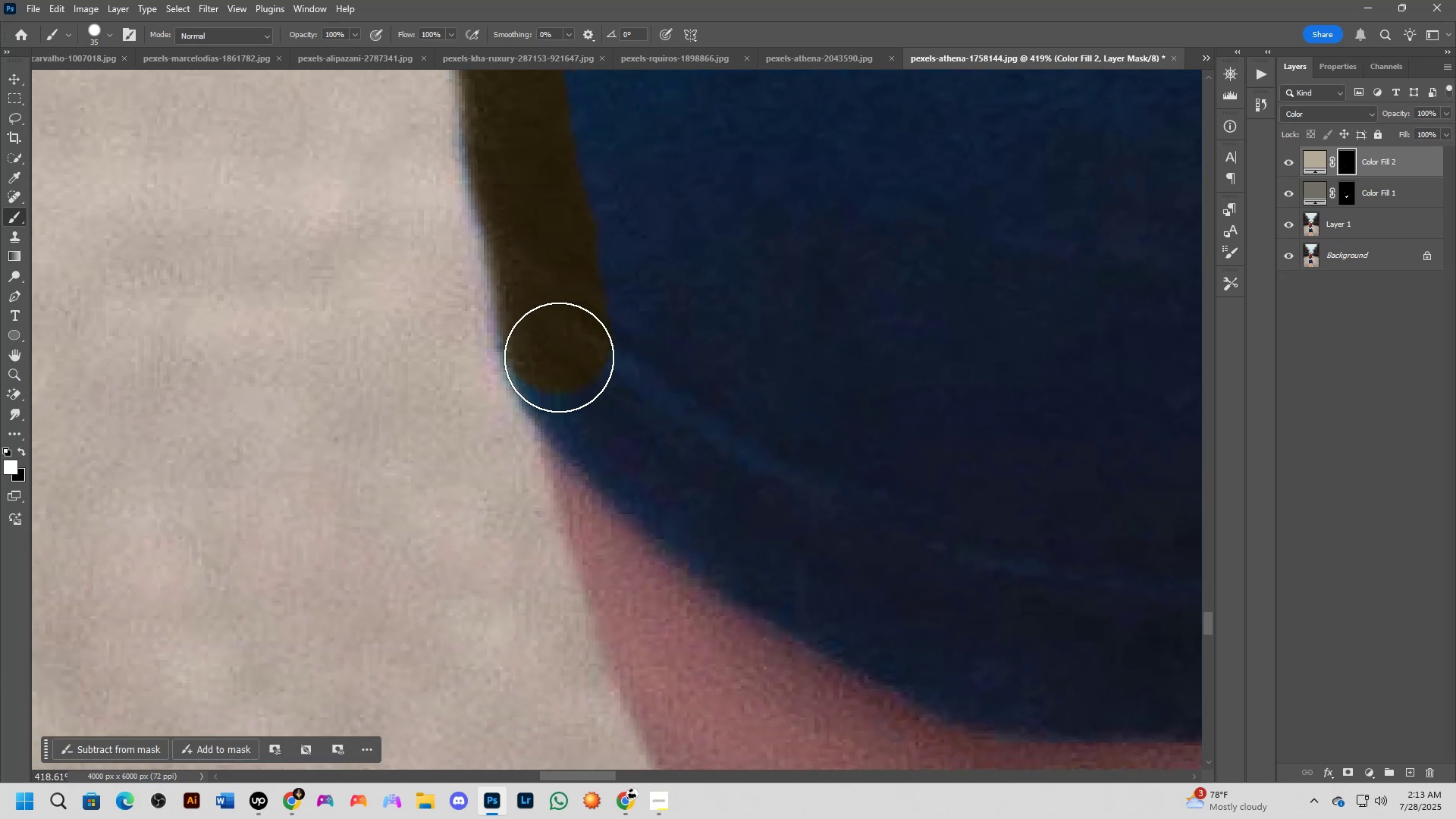 
left_click_drag(start_coordinate=[560, 357], to_coordinate=[613, 418])
 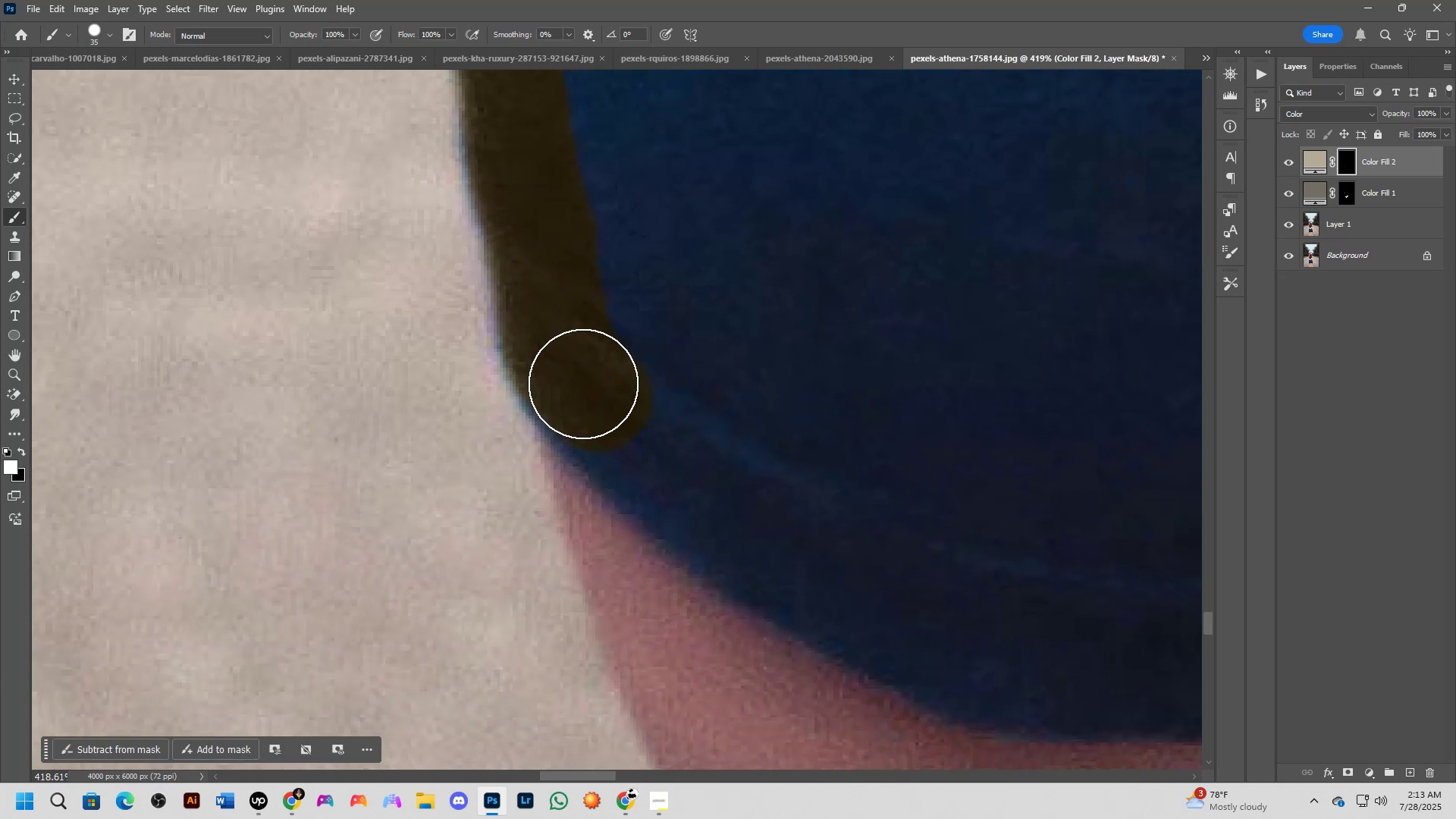 
left_click_drag(start_coordinate=[582, 385], to_coordinate=[715, 513])
 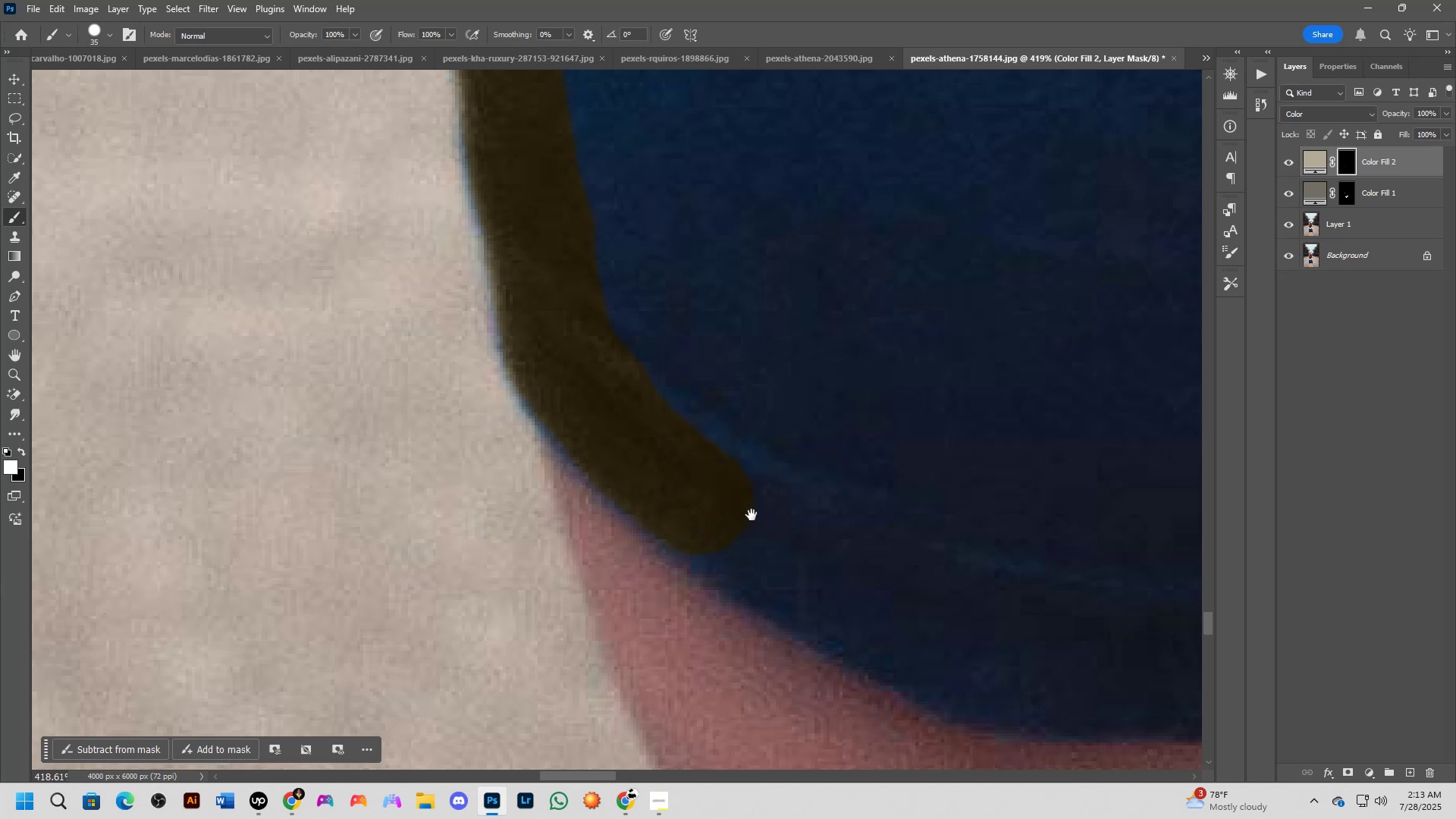 
hold_key(key=Space, duration=0.71)
 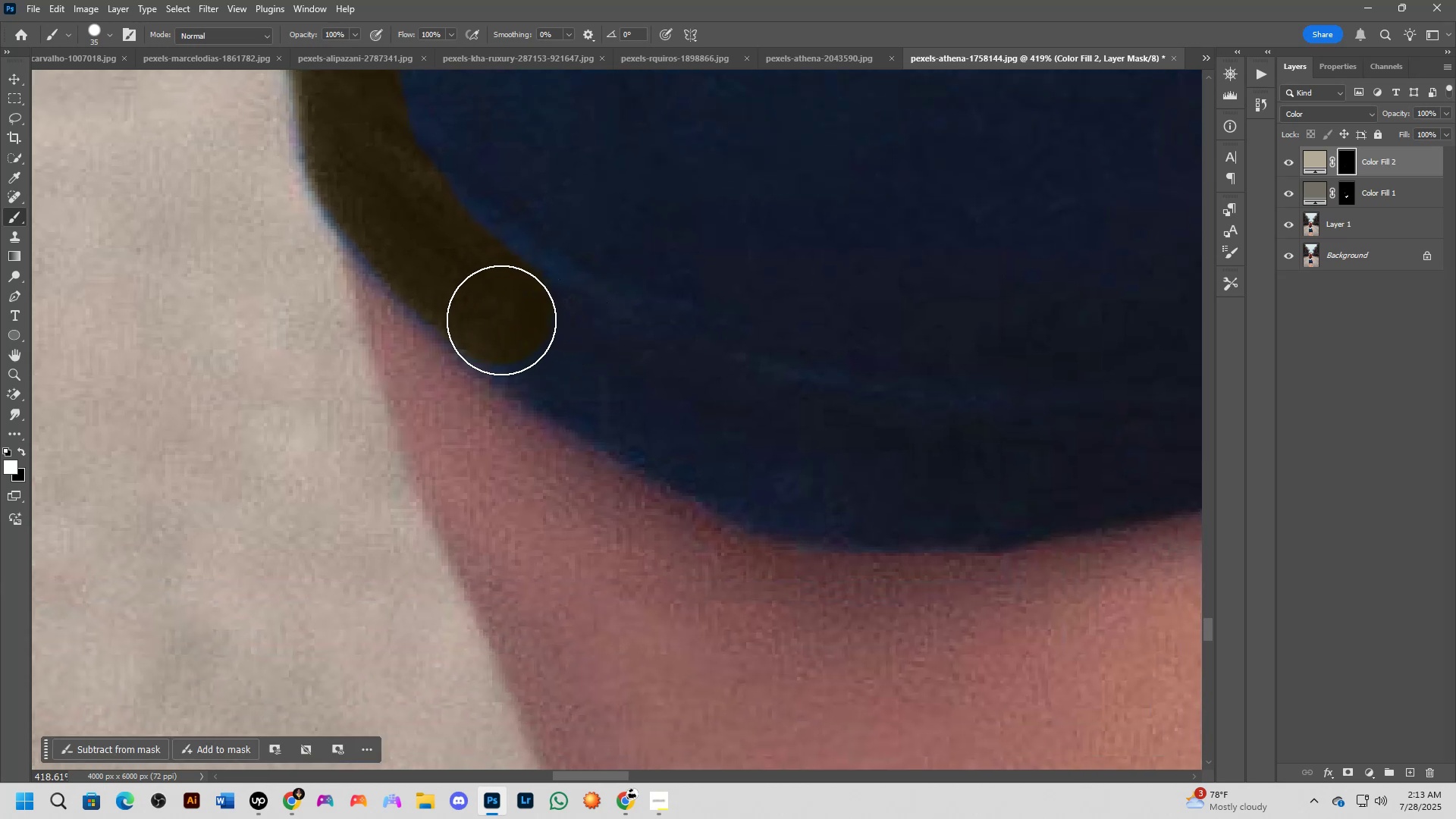 
left_click_drag(start_coordinate=[785, 507], to_coordinate=[587, 318])
 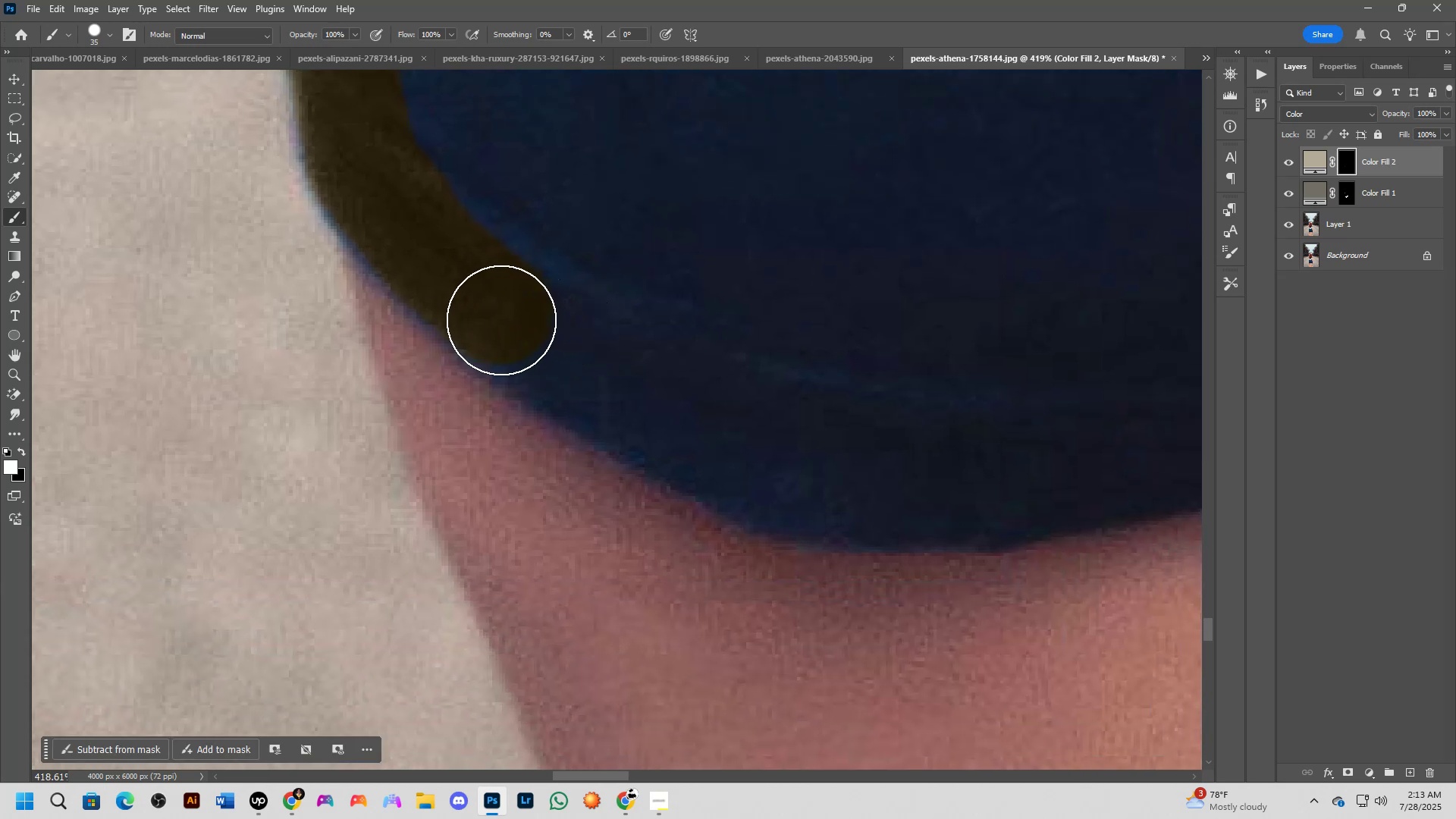 
left_click_drag(start_coordinate=[505, 322], to_coordinate=[805, 488])
 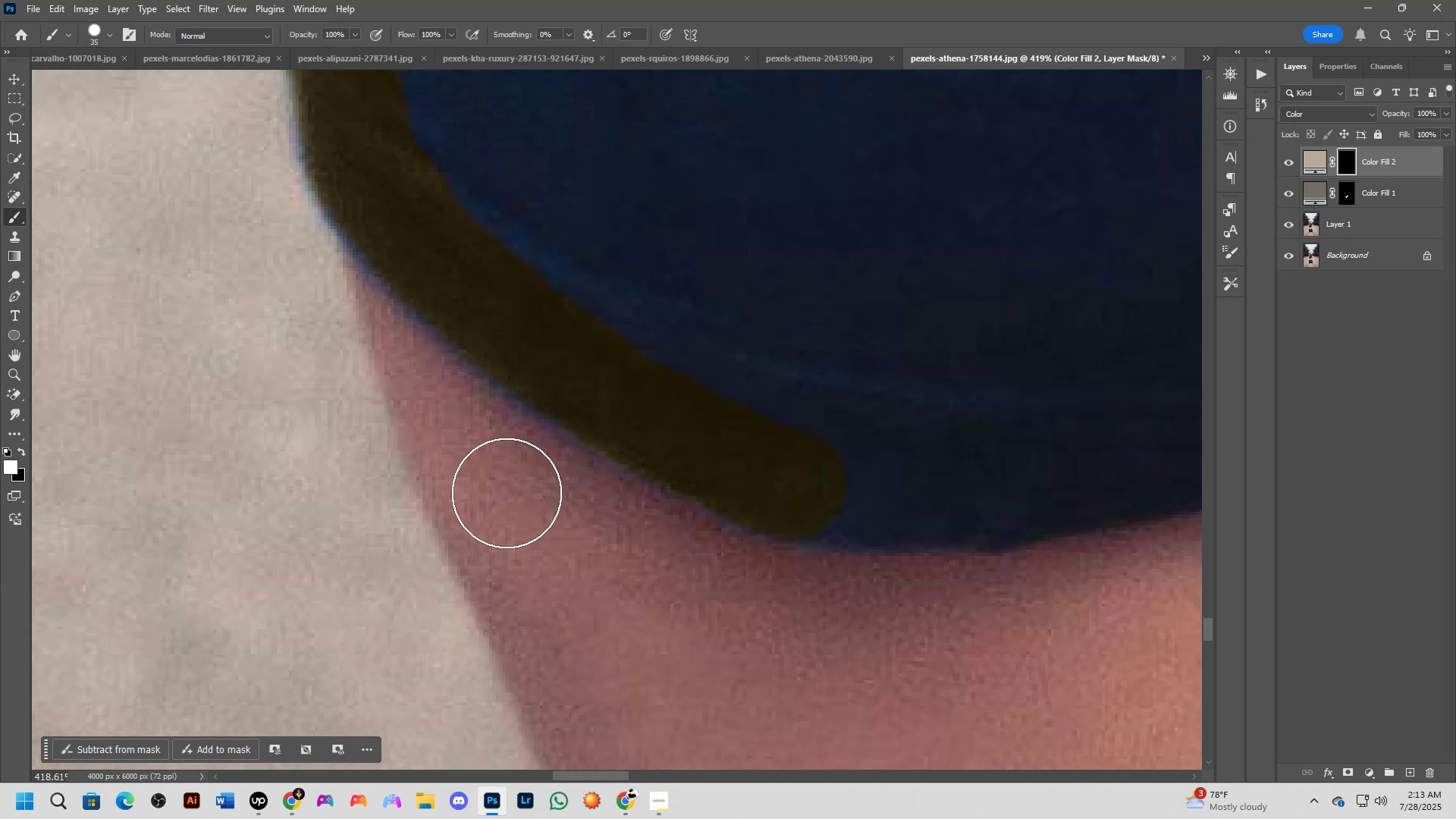 
key(X)
 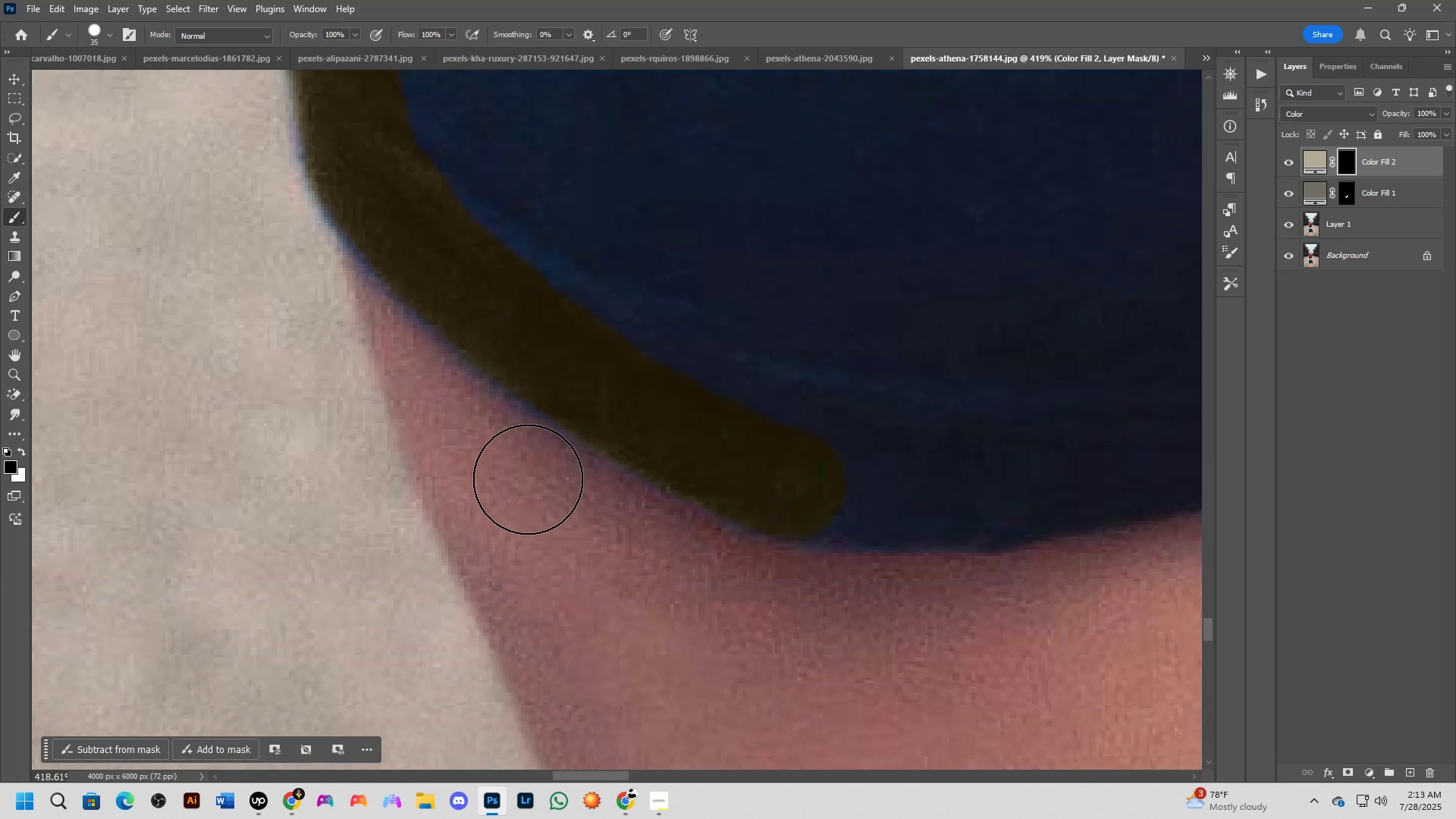 
left_click_drag(start_coordinate=[535, 483], to_coordinate=[608, 507])
 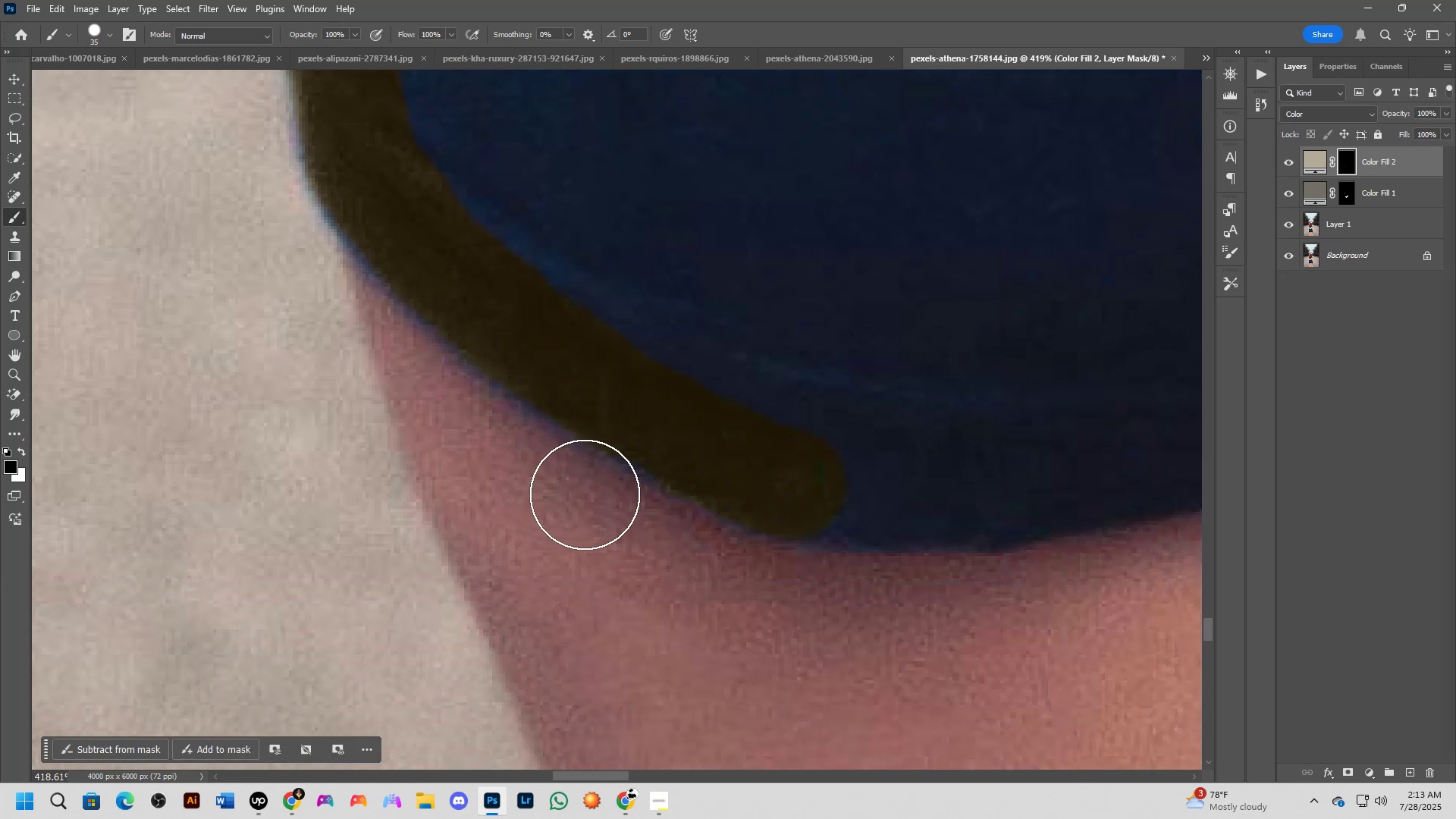 
left_click_drag(start_coordinate=[583, 494], to_coordinate=[577, 494])
 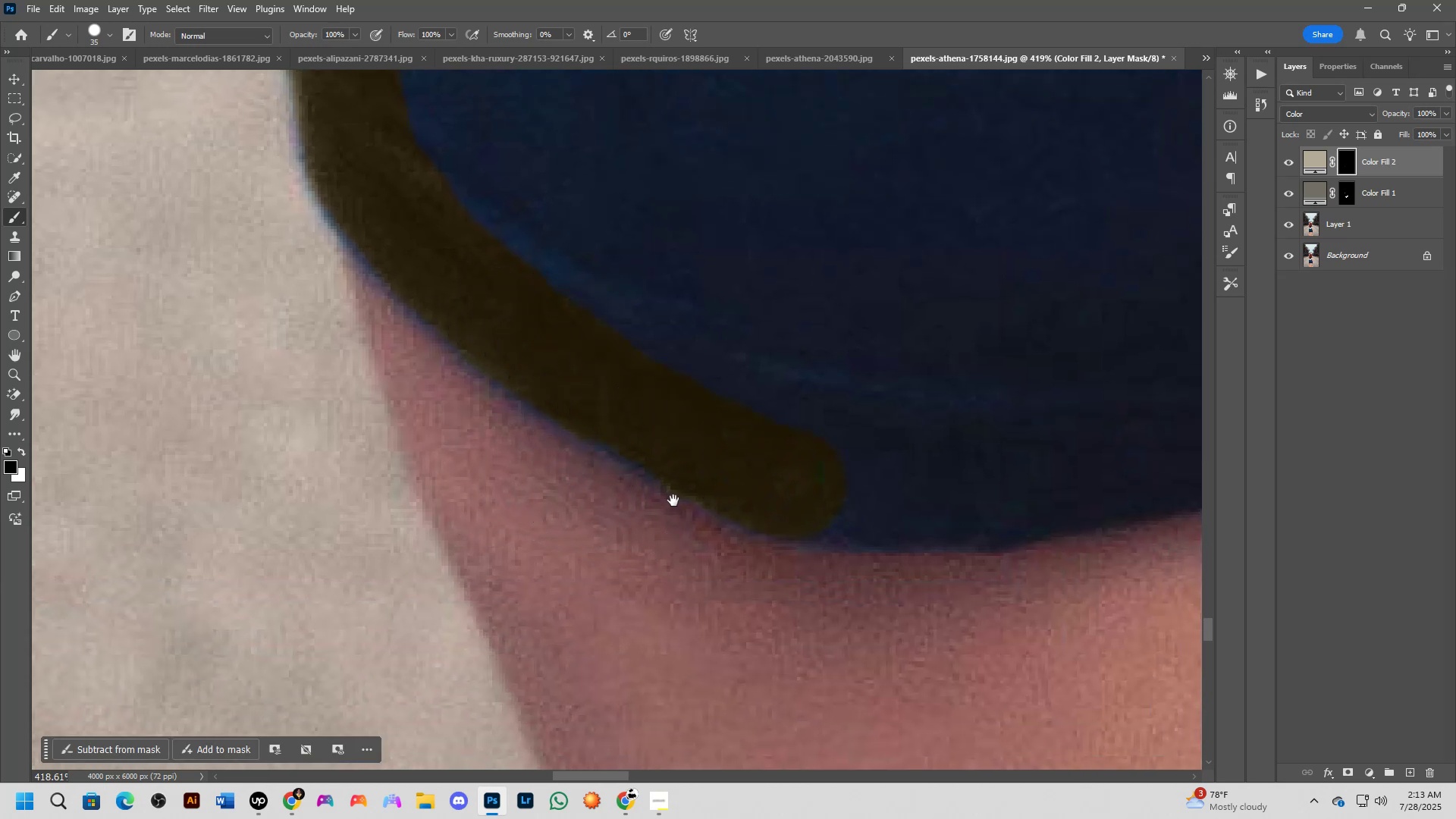 
hold_key(key=Space, duration=0.74)
 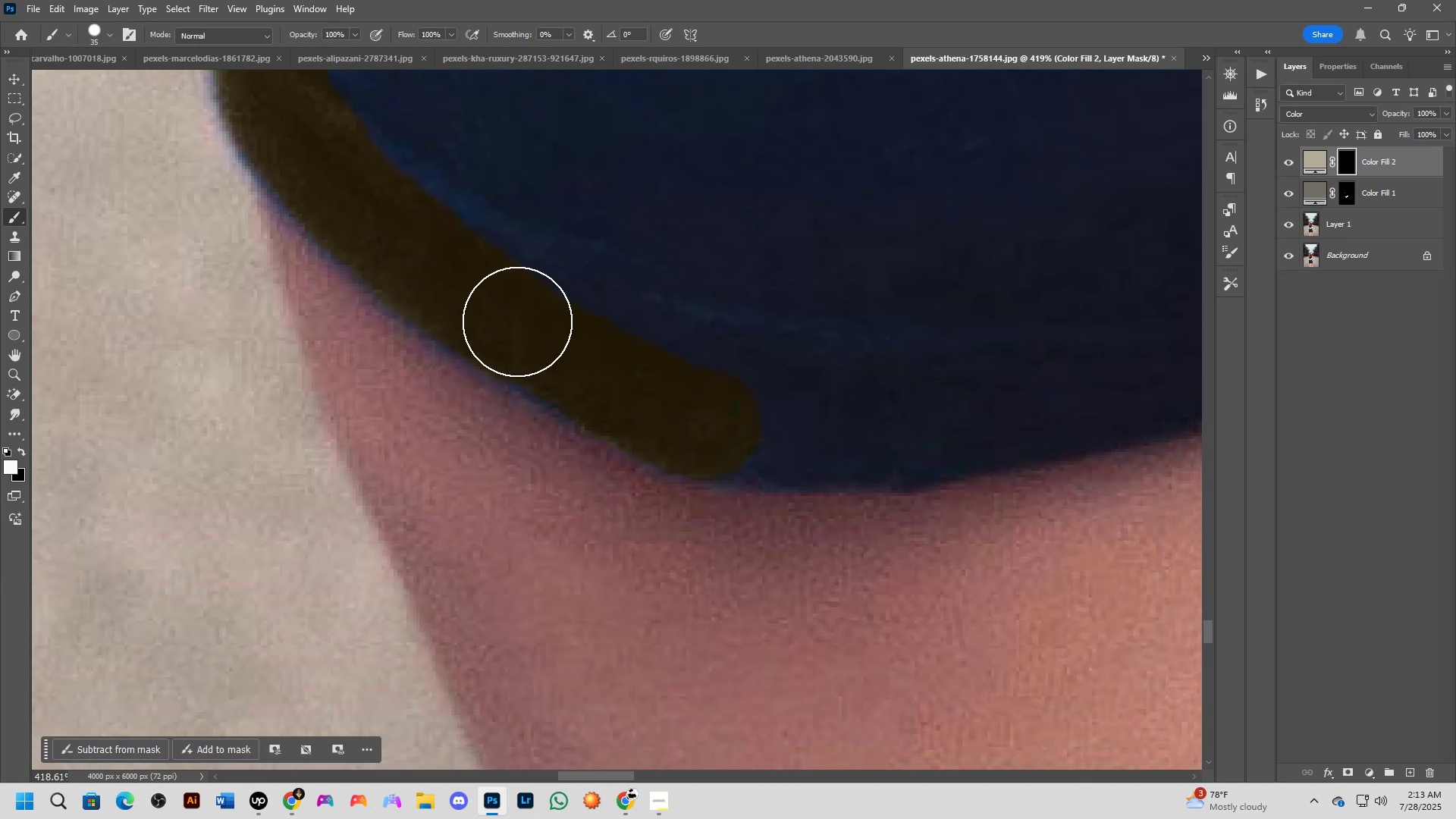 
left_click_drag(start_coordinate=[701, 385], to_coordinate=[616, 325])
 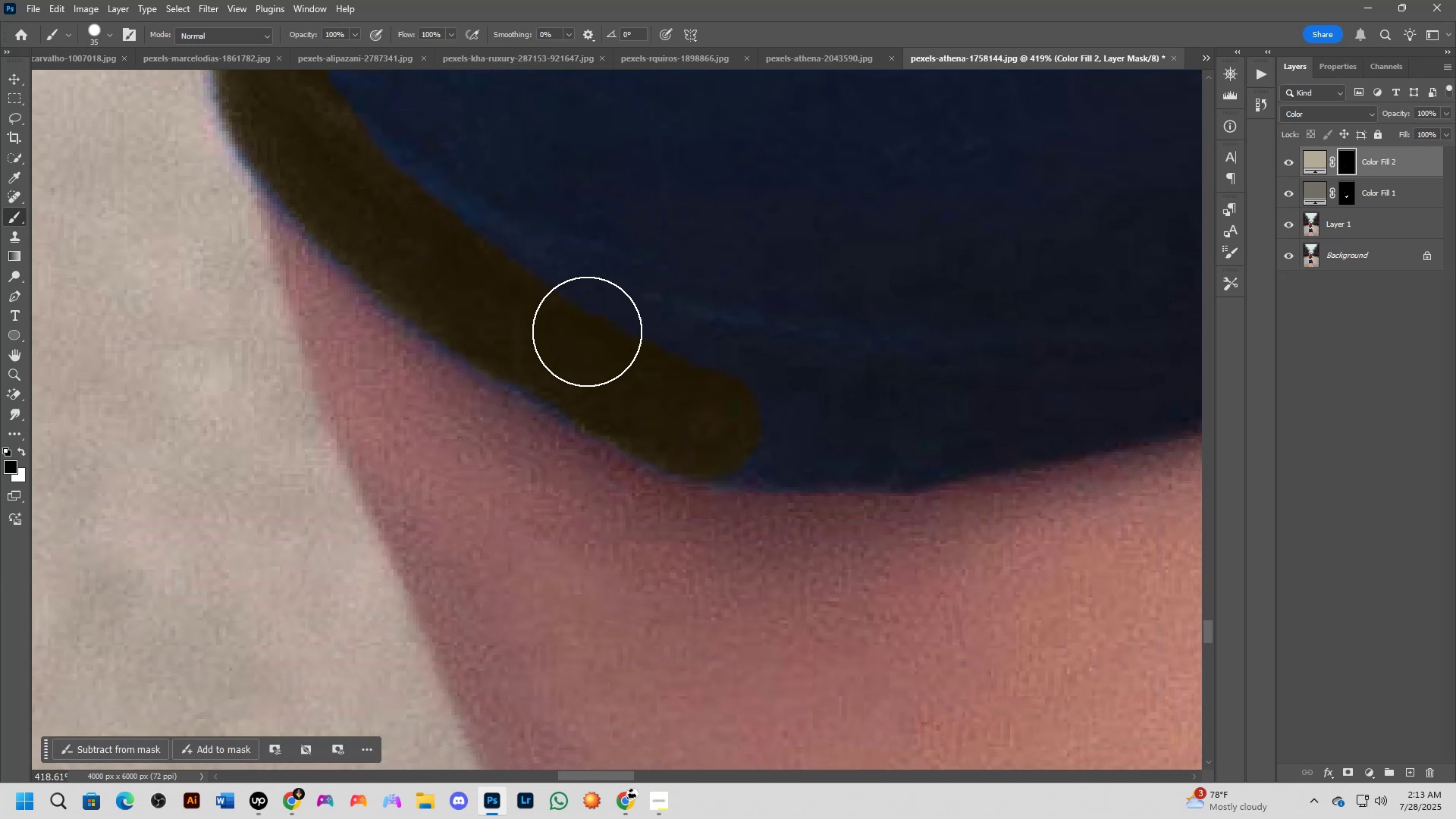 
key(X)
 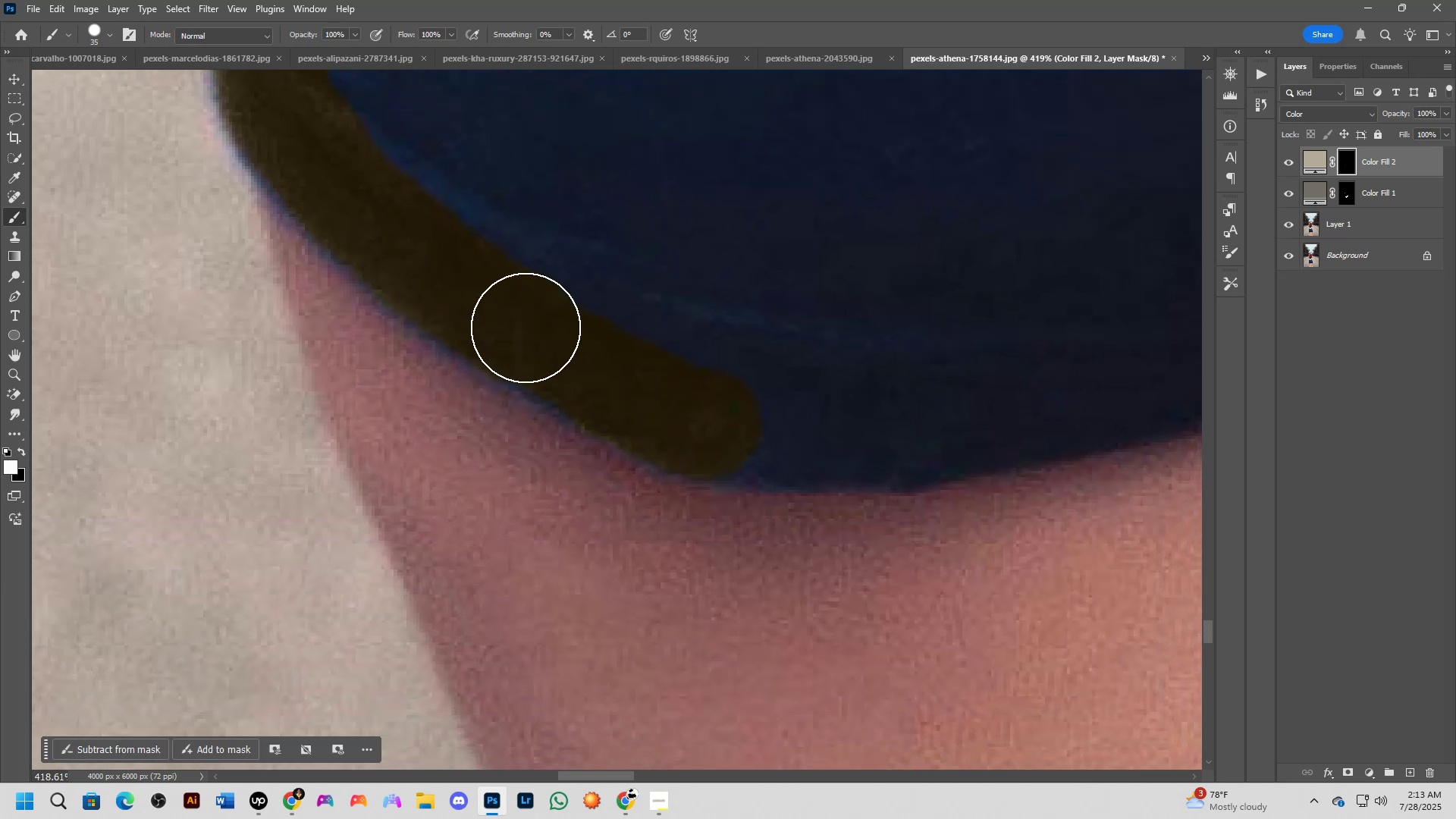 
left_click_drag(start_coordinate=[522, 325], to_coordinate=[577, 362])
 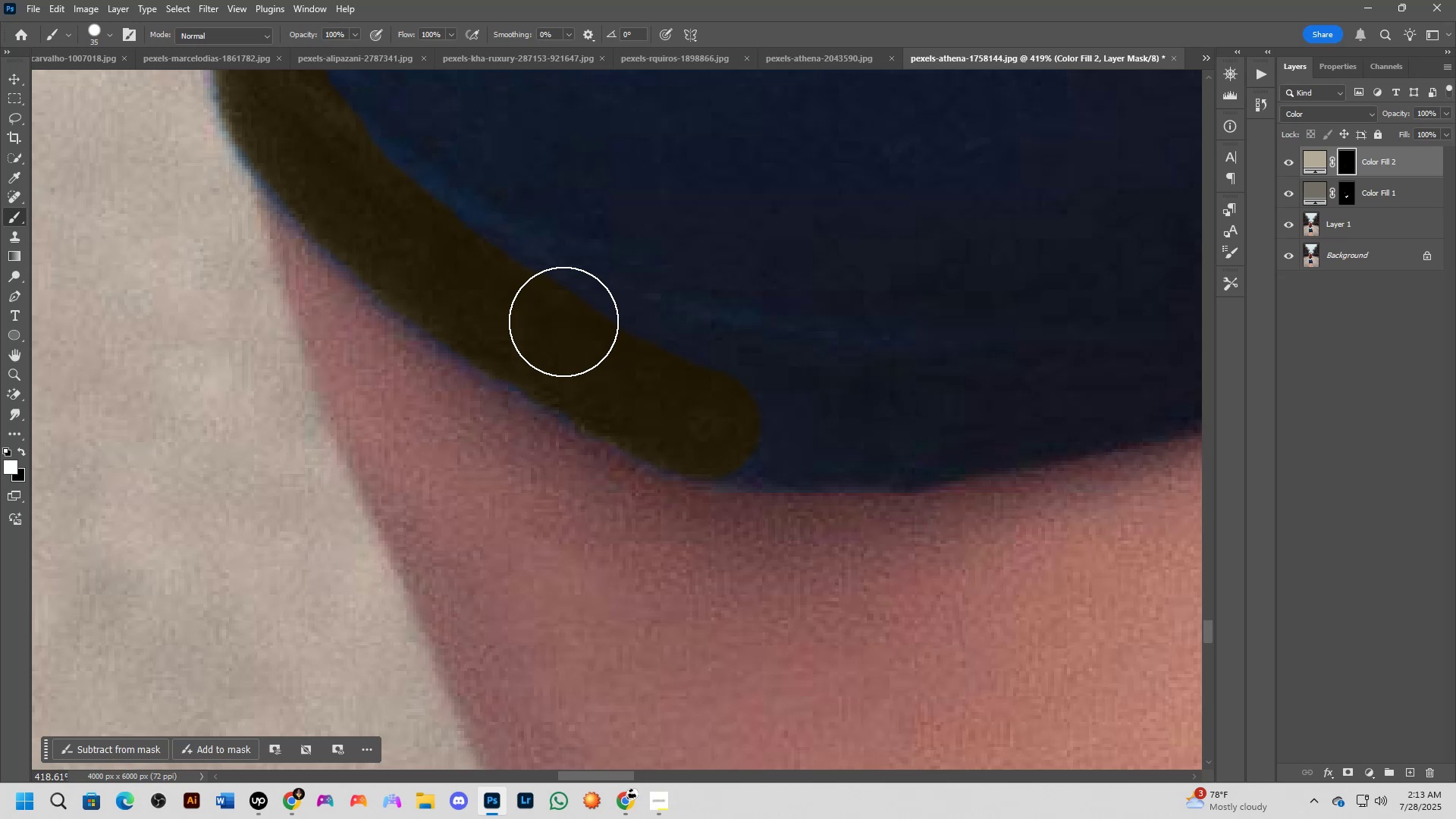 
left_click_drag(start_coordinate=[682, 410], to_coordinate=[846, 420])
 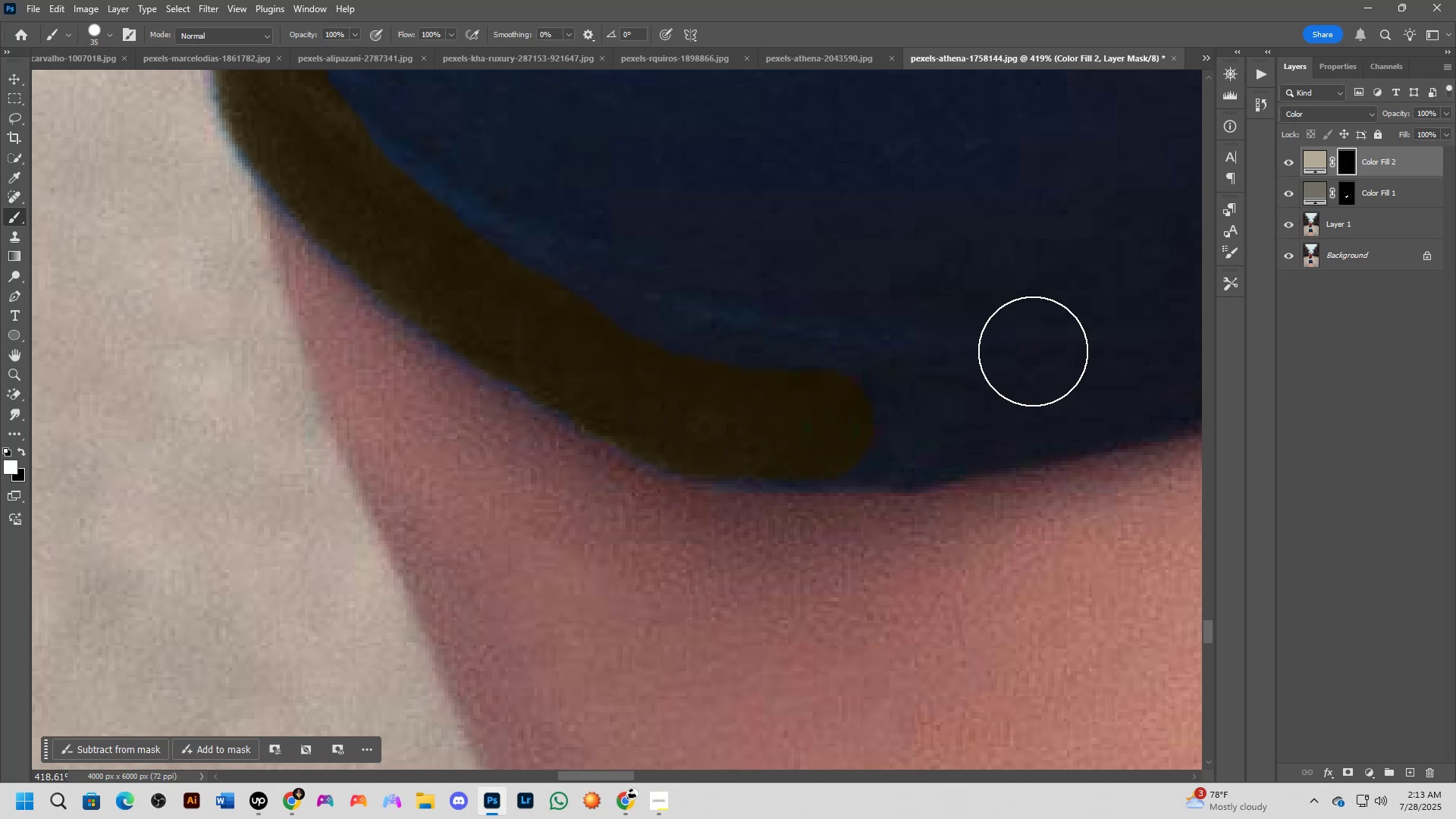 
hold_key(key=Space, duration=0.55)
 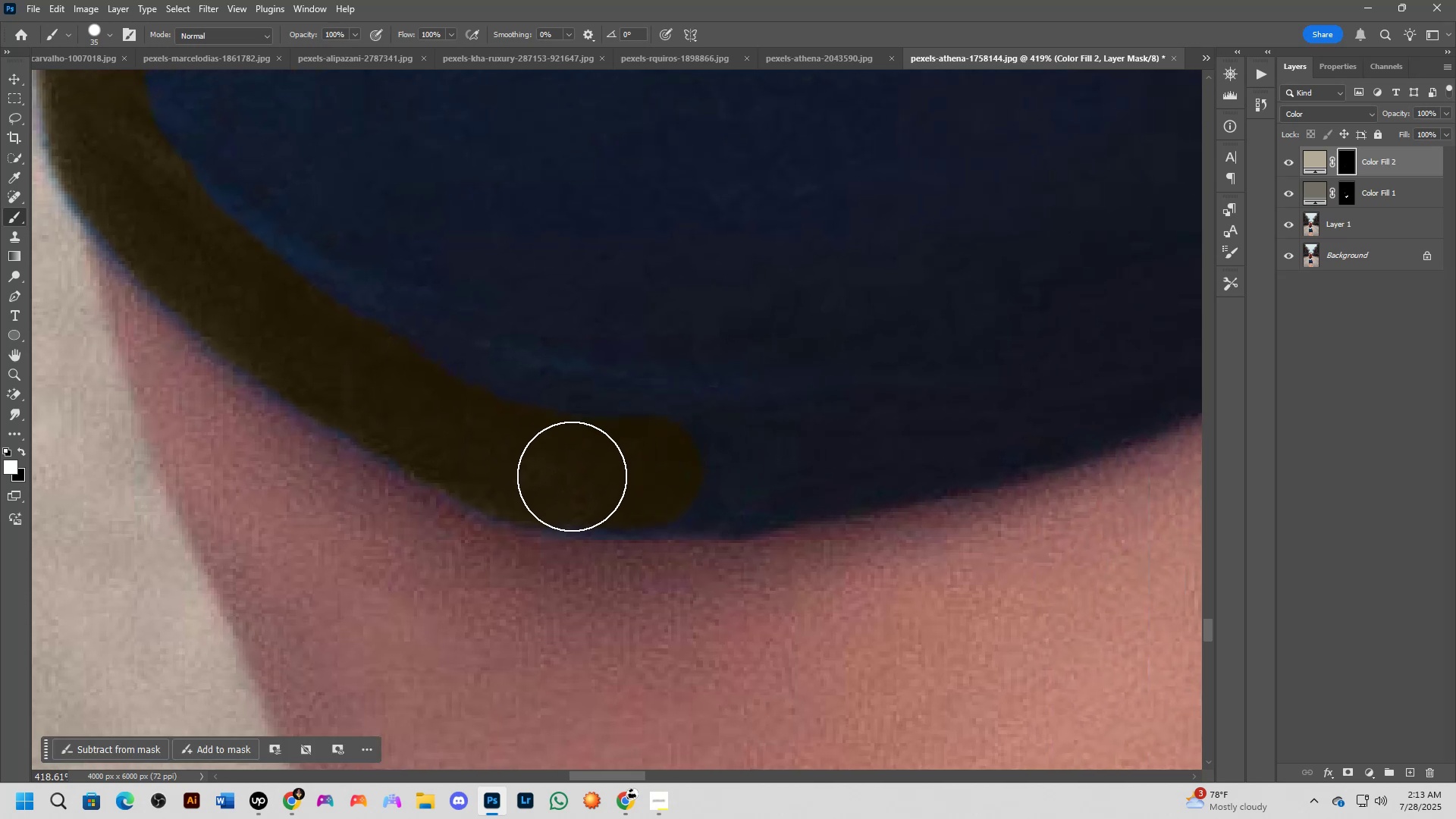 
left_click_drag(start_coordinate=[1029, 351], to_coordinate=[858, 398])
 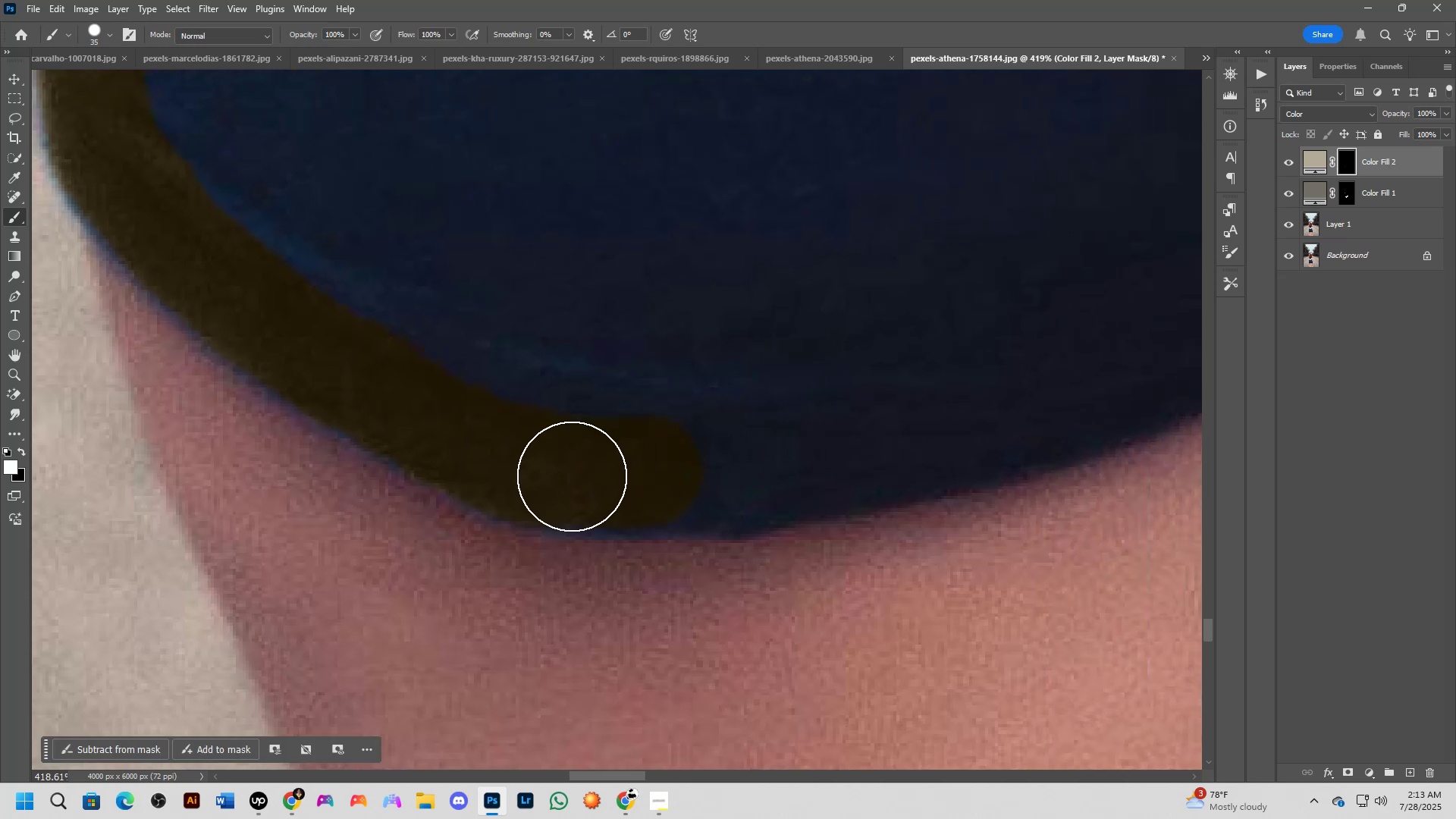 
left_click_drag(start_coordinate=[572, 478], to_coordinate=[514, 458])
 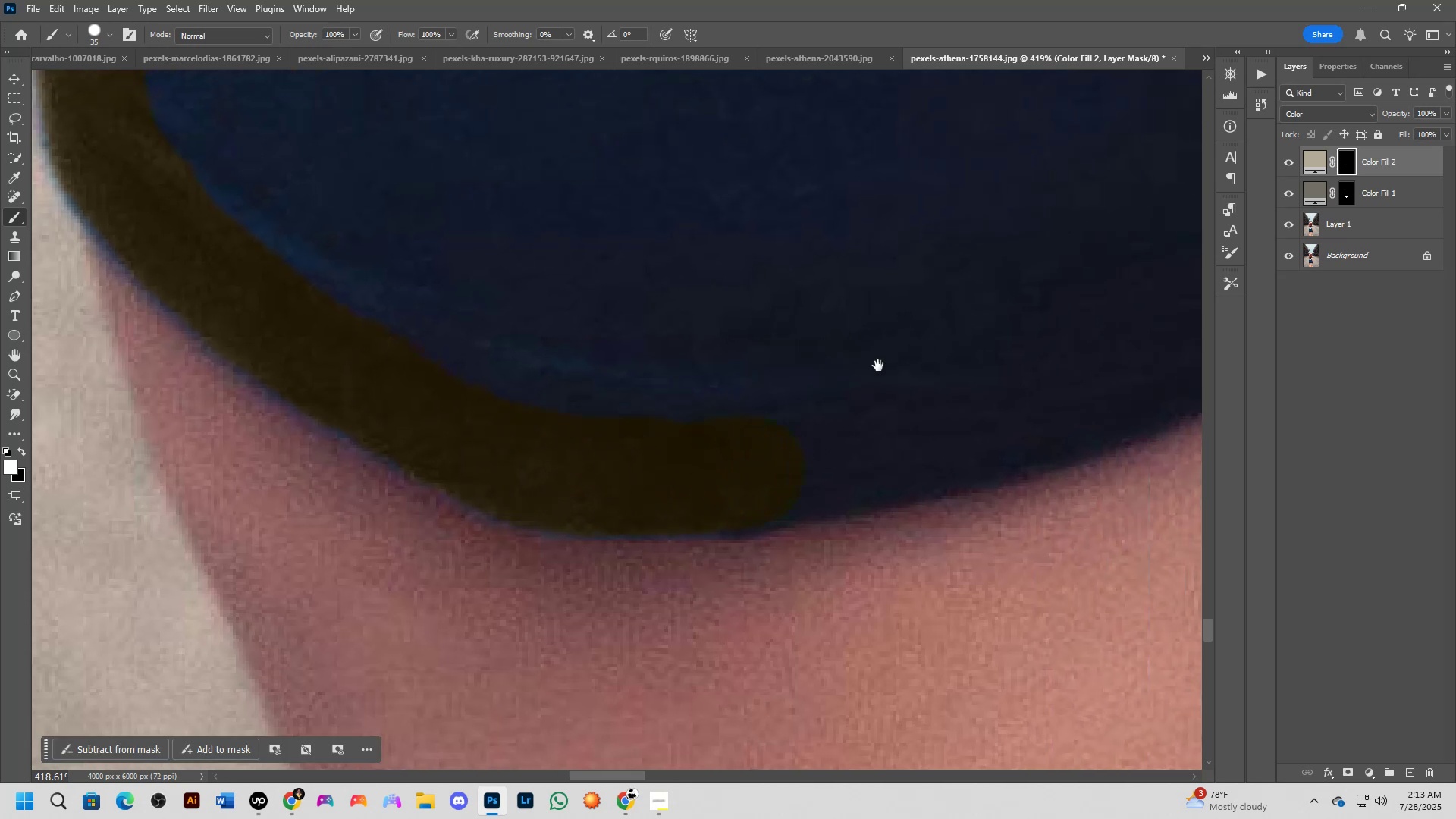 
hold_key(key=Space, duration=0.4)
 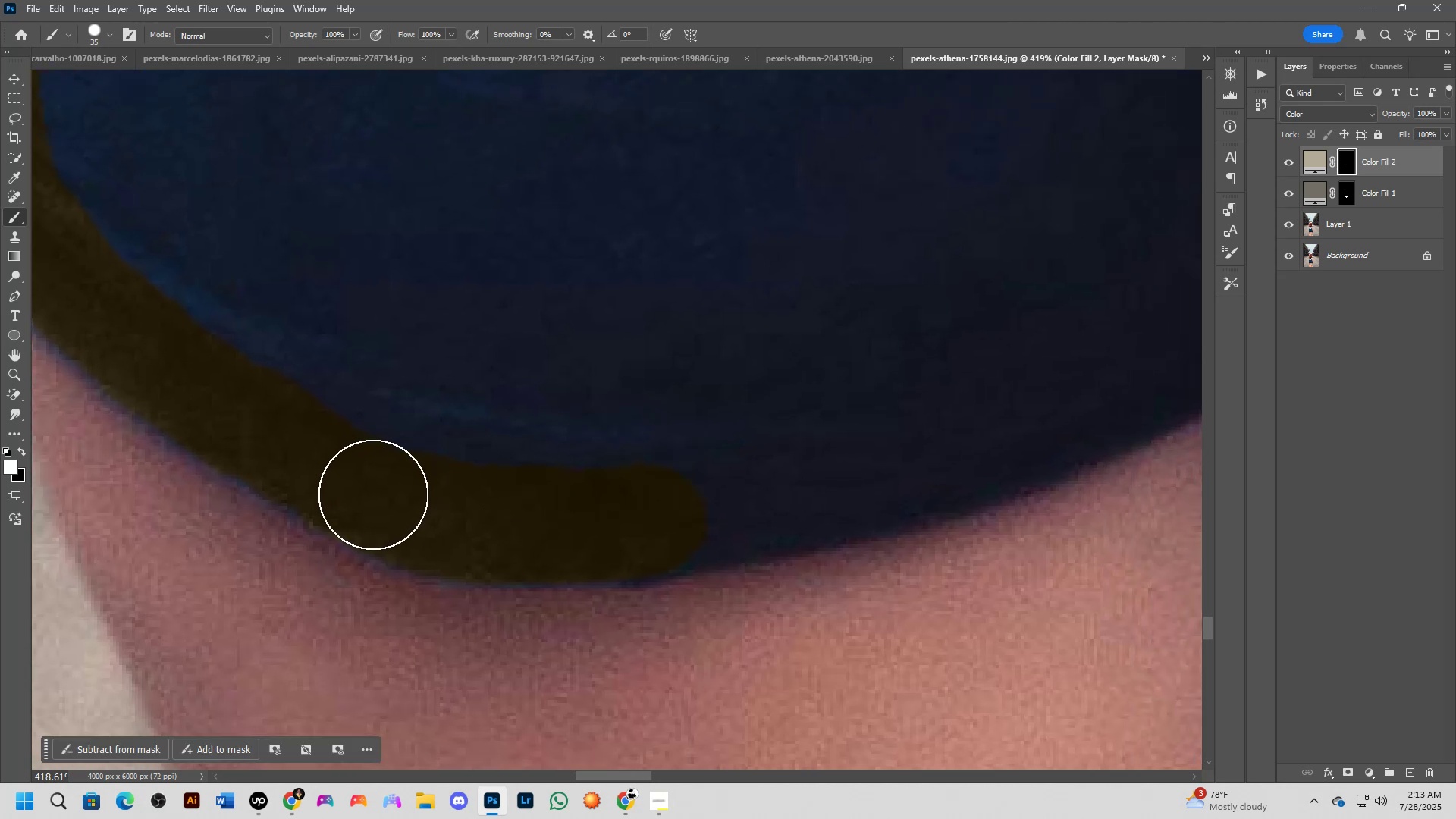 
left_click_drag(start_coordinate=[868, 370], to_coordinate=[767, 419])
 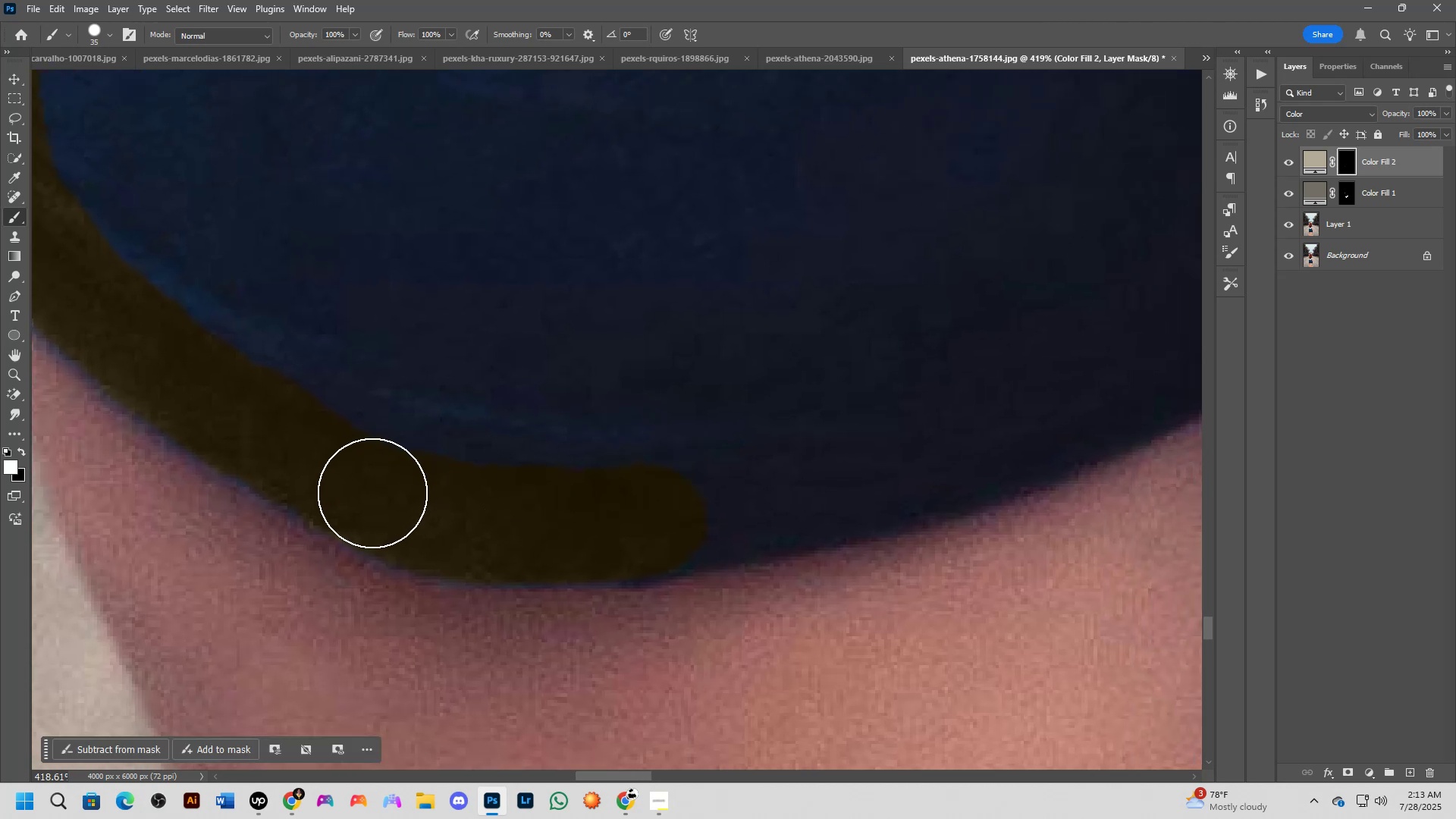 
left_click_drag(start_coordinate=[373, 495], to_coordinate=[406, 505])
 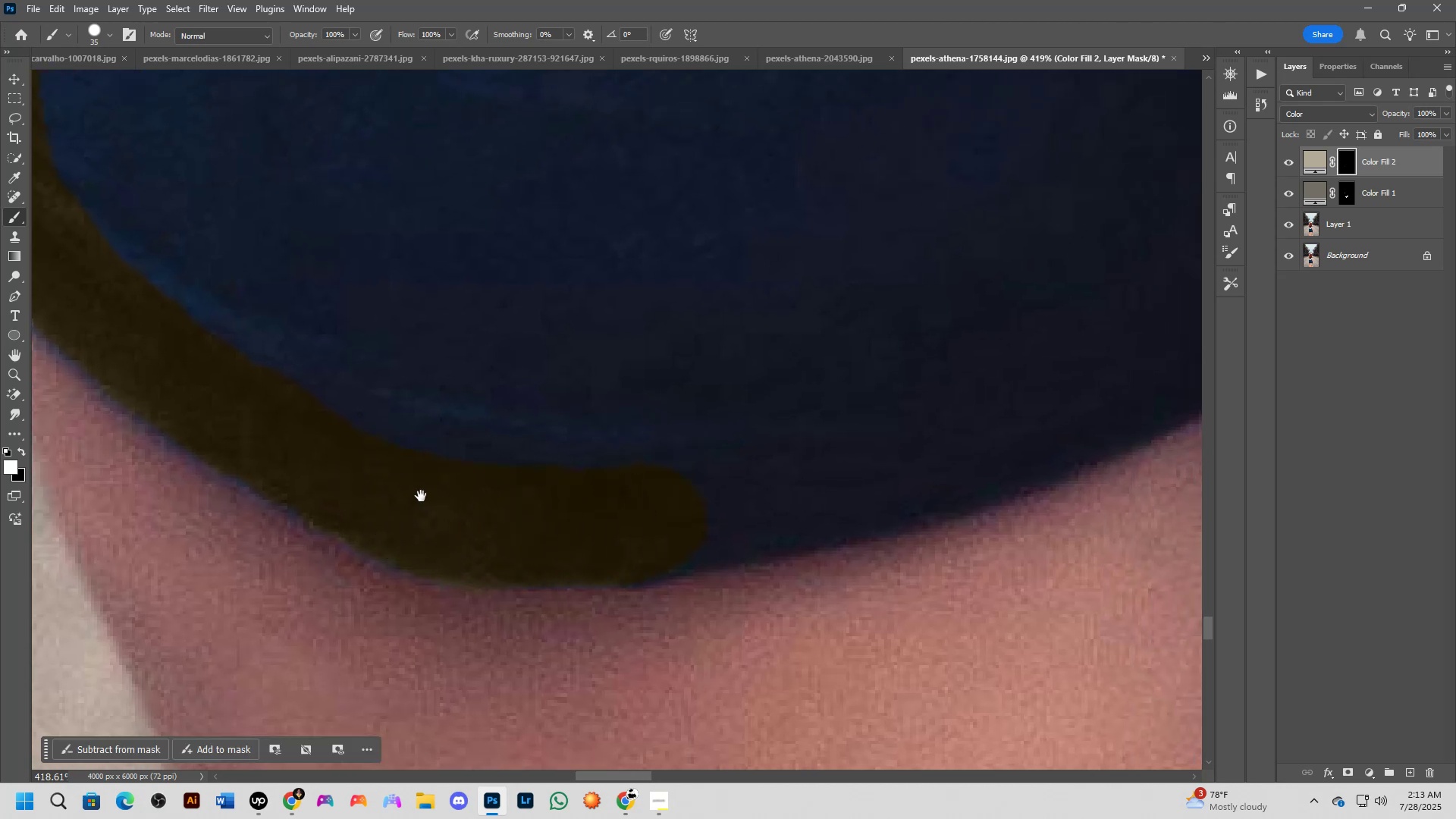 
hold_key(key=Space, duration=0.56)
 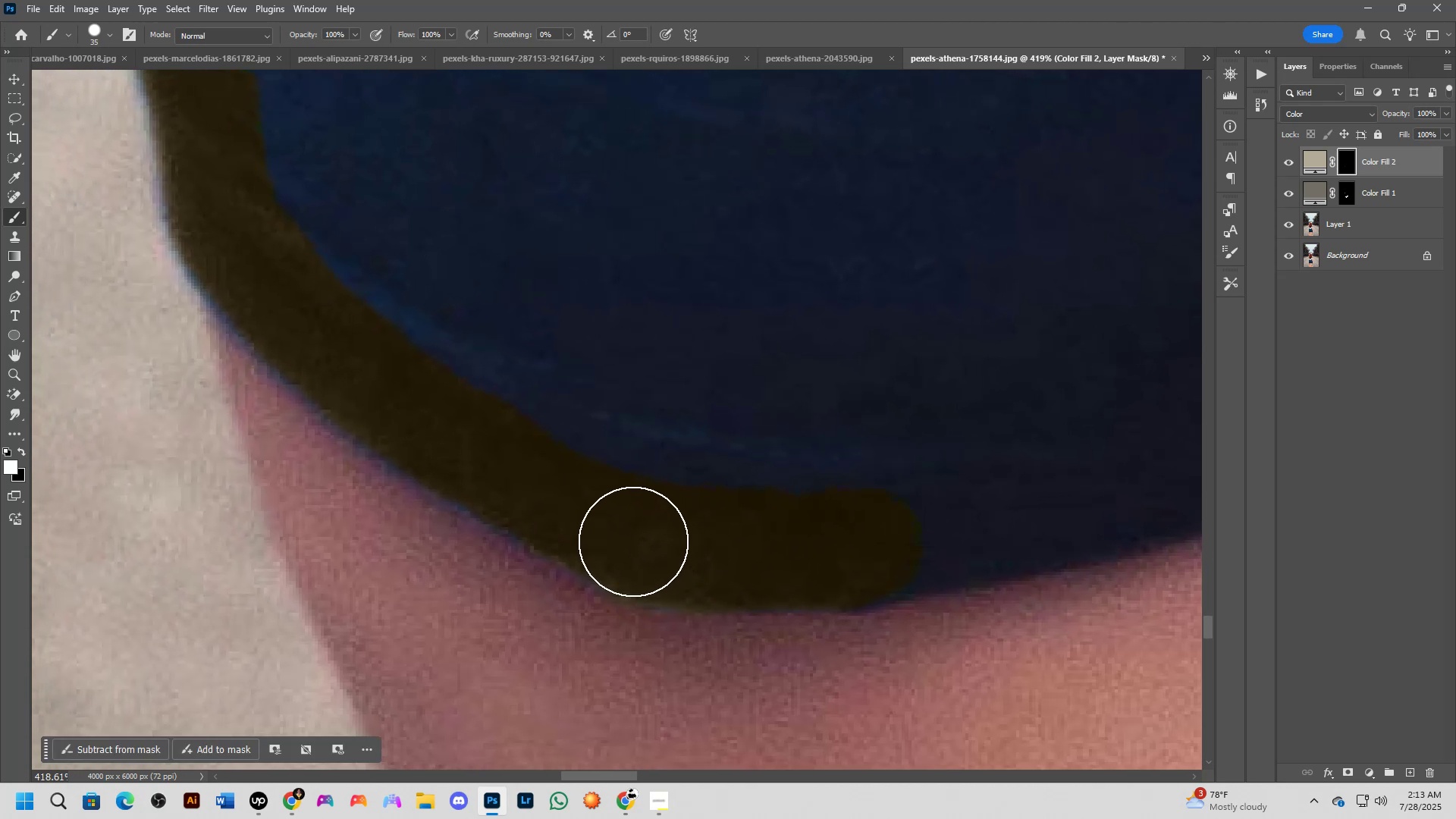 
left_click_drag(start_coordinate=[438, 502], to_coordinate=[640, 522])
 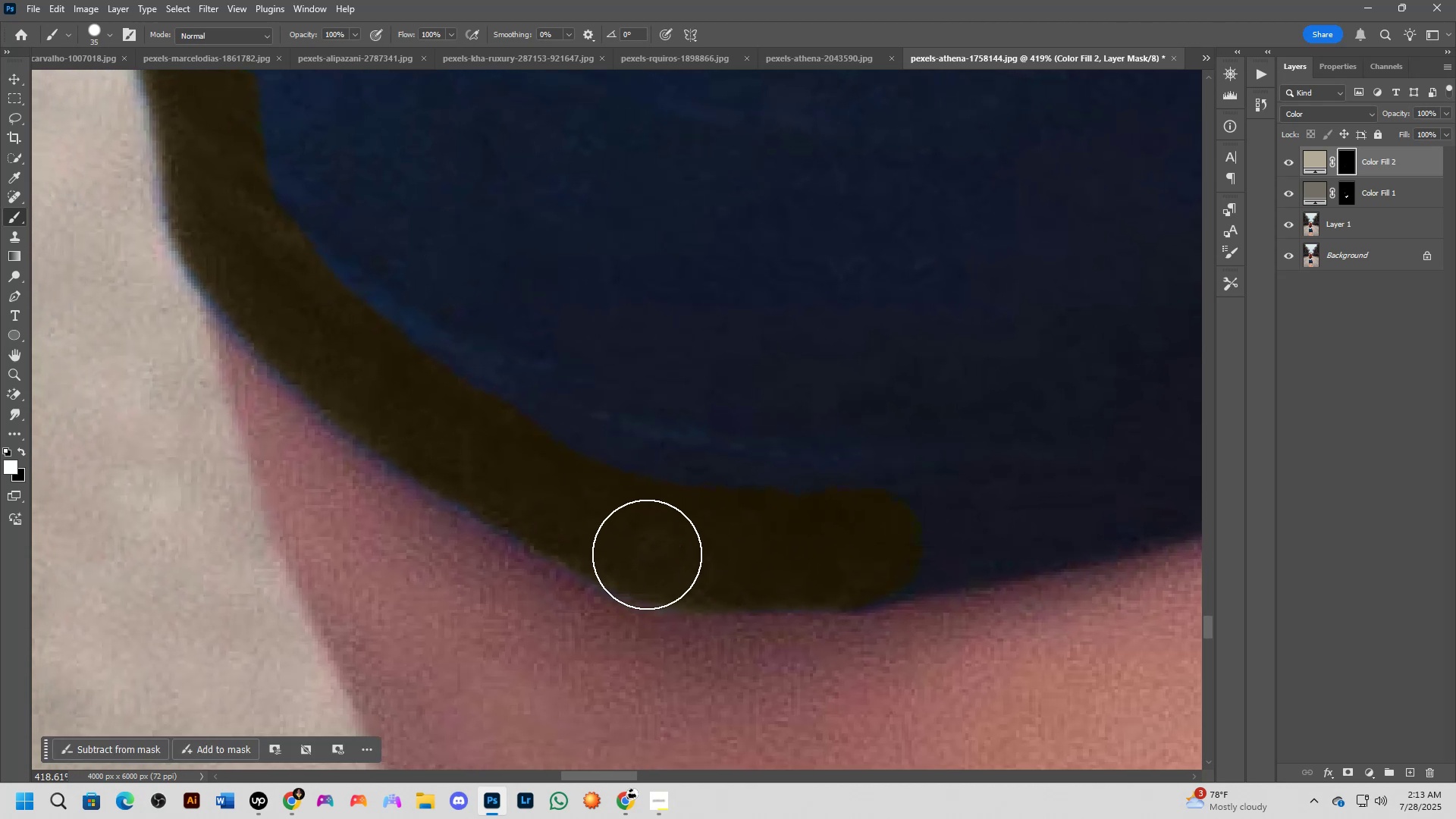 
left_click_drag(start_coordinate=[641, 553], to_coordinate=[337, 357])
 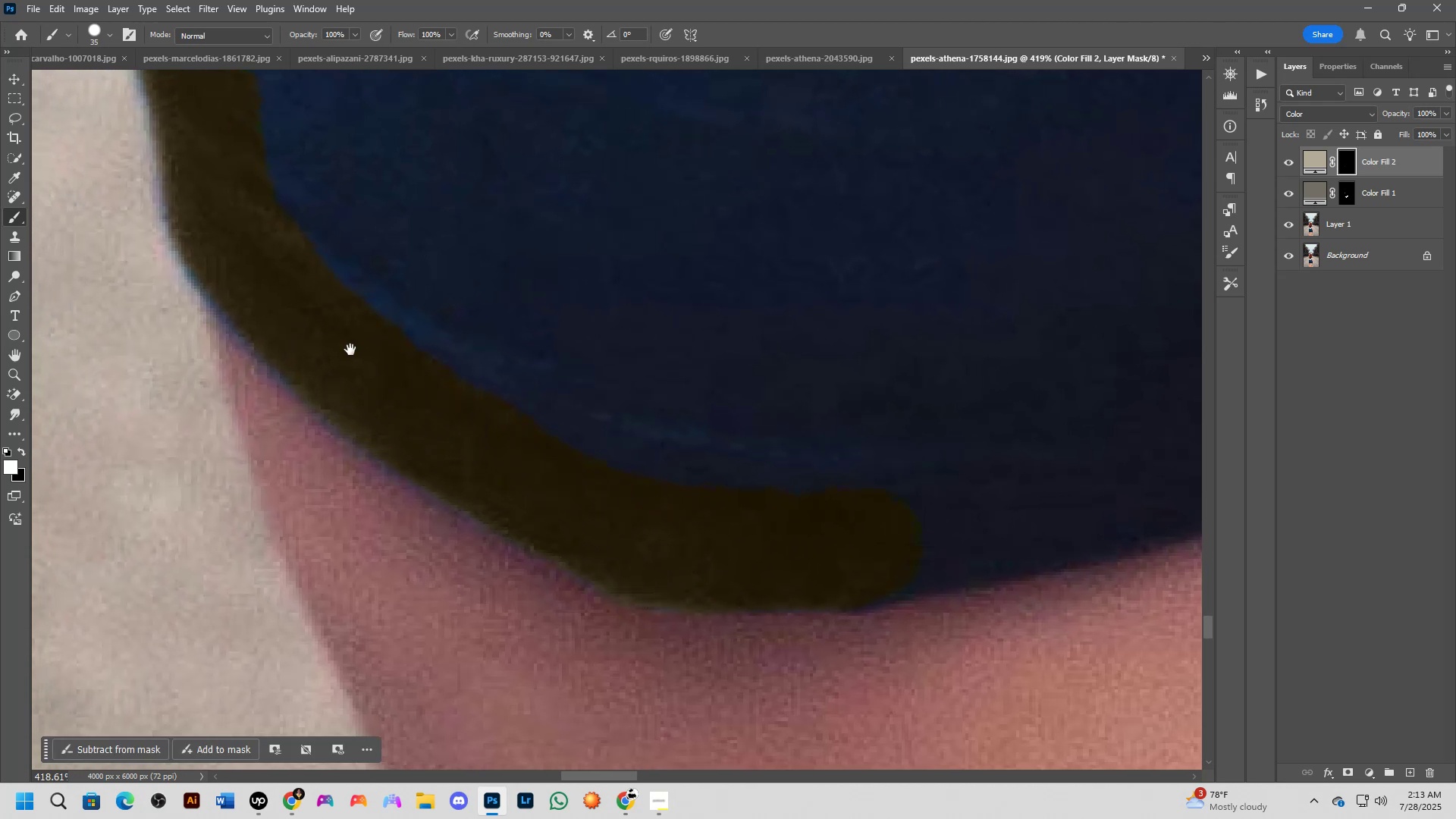 
hold_key(key=Space, duration=0.61)
 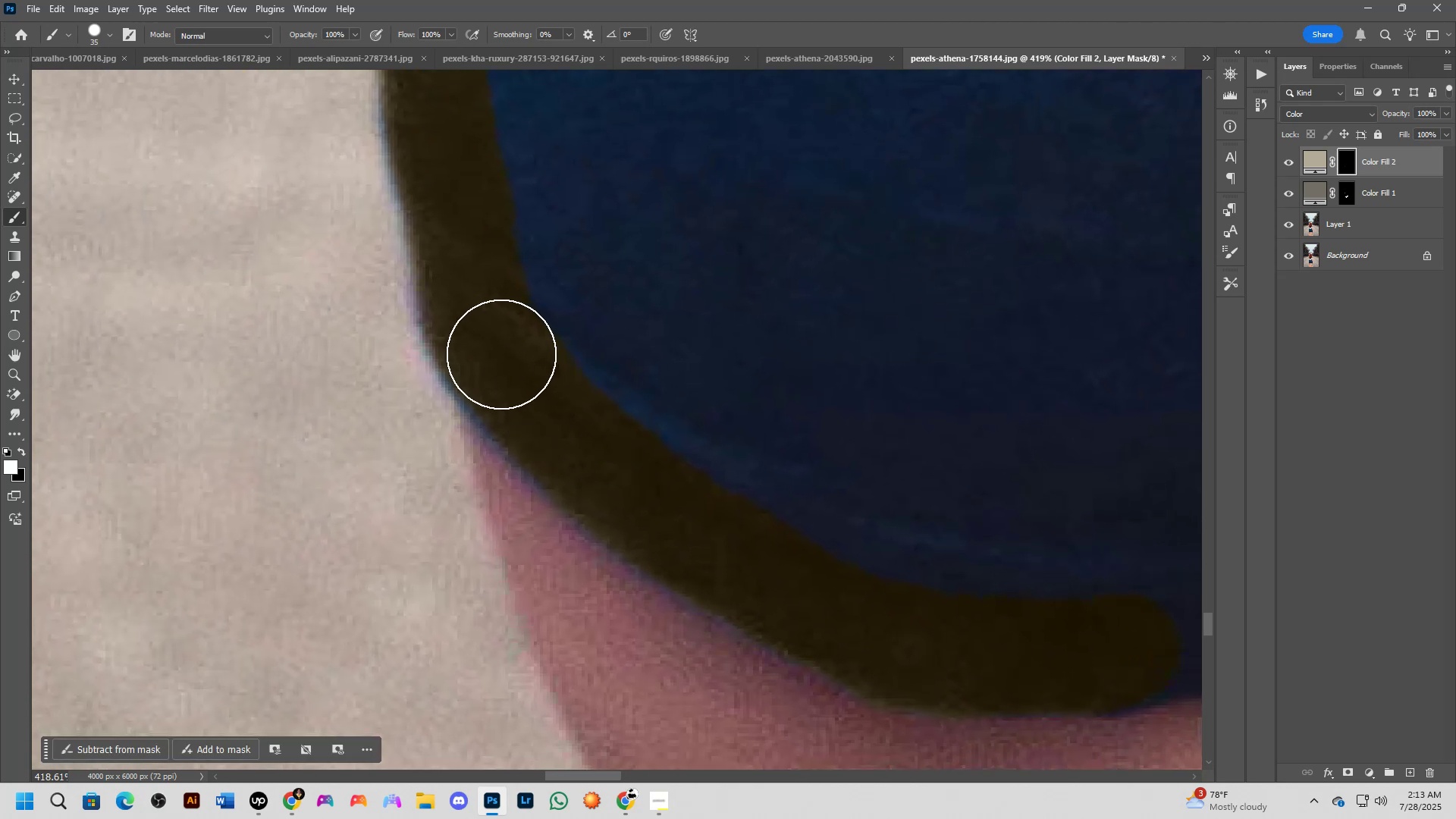 
left_click_drag(start_coordinate=[378, 359], to_coordinate=[632, 463])
 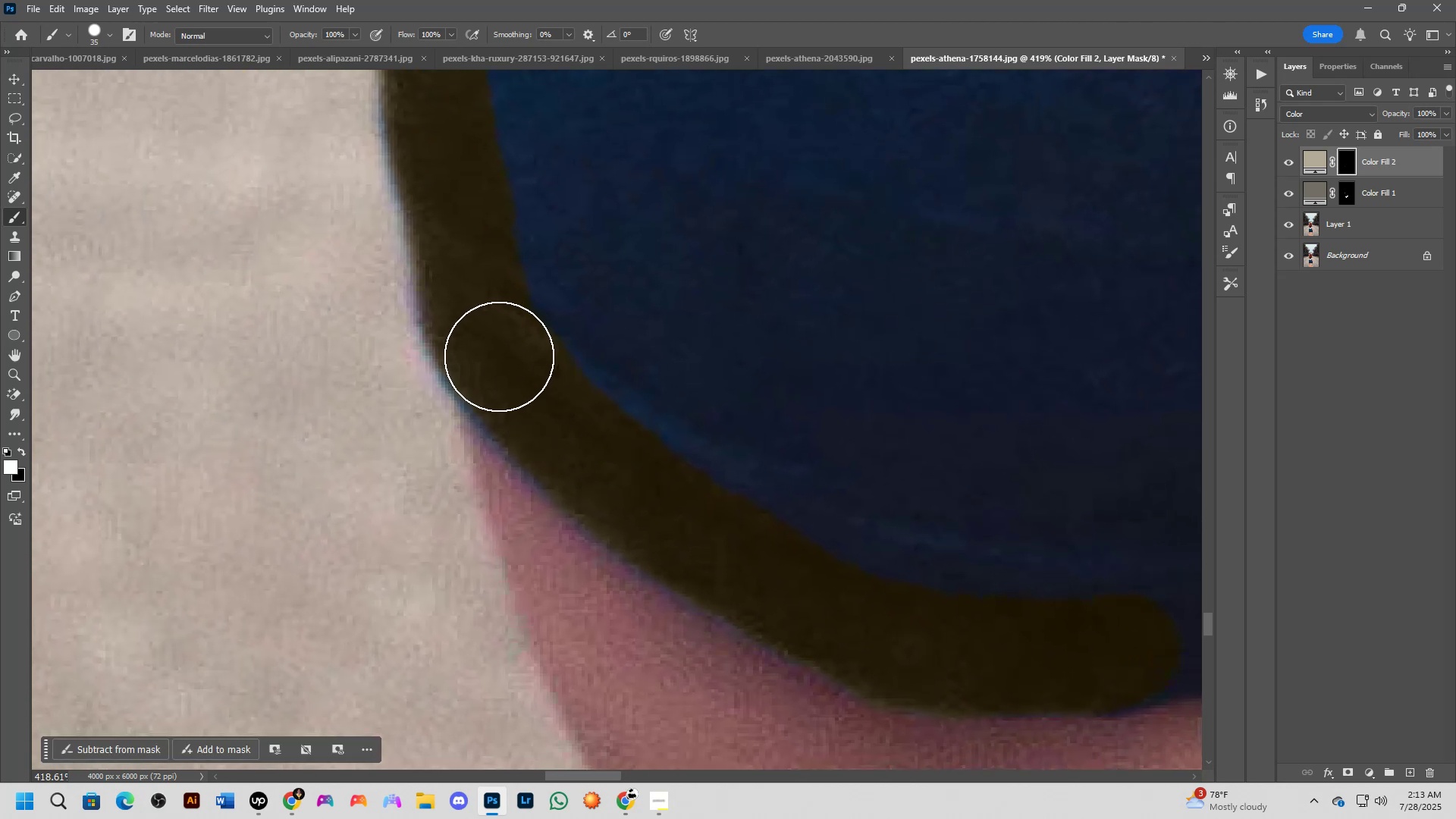 
left_click_drag(start_coordinate=[496, 360], to_coordinate=[786, 561])
 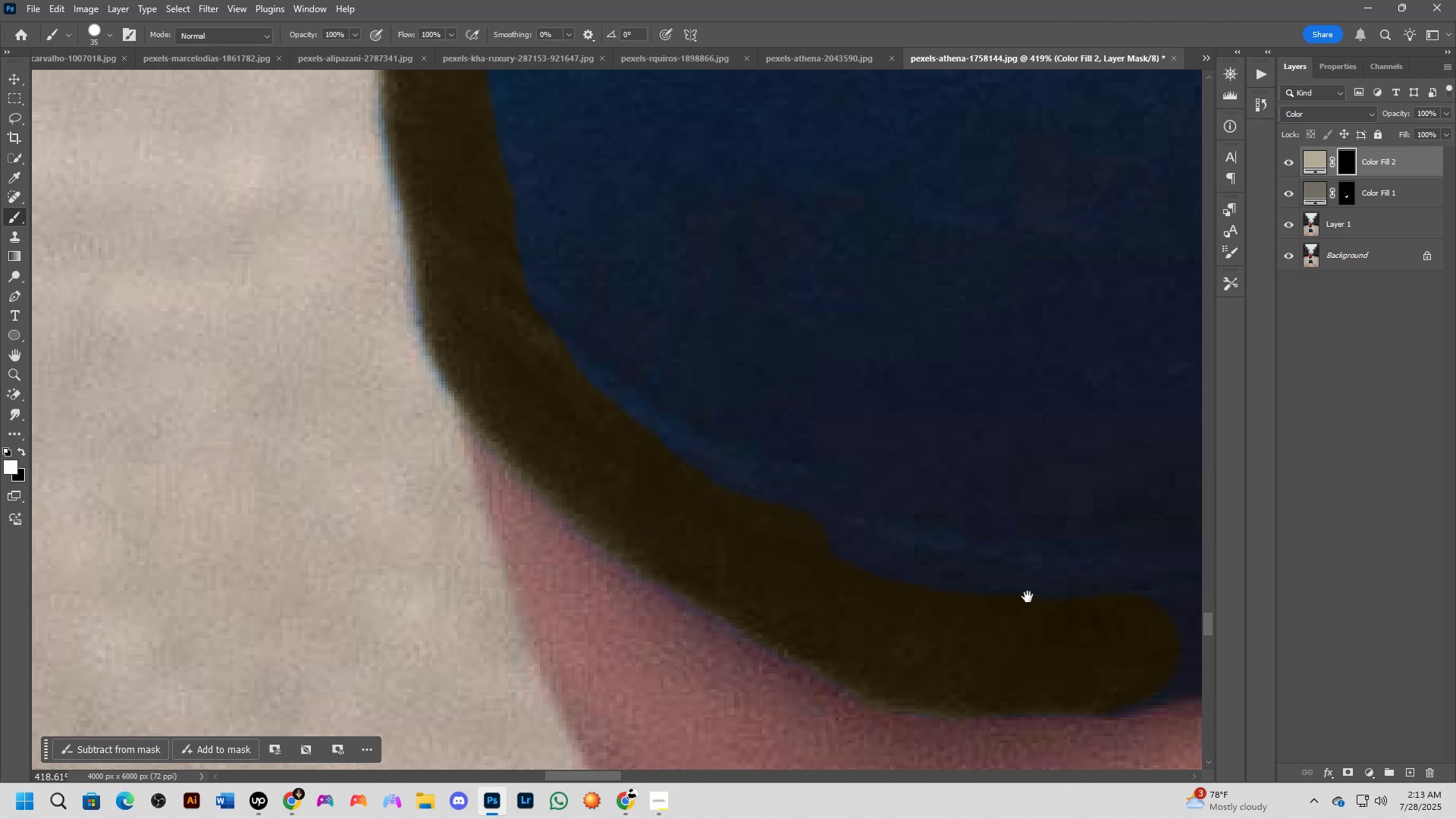 
hold_key(key=Space, duration=1.3)
 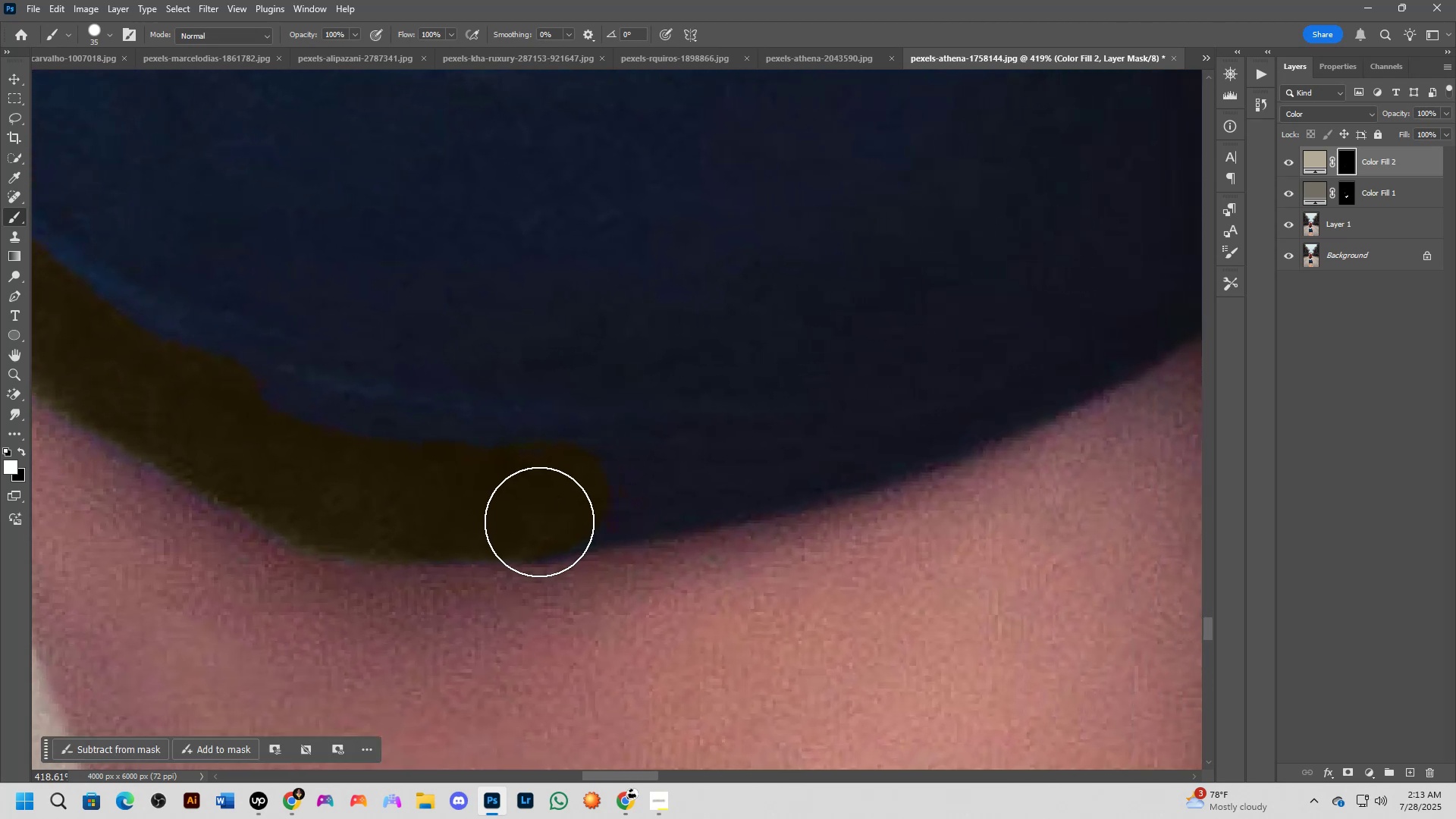 
left_click_drag(start_coordinate=[1136, 588], to_coordinate=[620, 441])
 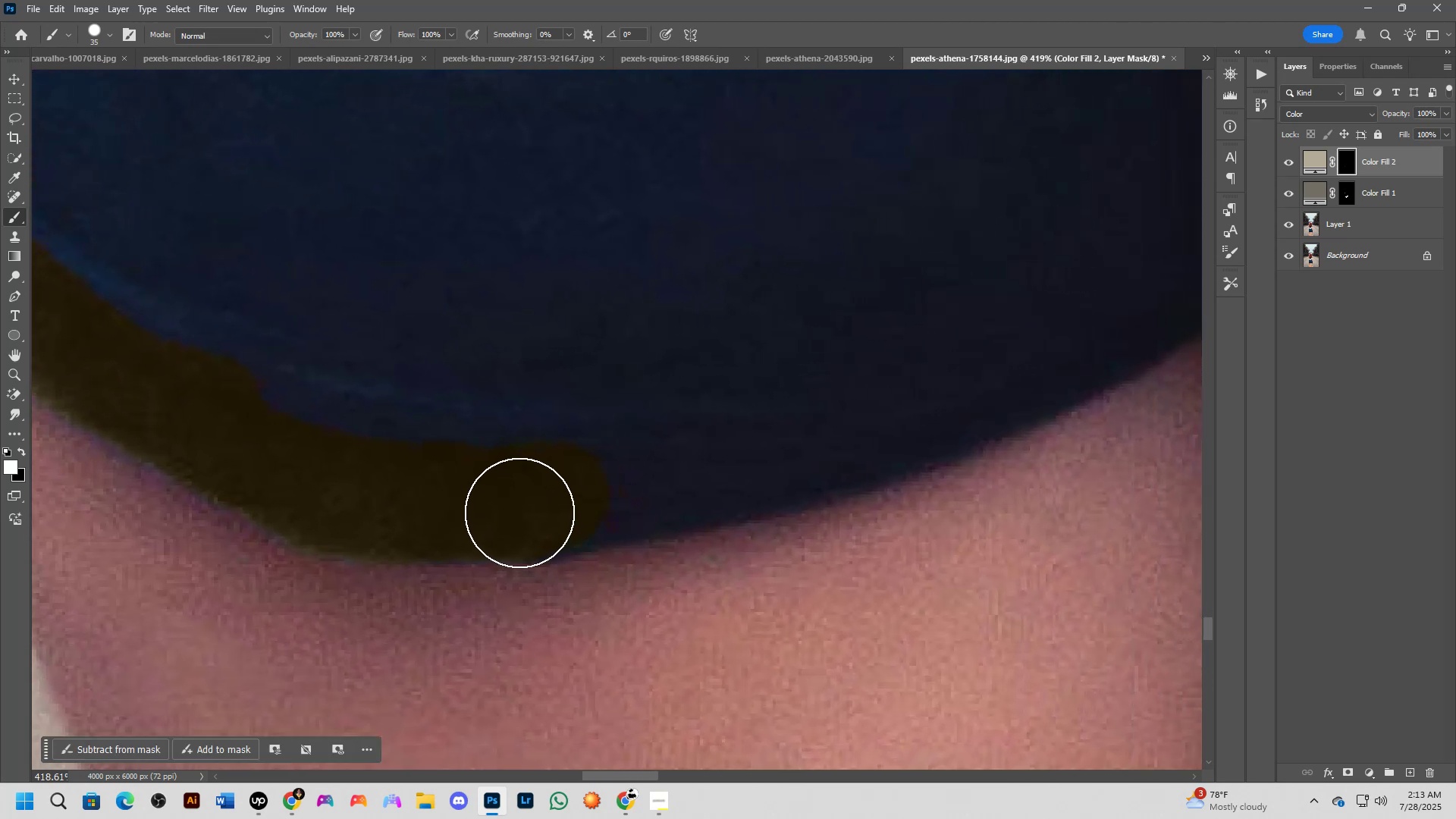 
left_click_drag(start_coordinate=[528, 508], to_coordinate=[492, 505])
 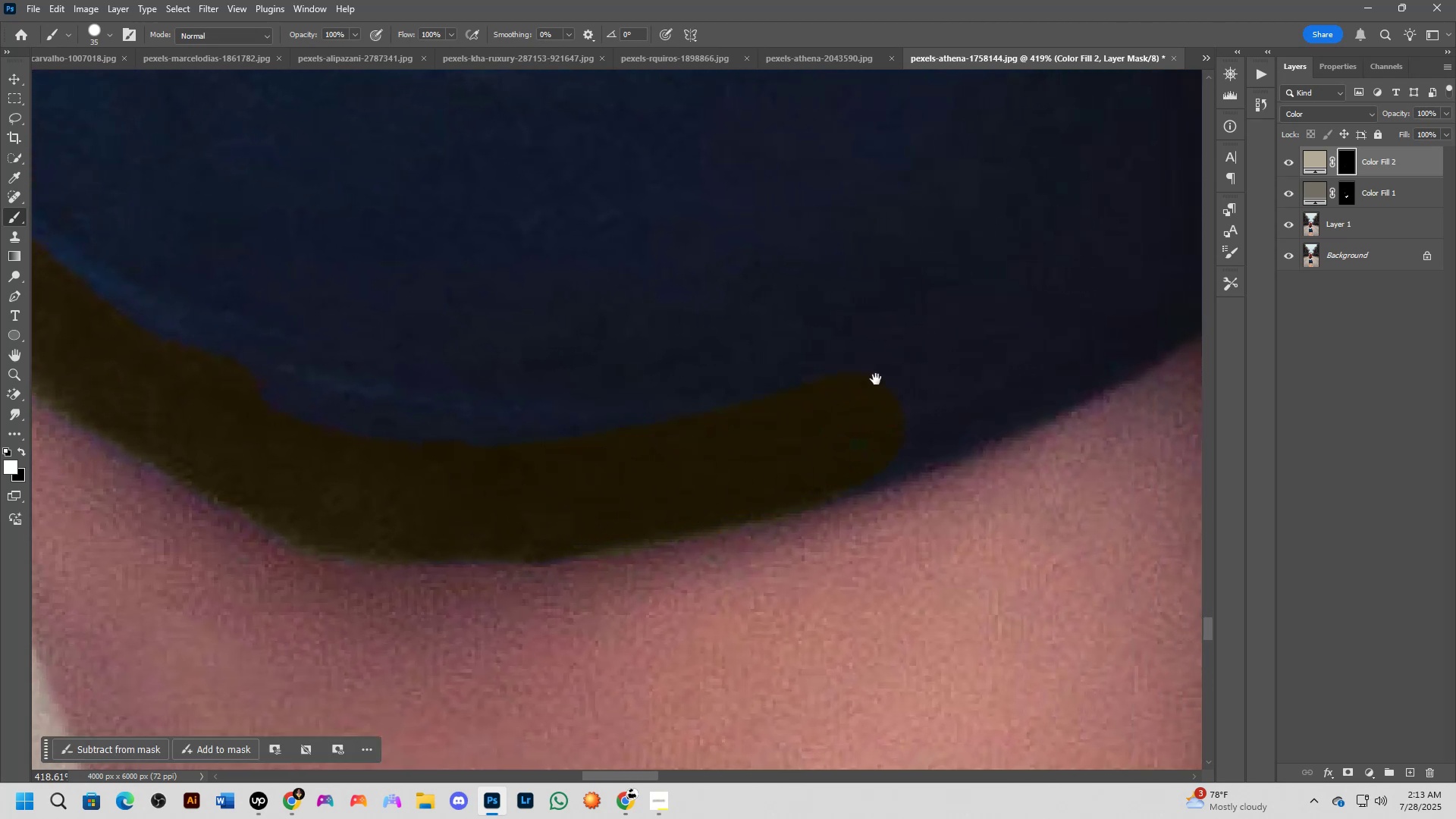 
hold_key(key=Space, duration=0.58)
 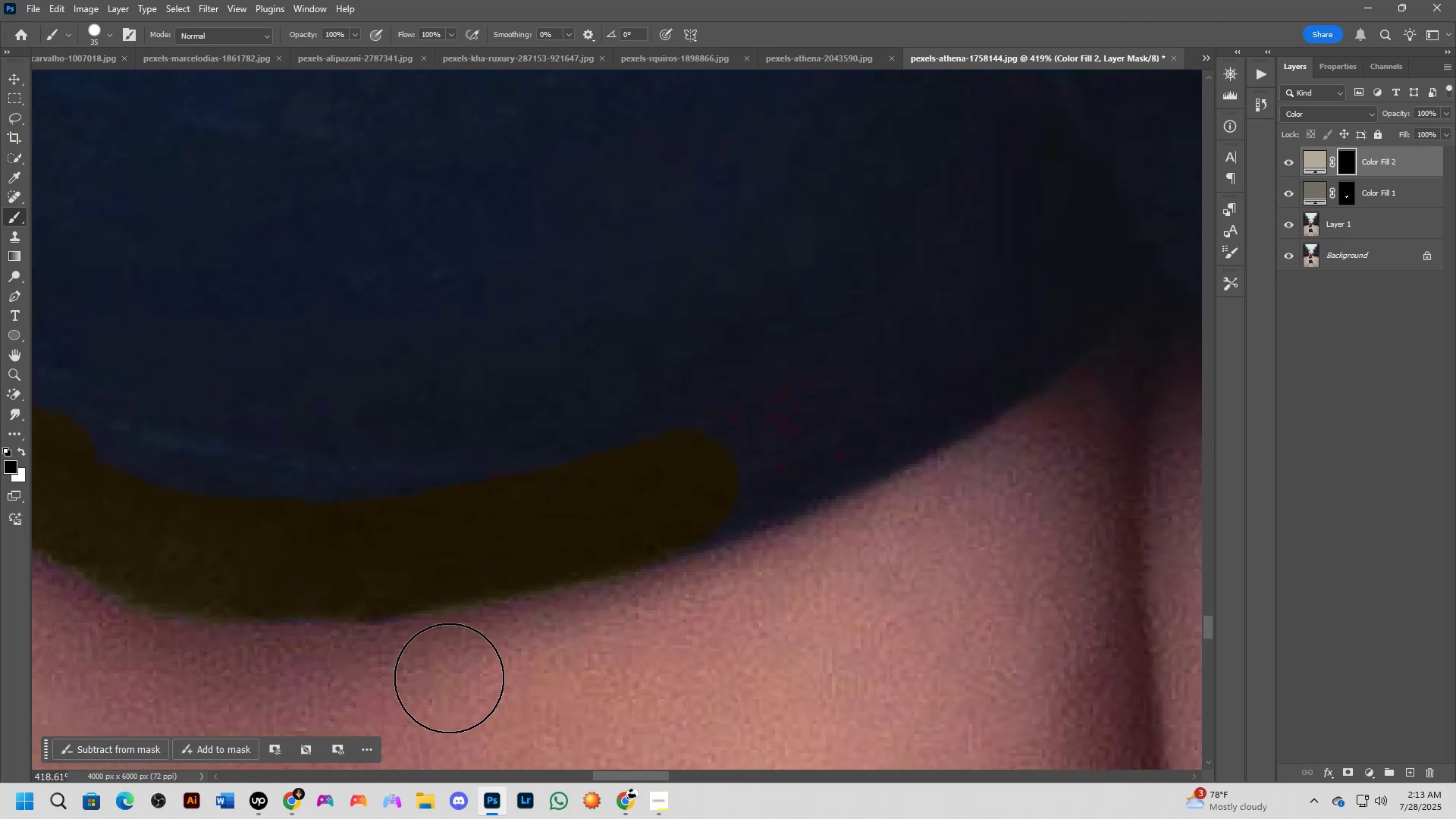 
left_click_drag(start_coordinate=[883, 377], to_coordinate=[717, 435])
 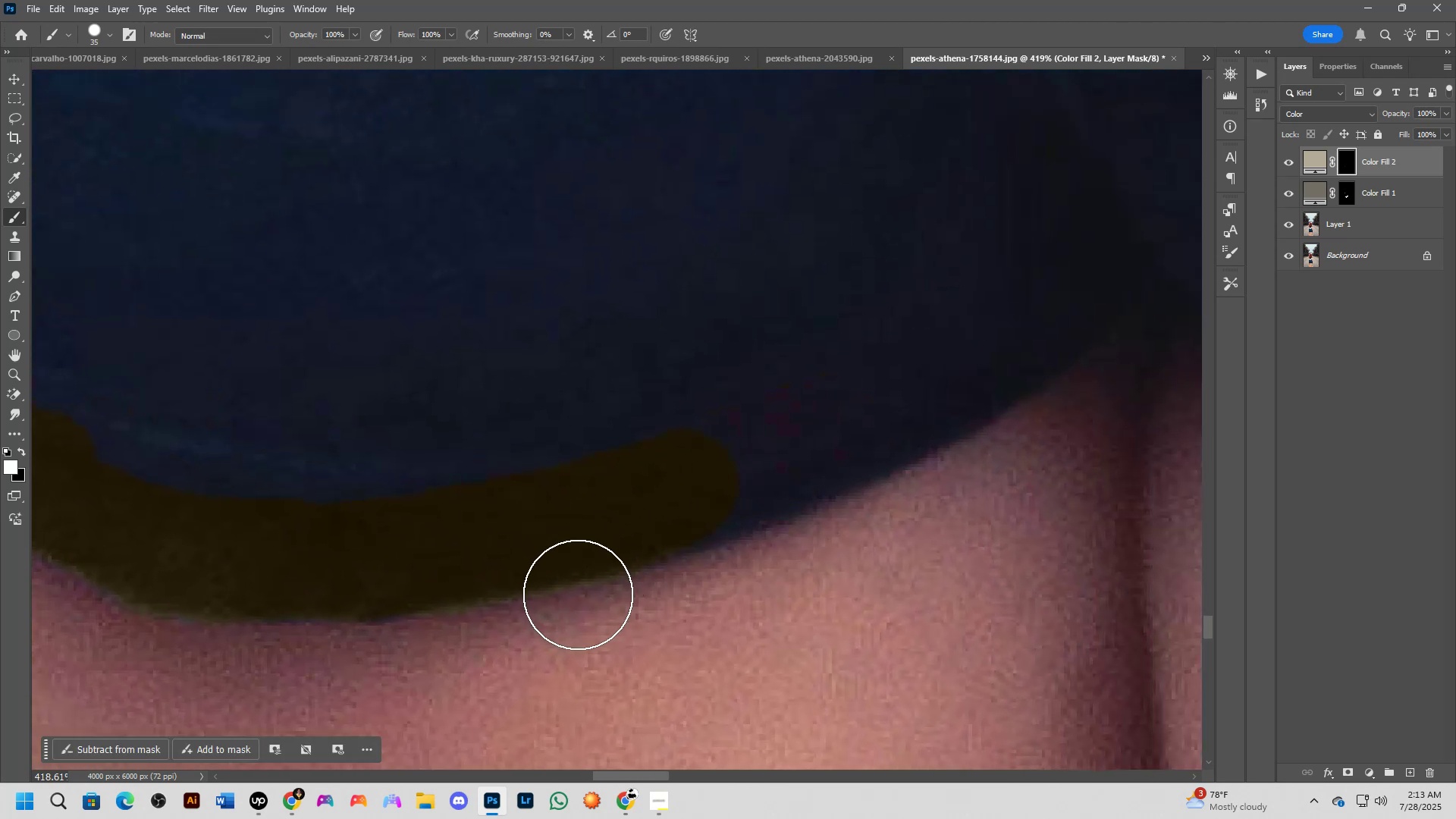 
type(xx)
 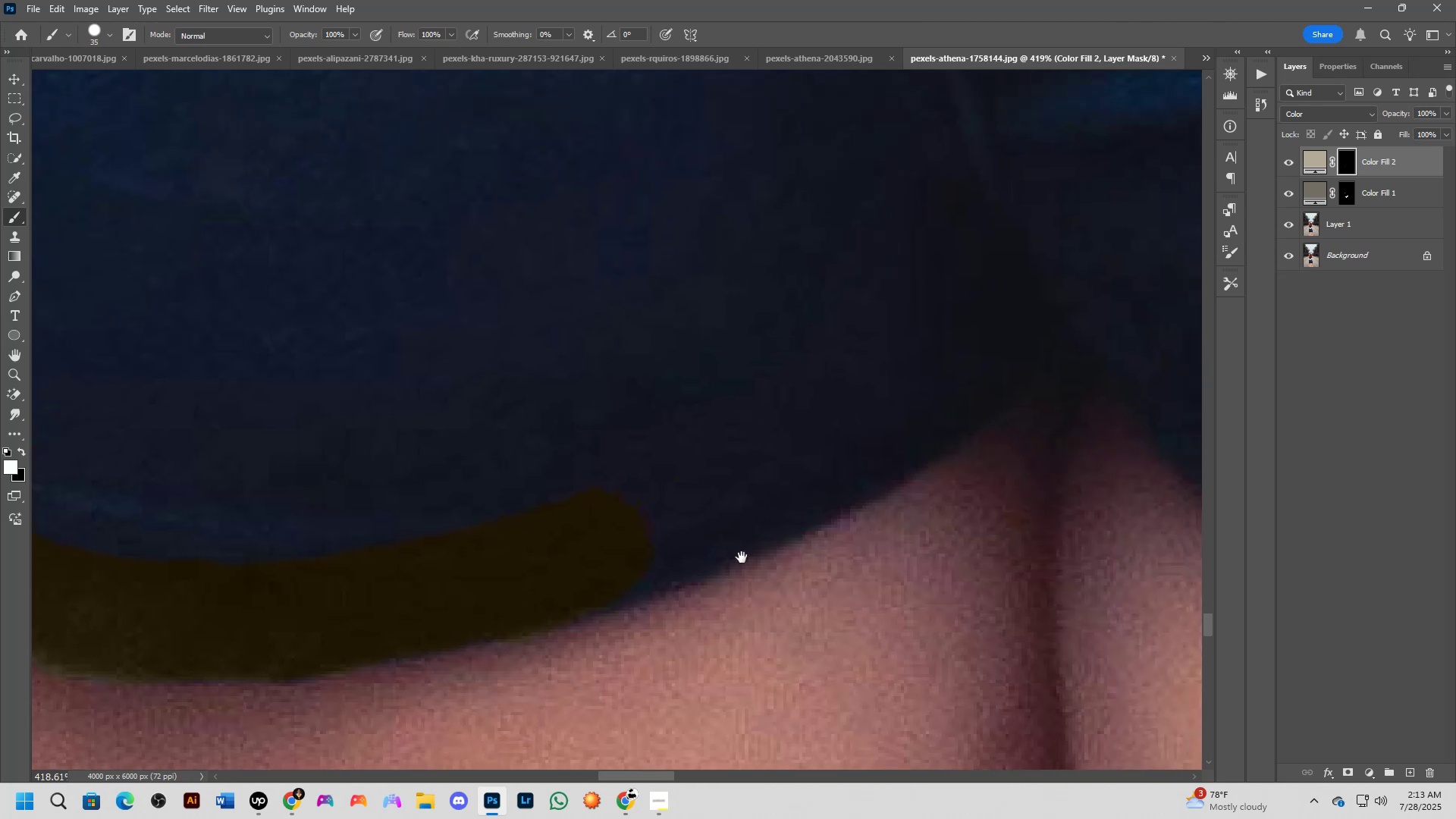 
left_click_drag(start_coordinate=[444, 673], to_coordinate=[594, 630])
 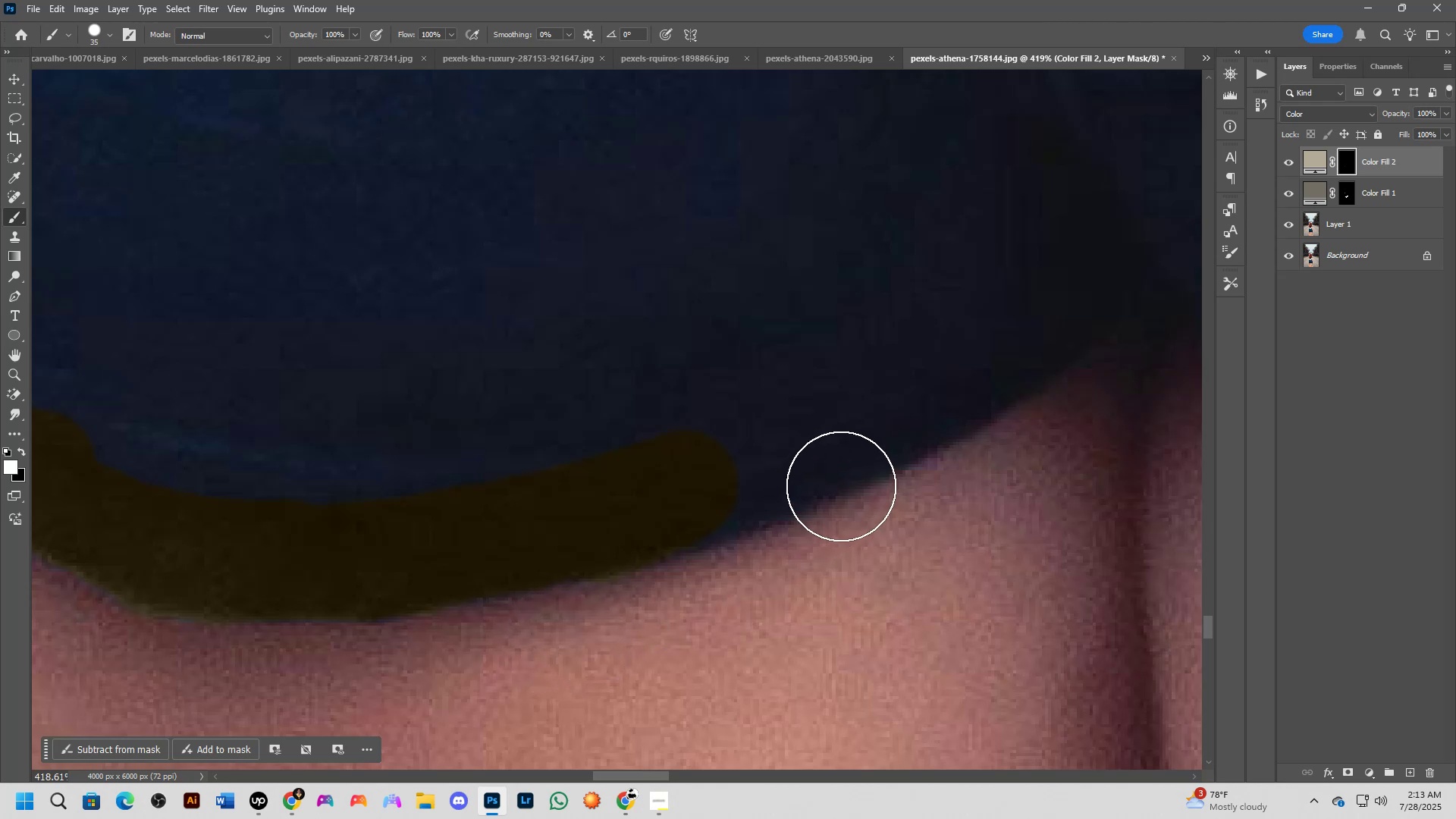 
hold_key(key=Space, duration=0.53)
 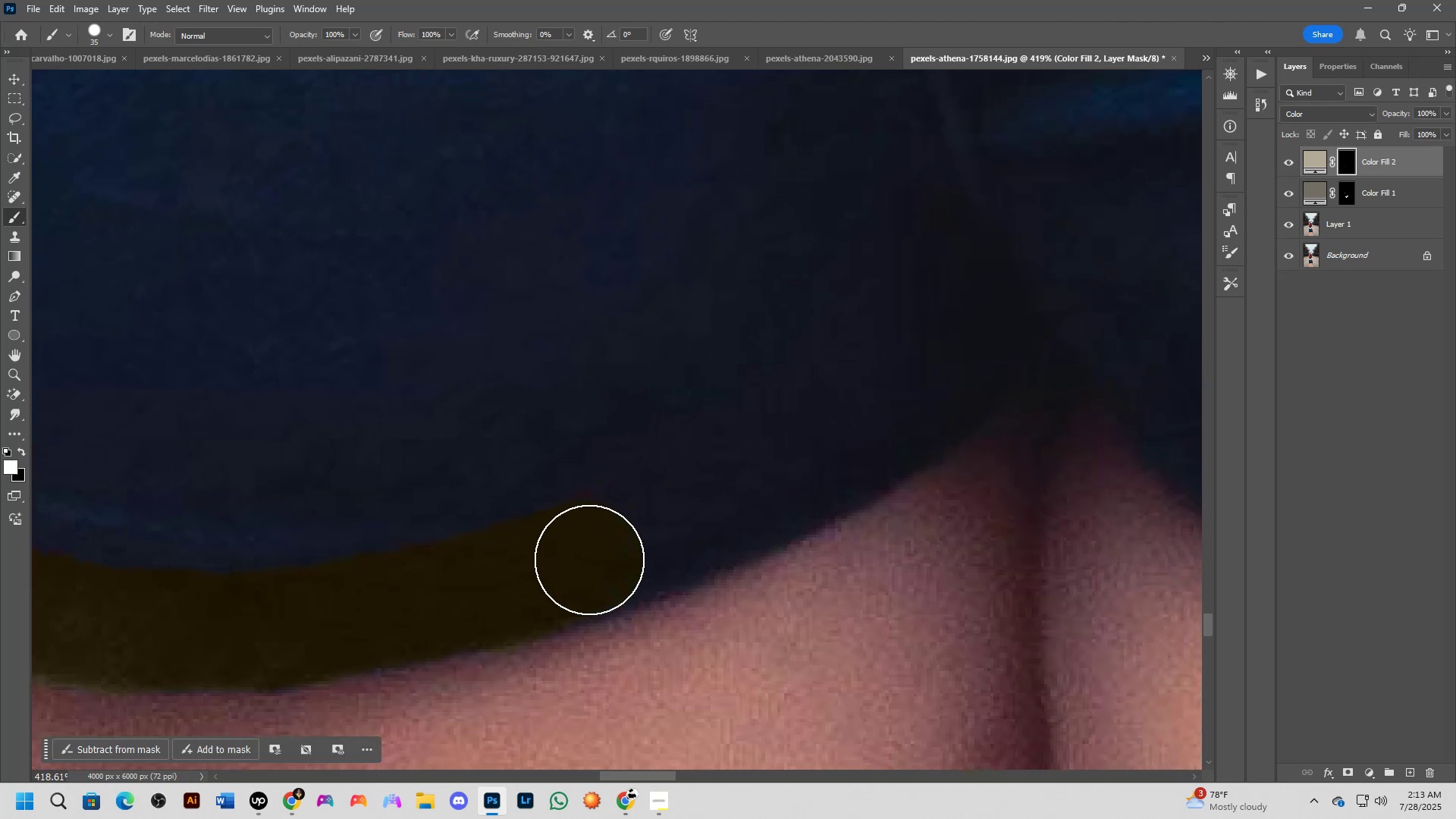 
left_click_drag(start_coordinate=[835, 492], to_coordinate=[733, 563])
 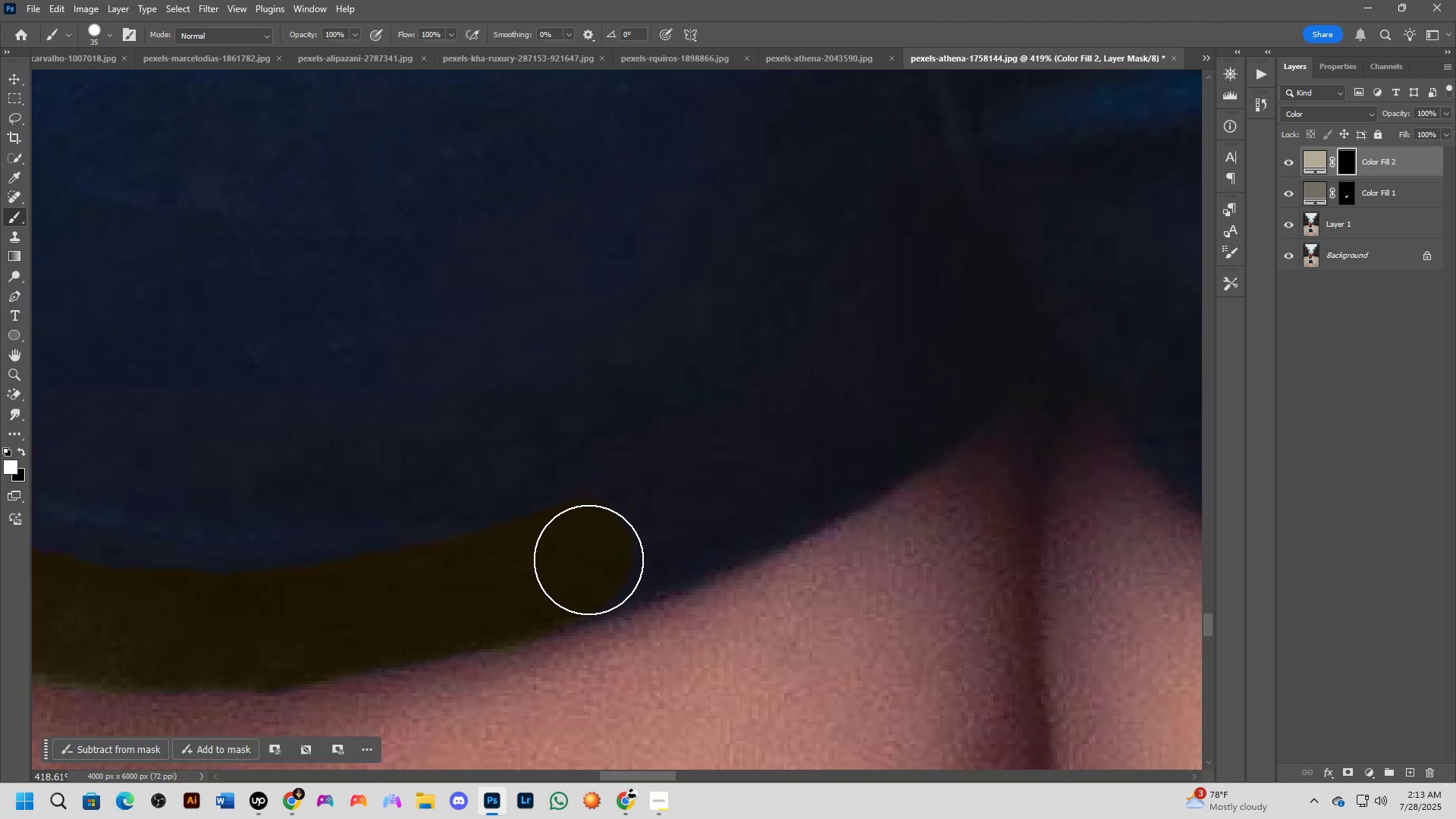 
left_click_drag(start_coordinate=[588, 560], to_coordinate=[924, 389])
 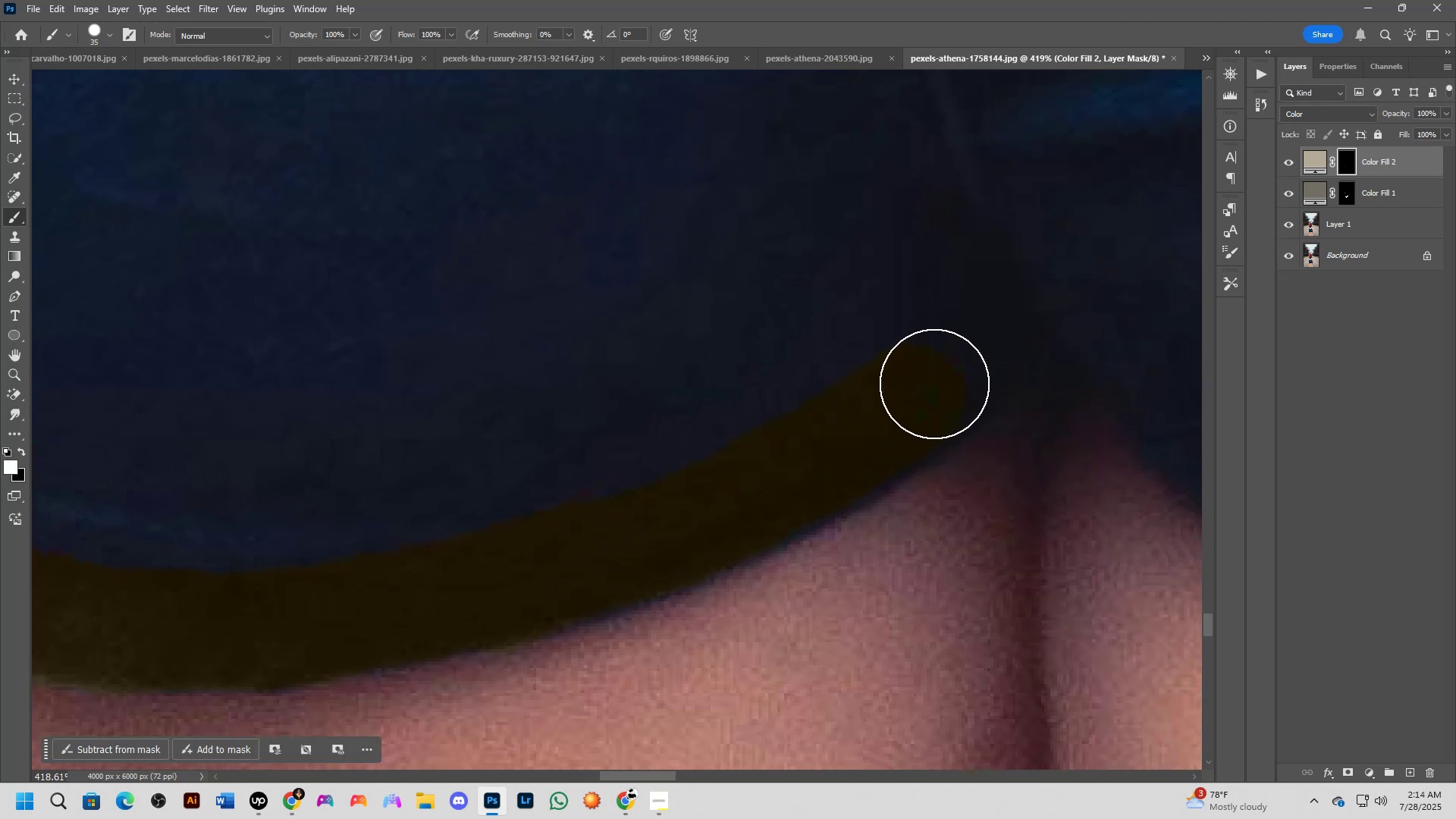 
hold_key(key=Space, duration=0.82)
 